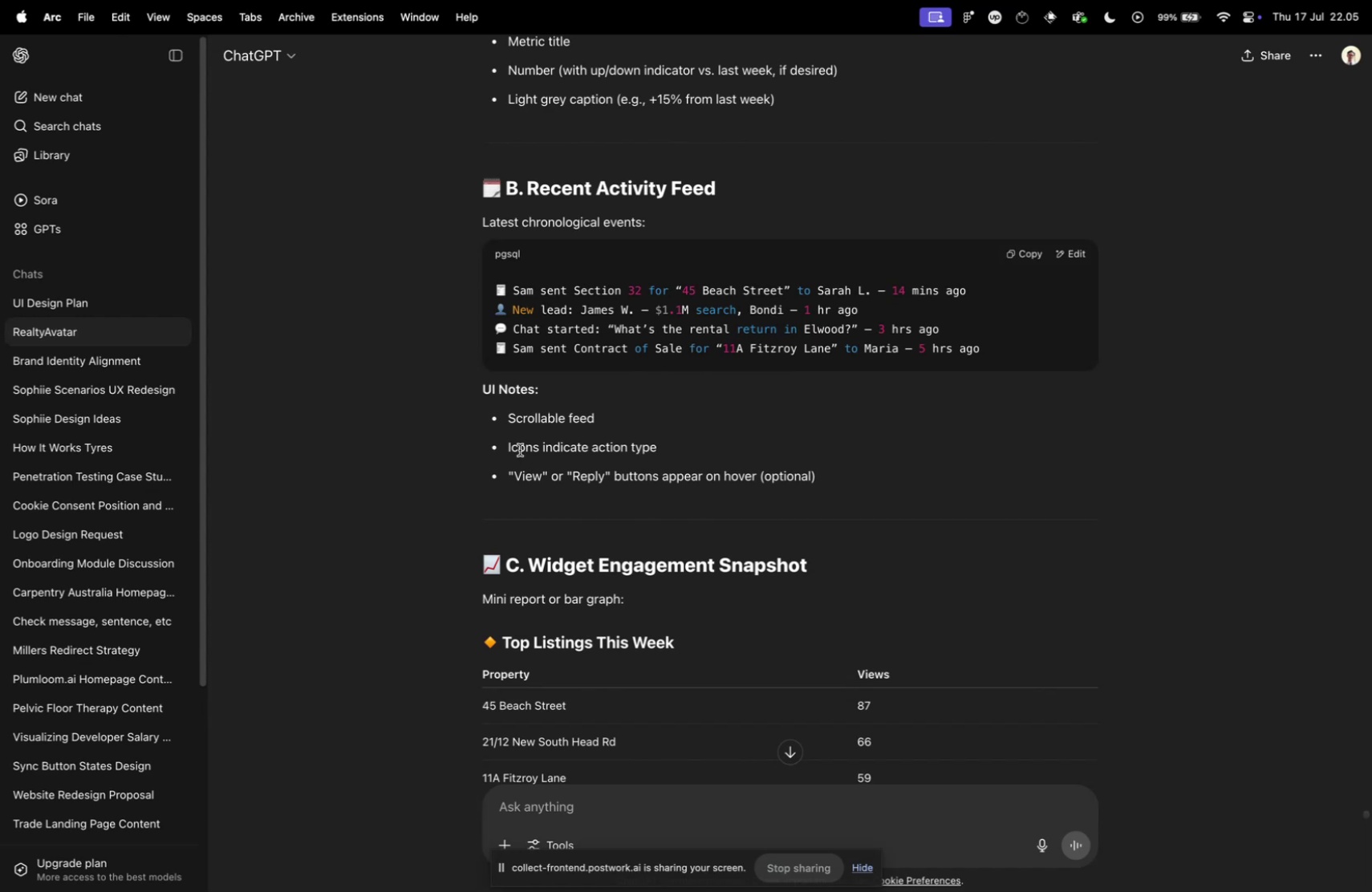 
key(Meta+Tab)
 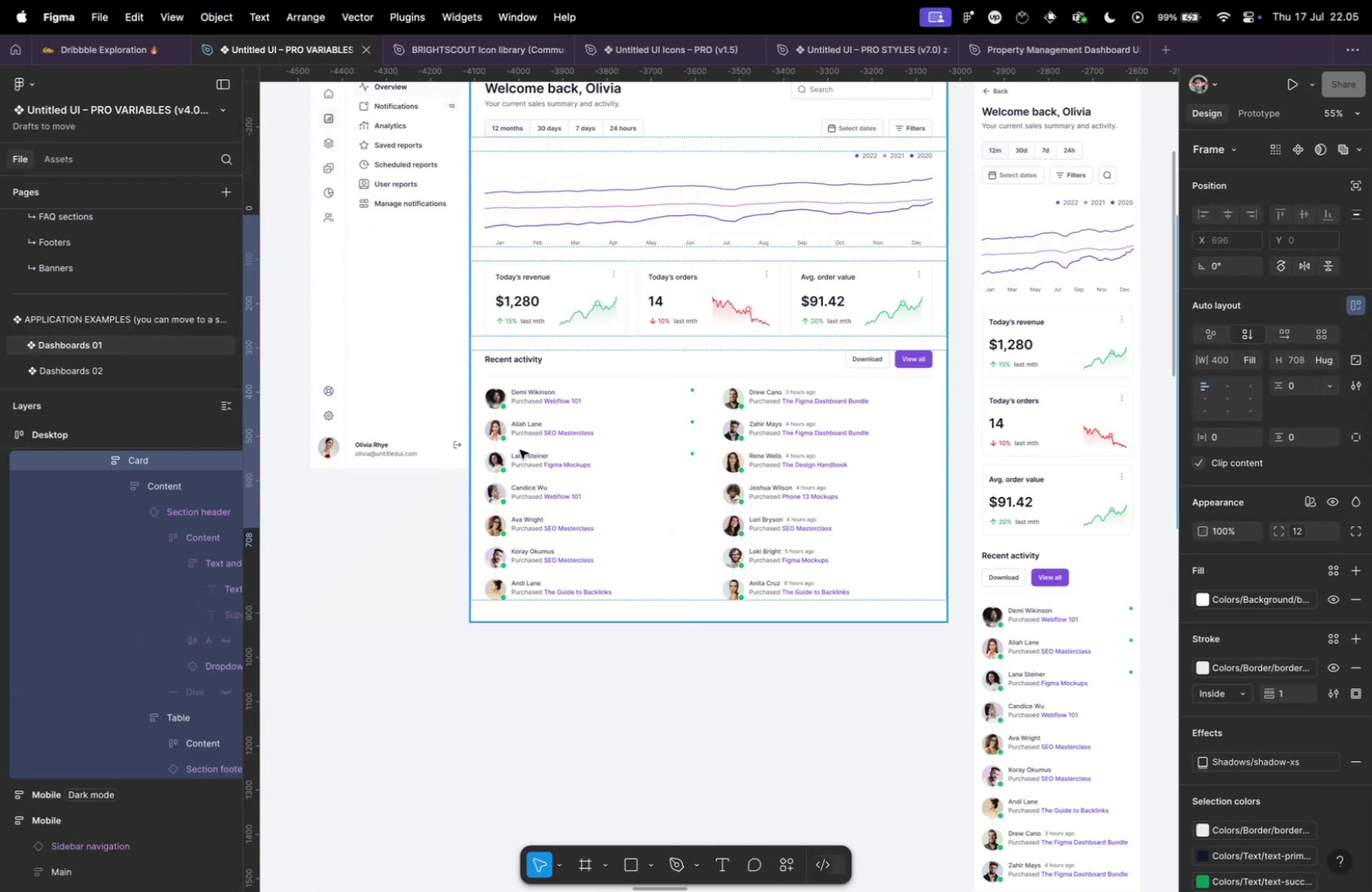 
scroll: coordinate [530, 392], scroll_direction: down, amount: 4.0
 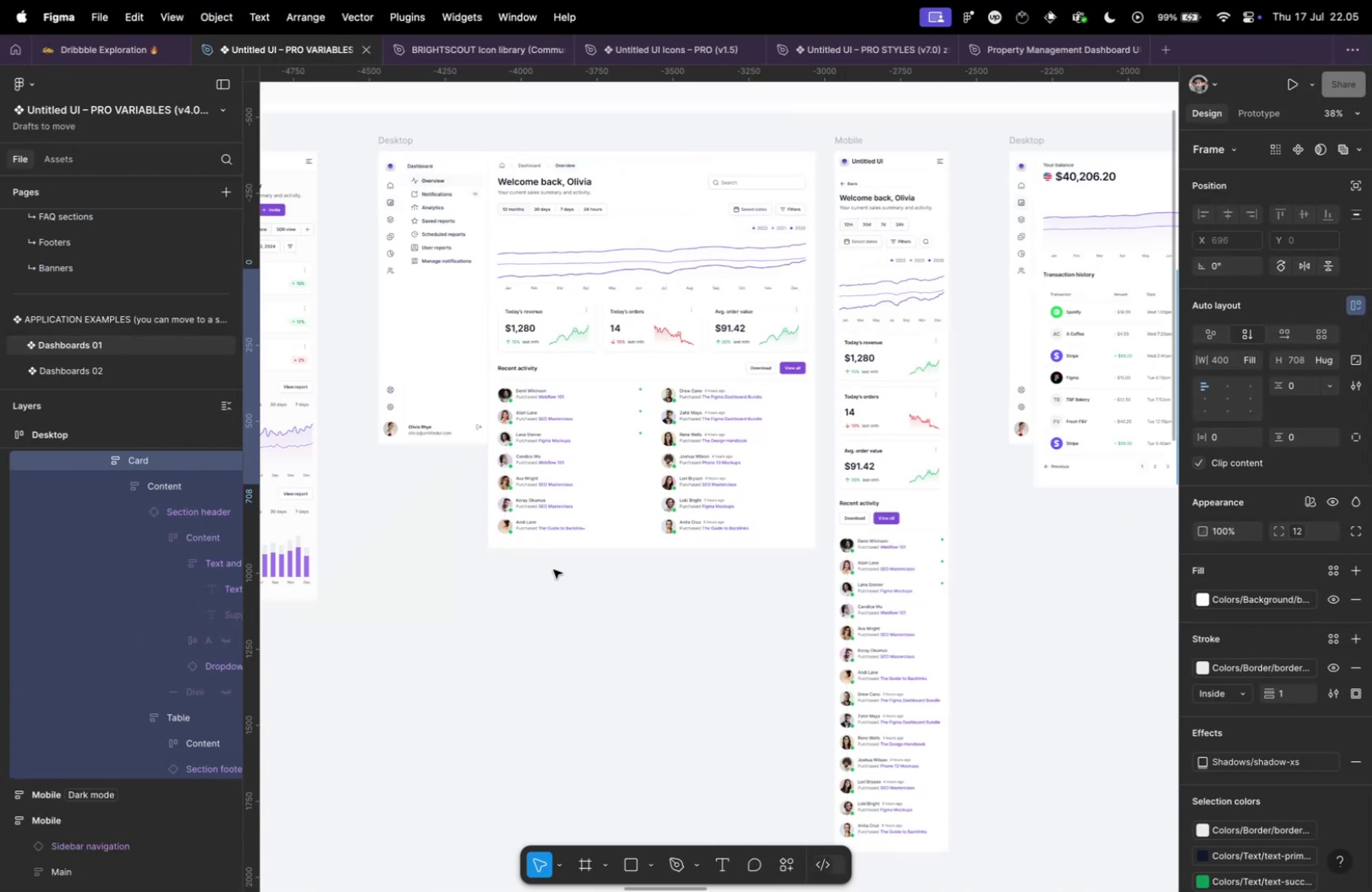 
left_click([553, 569])
 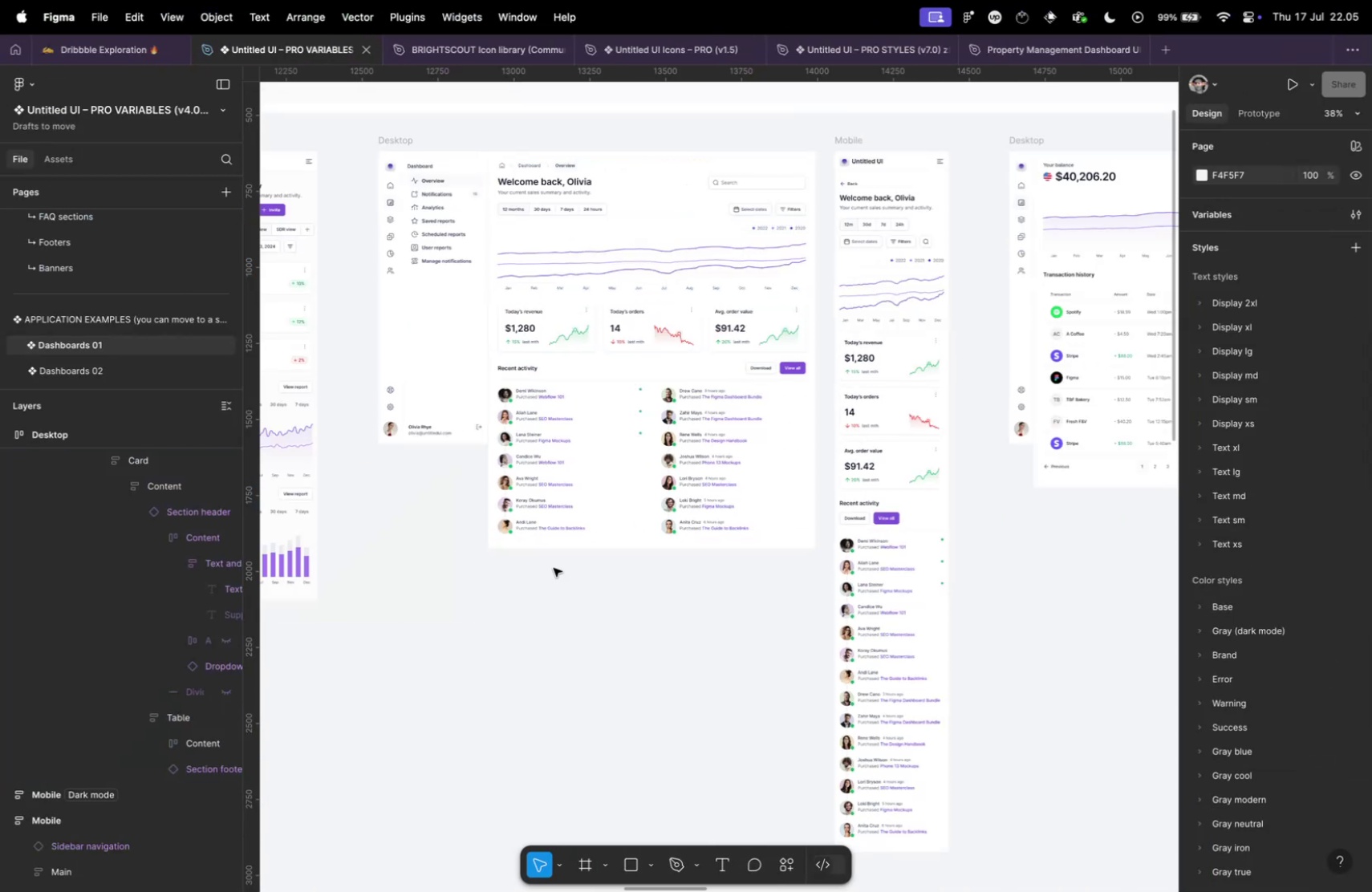 
key(Meta+V)
 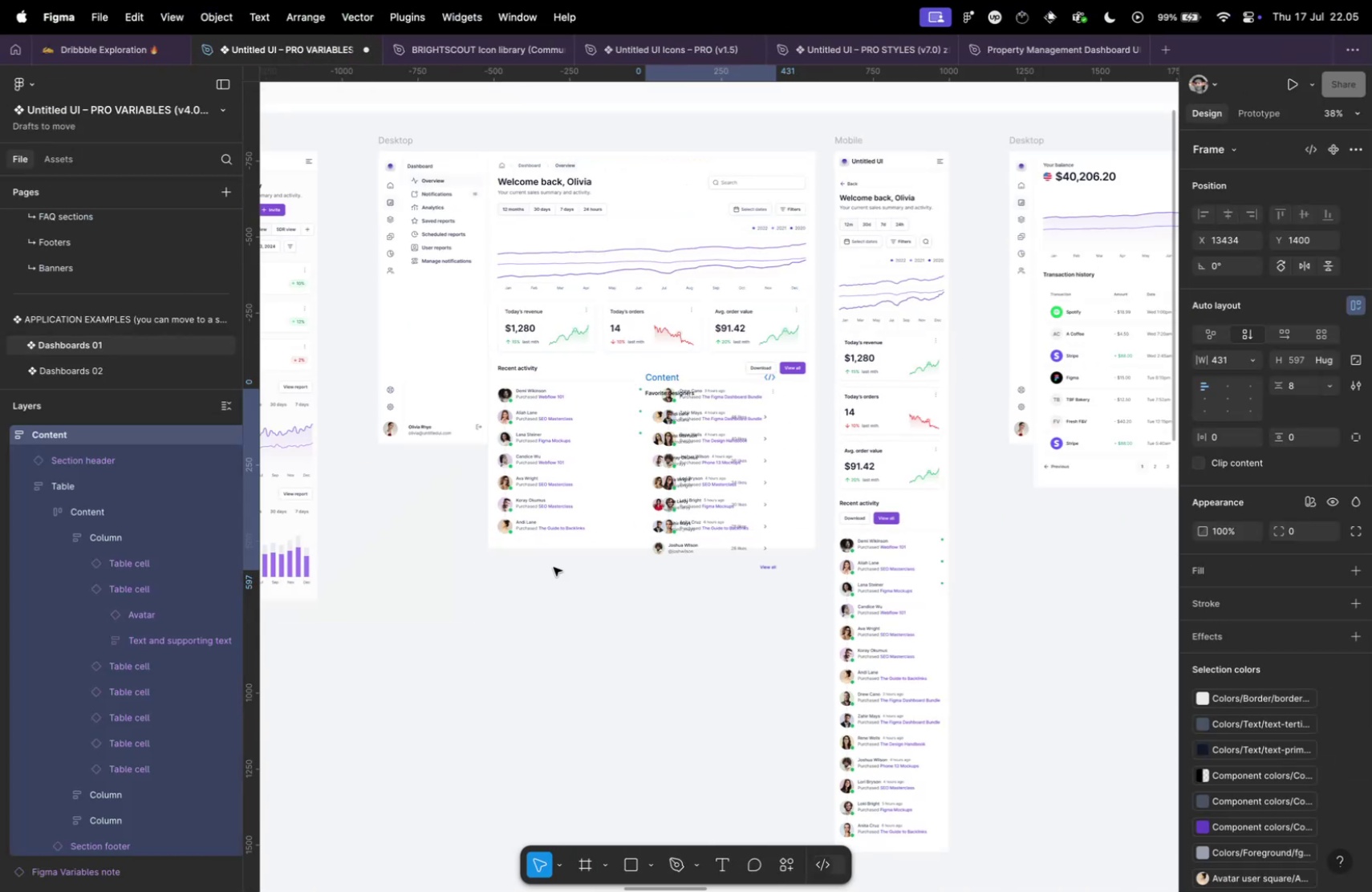 
left_click_drag(start_coordinate=[704, 415], to_coordinate=[600, 635])
 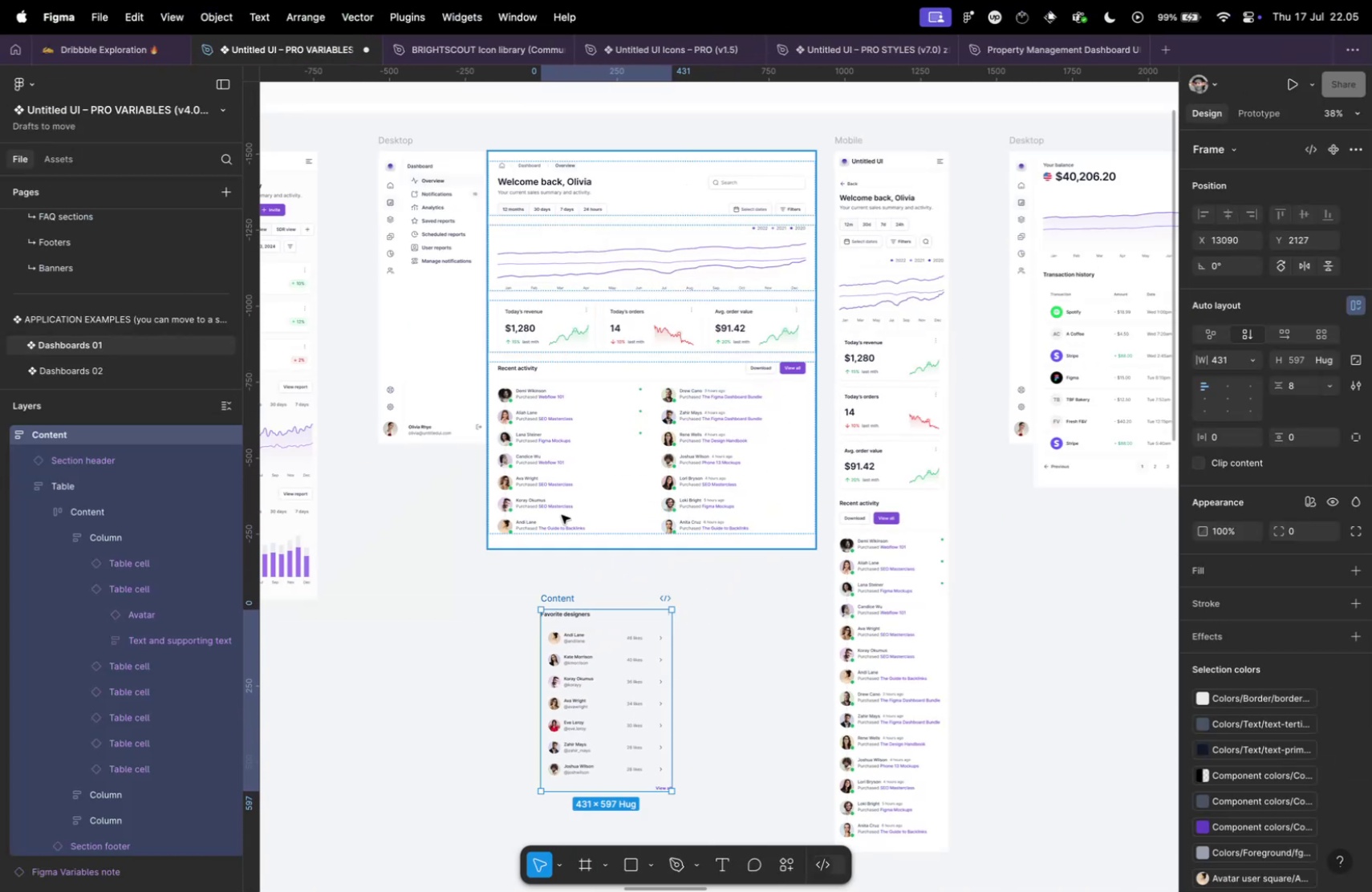 
hold_key(key=CommandLeft, duration=0.6)
left_click([530, 433])
 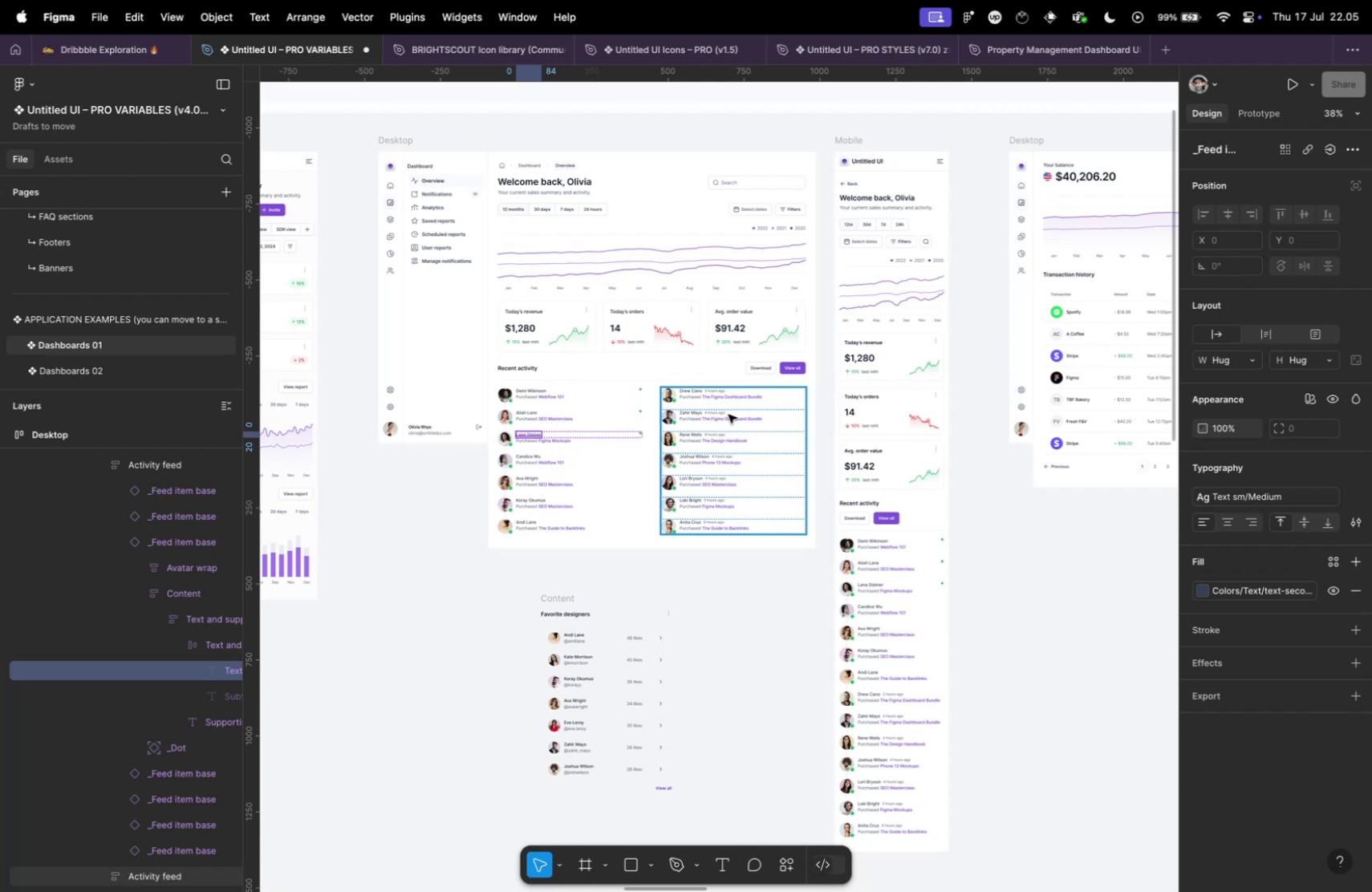 
left_click([729, 414])
 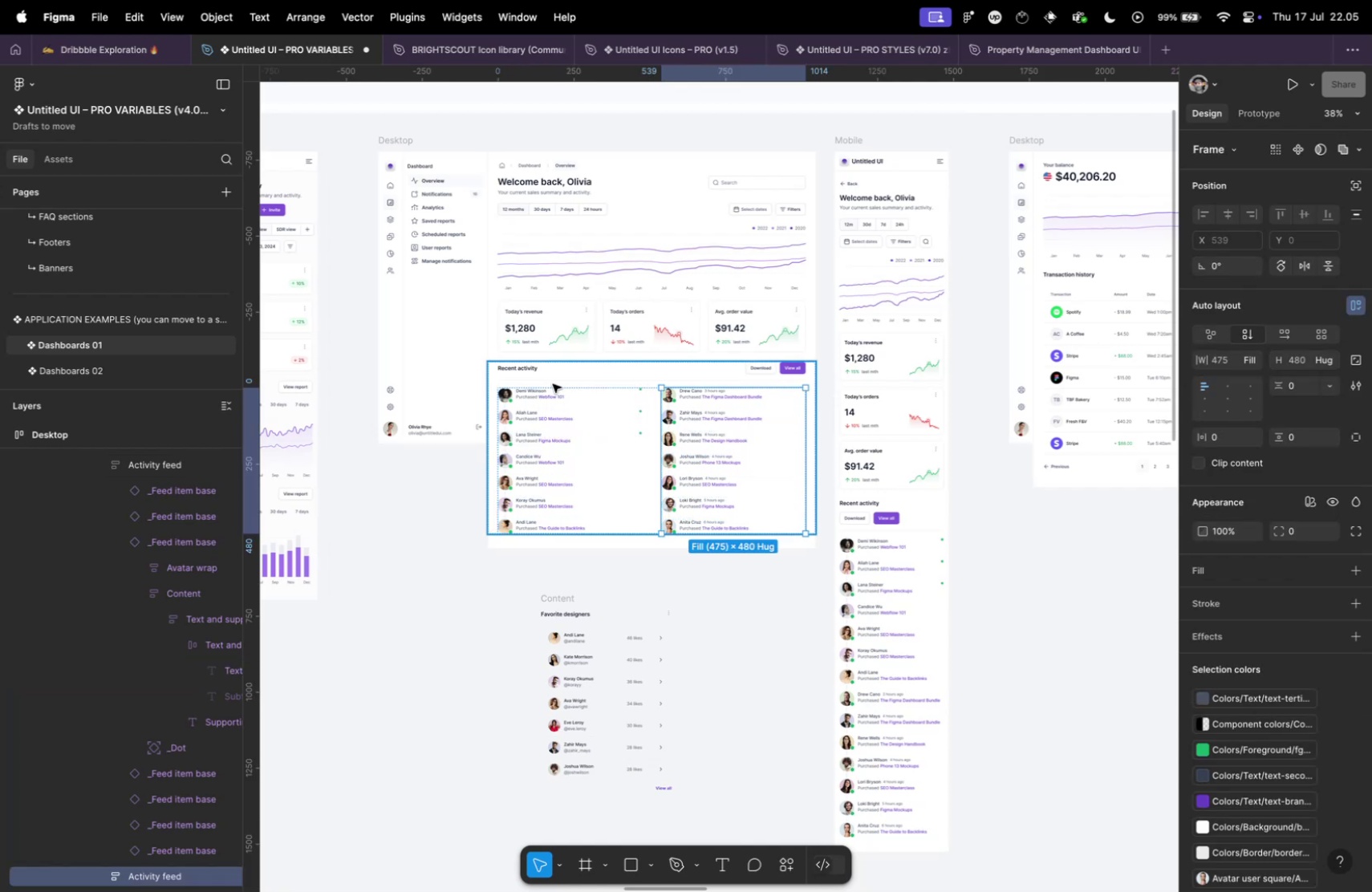 
left_click([553, 383])
 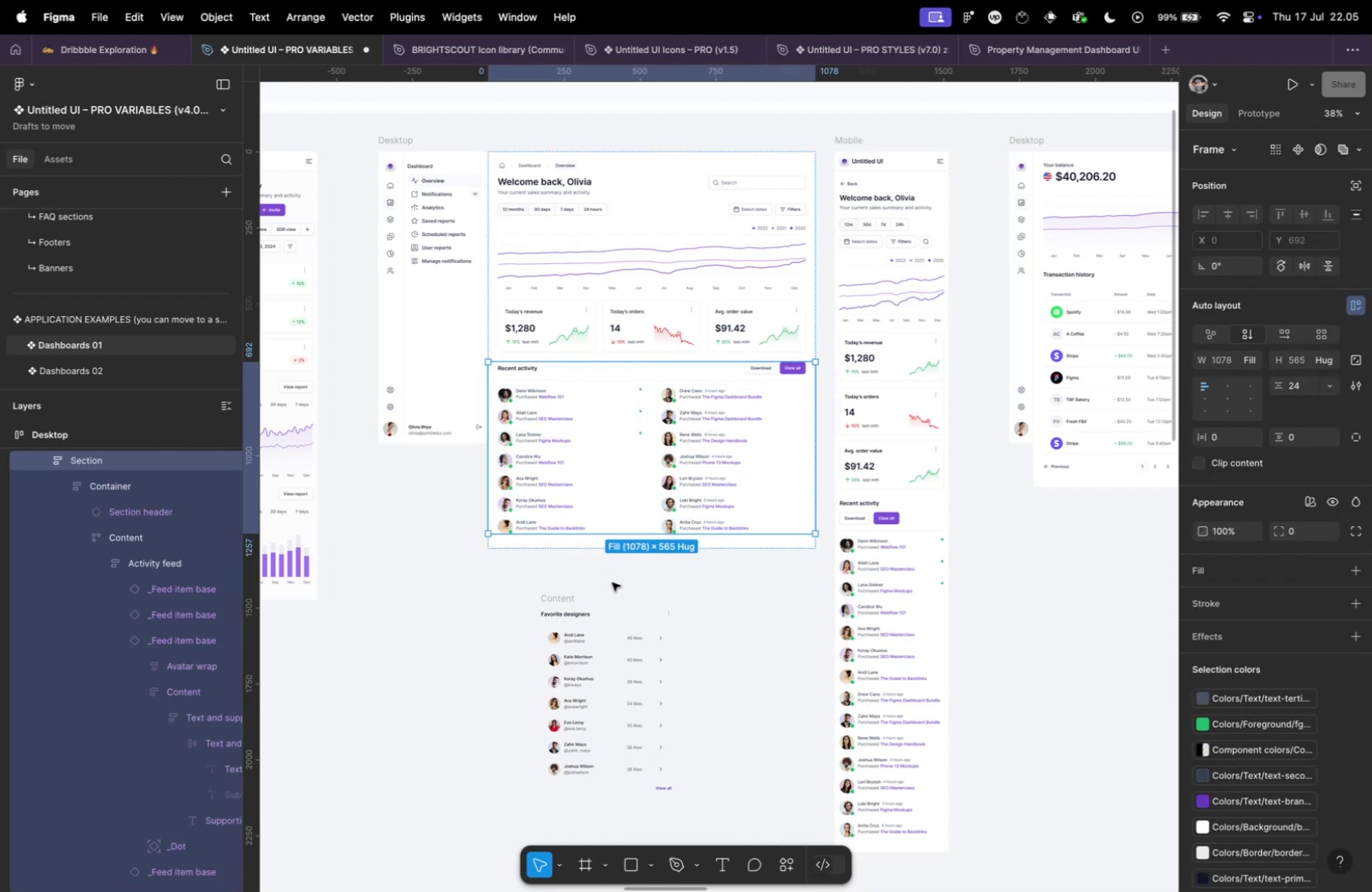 
key(Meta+CommandLeft)
 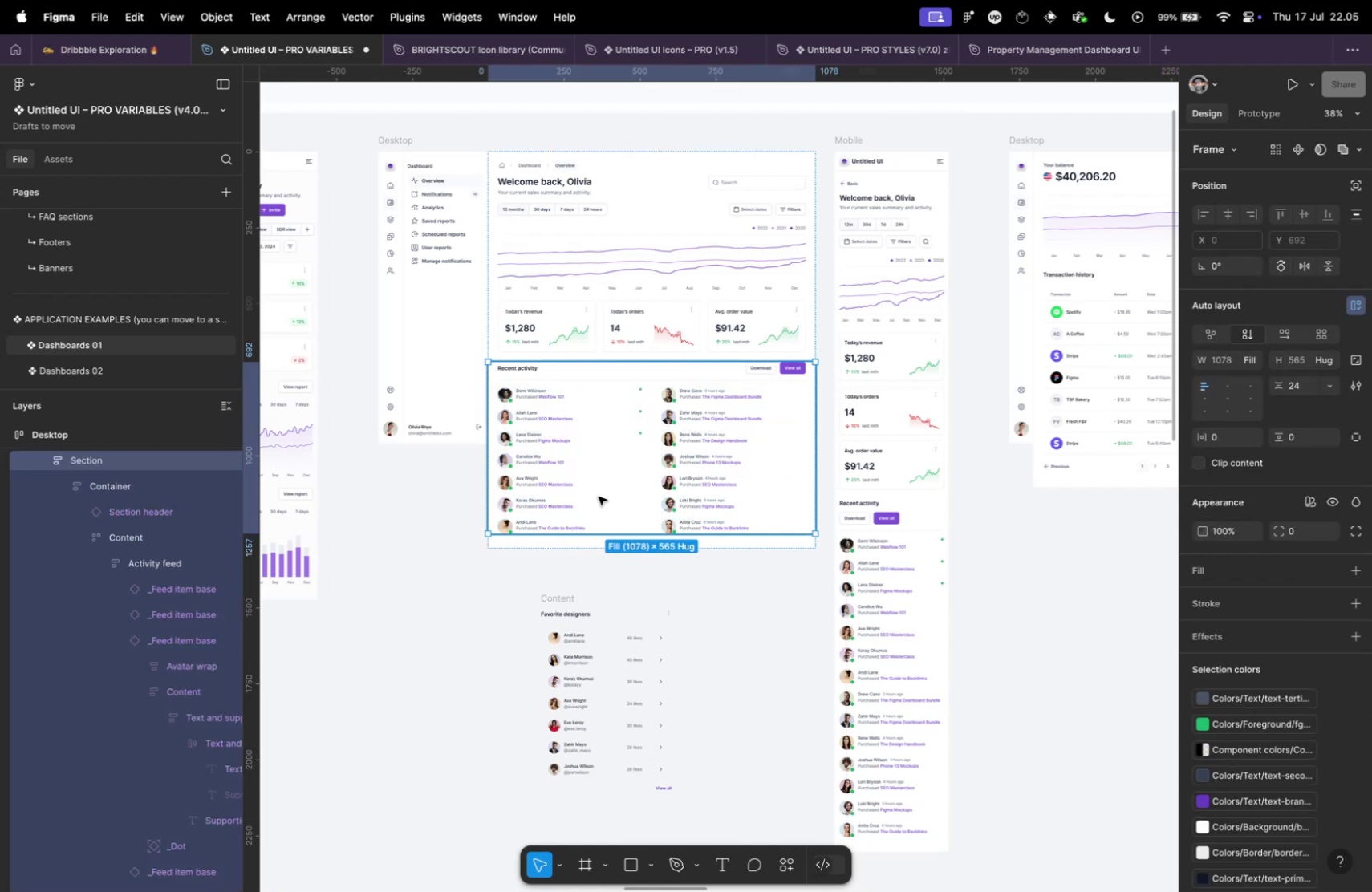 
hold_key(key=ShiftLeft, duration=0.78)
left_click([550, 595])
 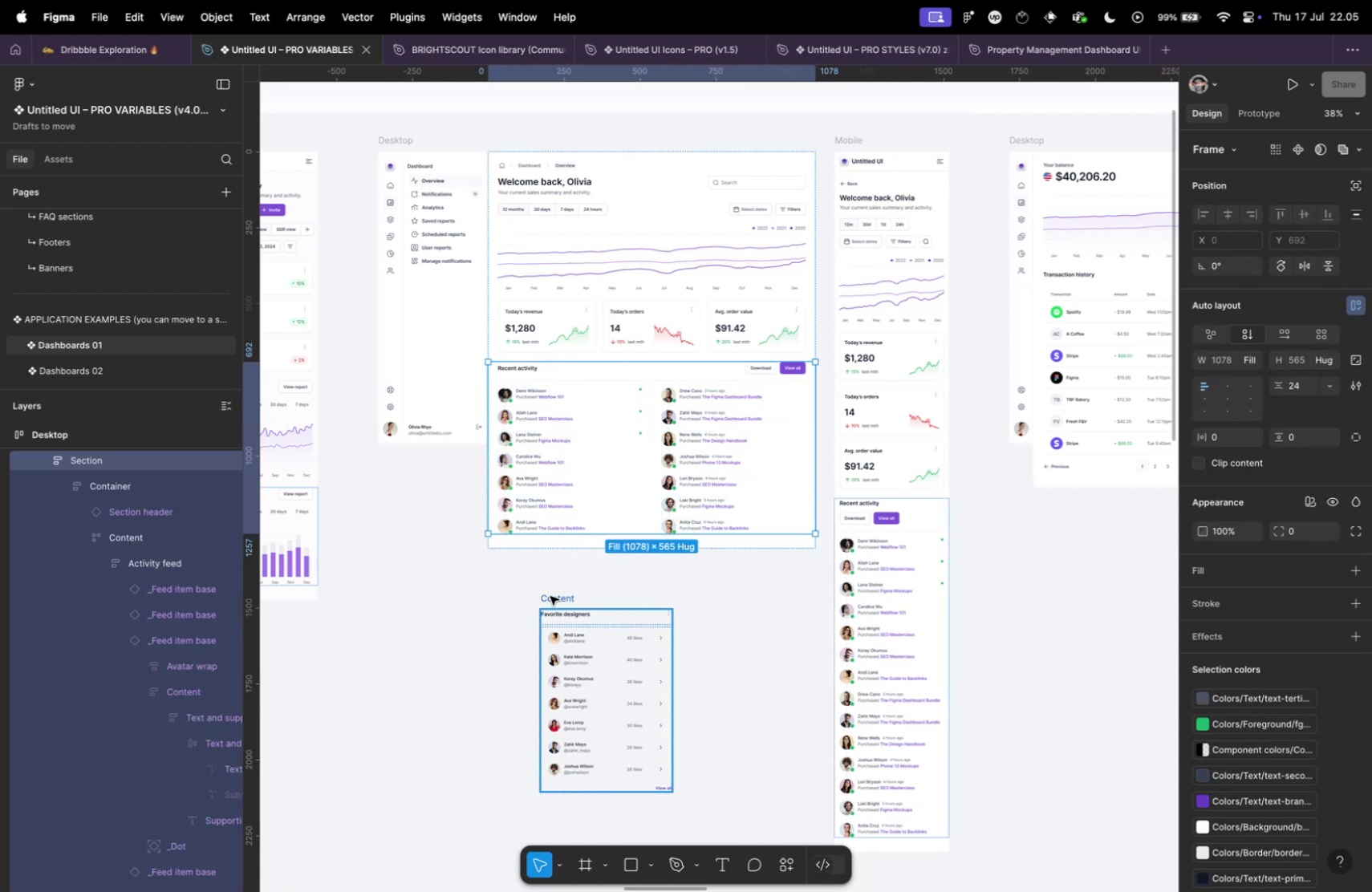 
key(Meta+C)
 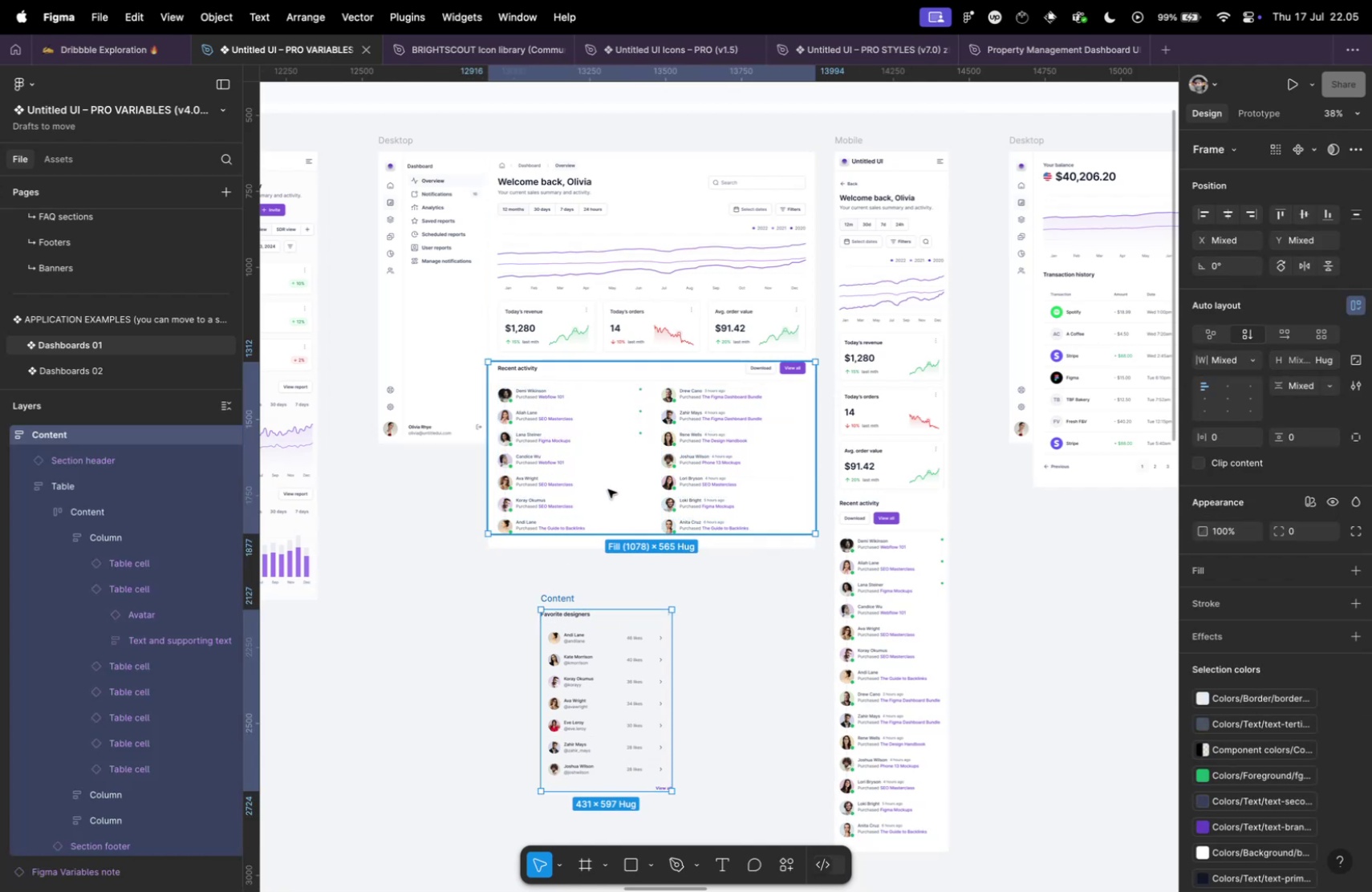 
double_click([612, 648])
 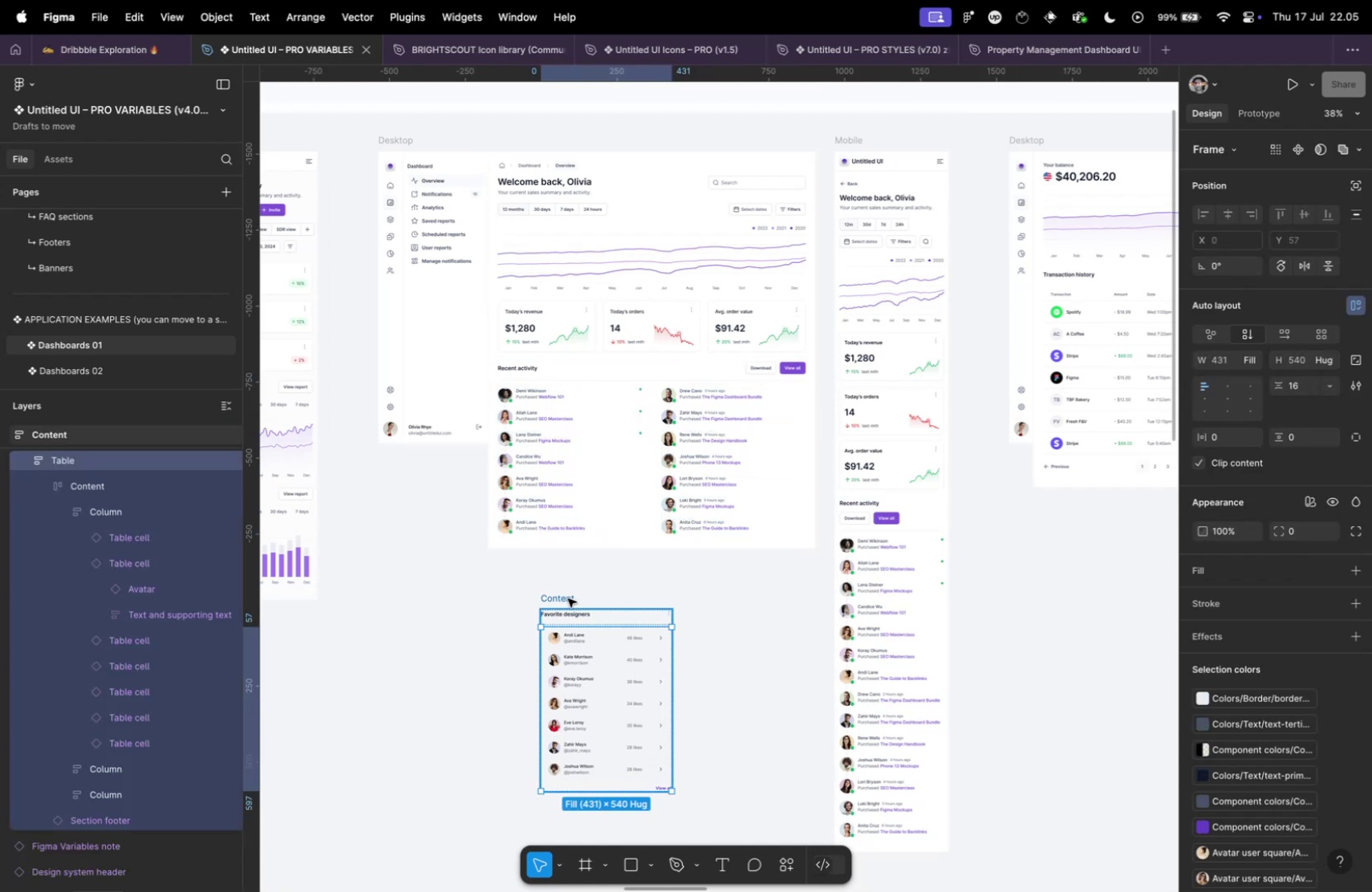 
left_click([570, 601])
 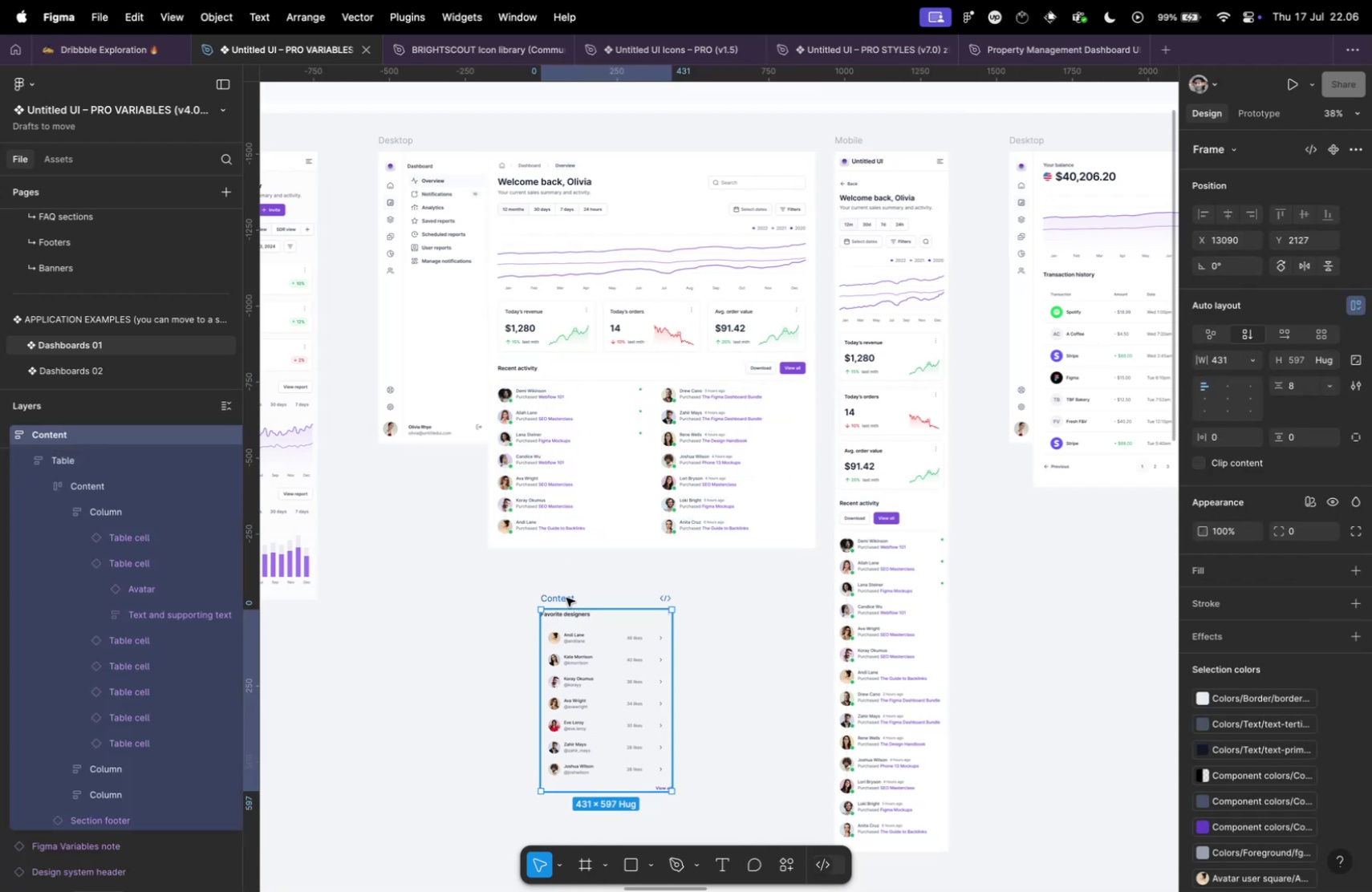 
key(Backspace)
 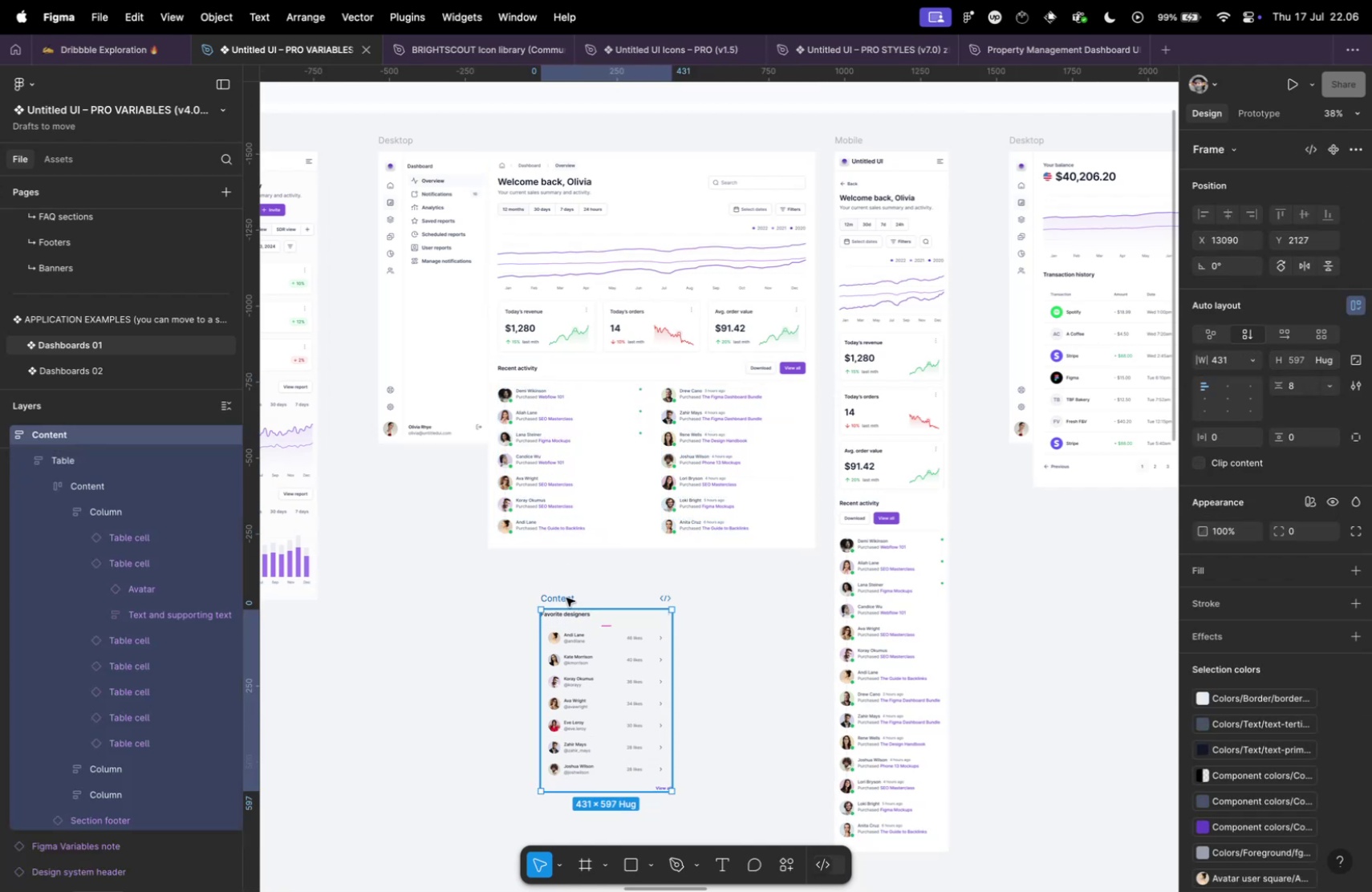 
hold_key(key=ControlLeft, duration=0.46)
 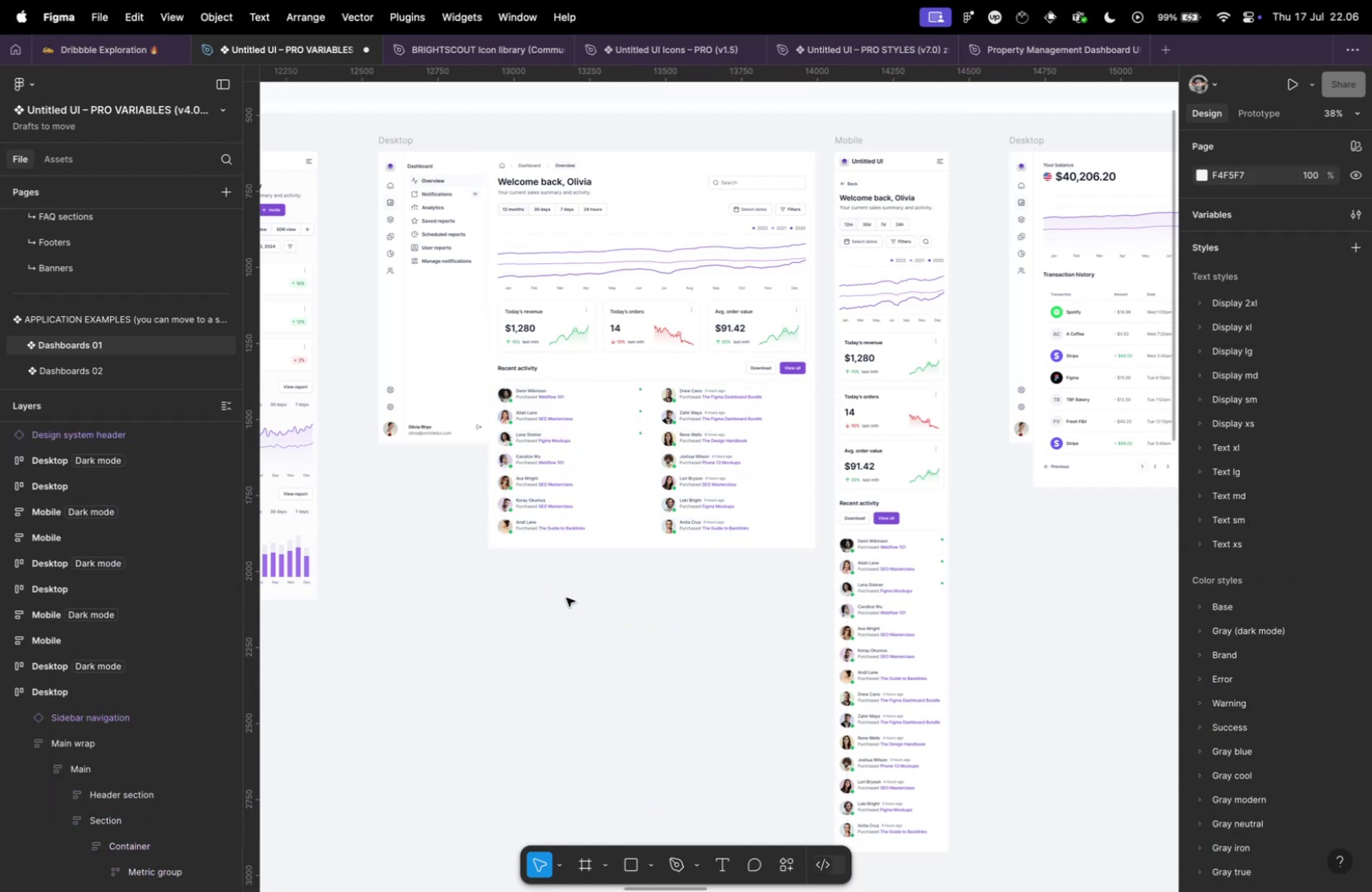 
key(Control+Shift+Tab)
 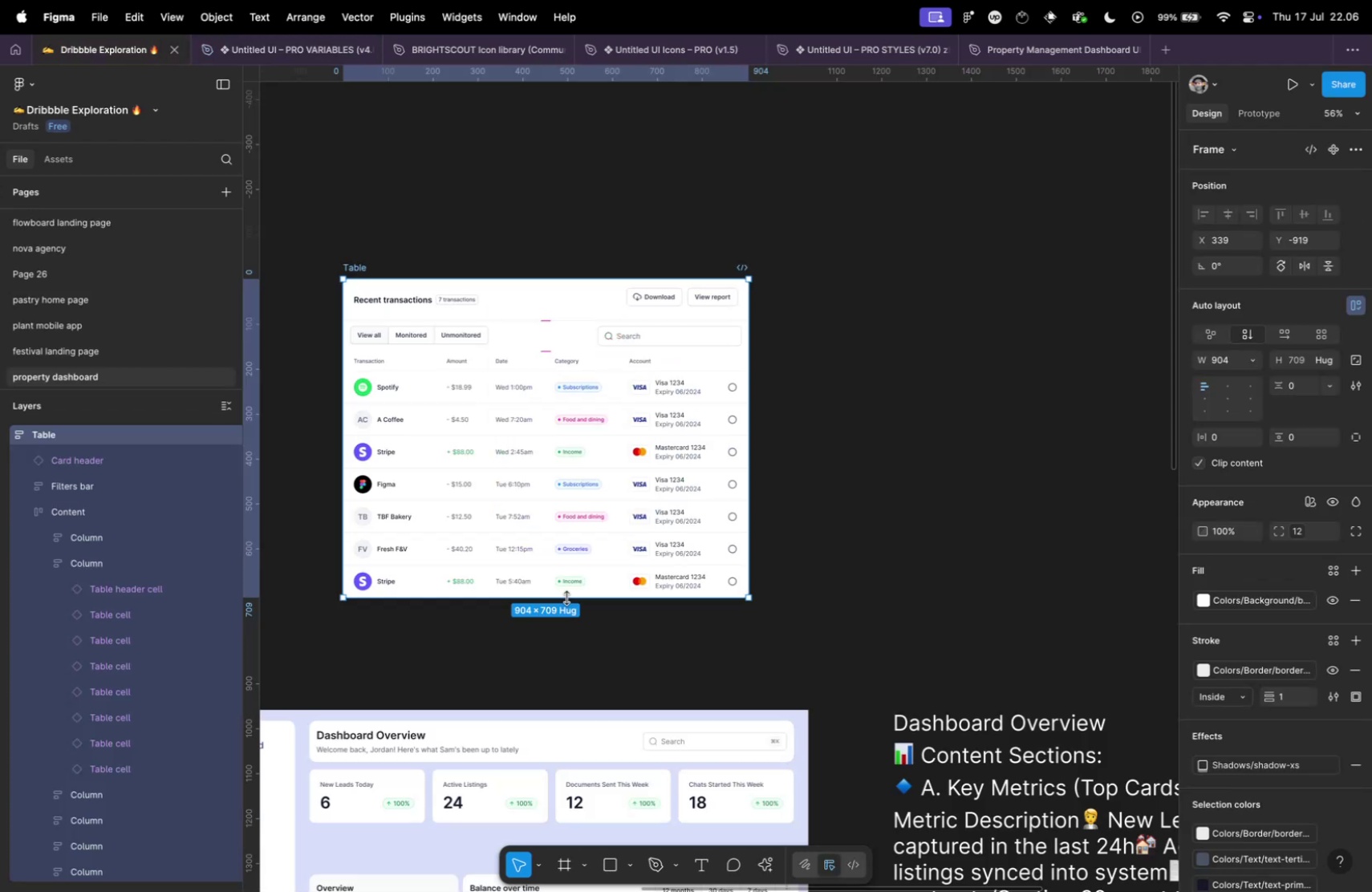 
key(Meta+CommandLeft)
 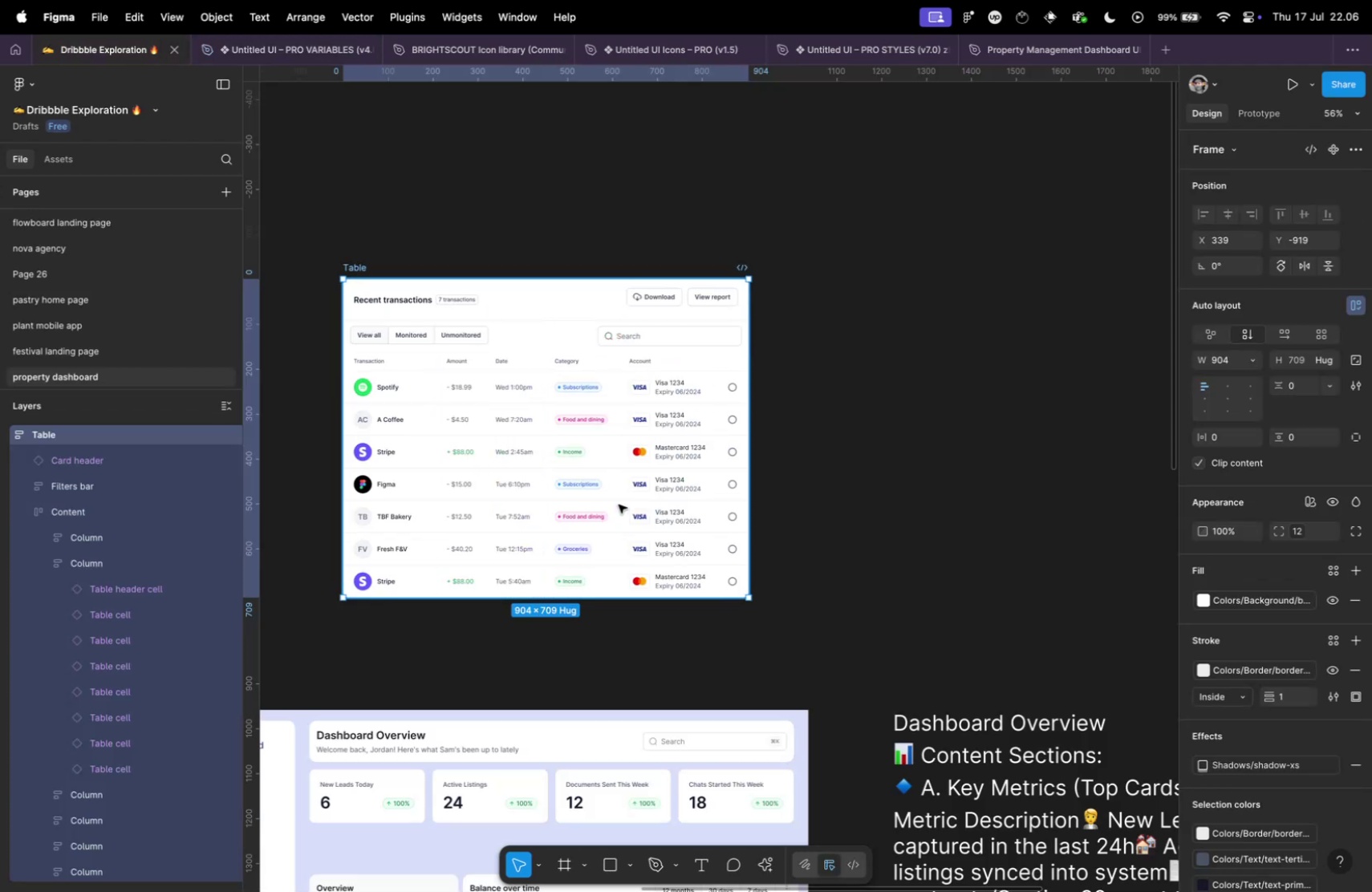 
scroll: coordinate [622, 501], scroll_direction: down, amount: 22.0
 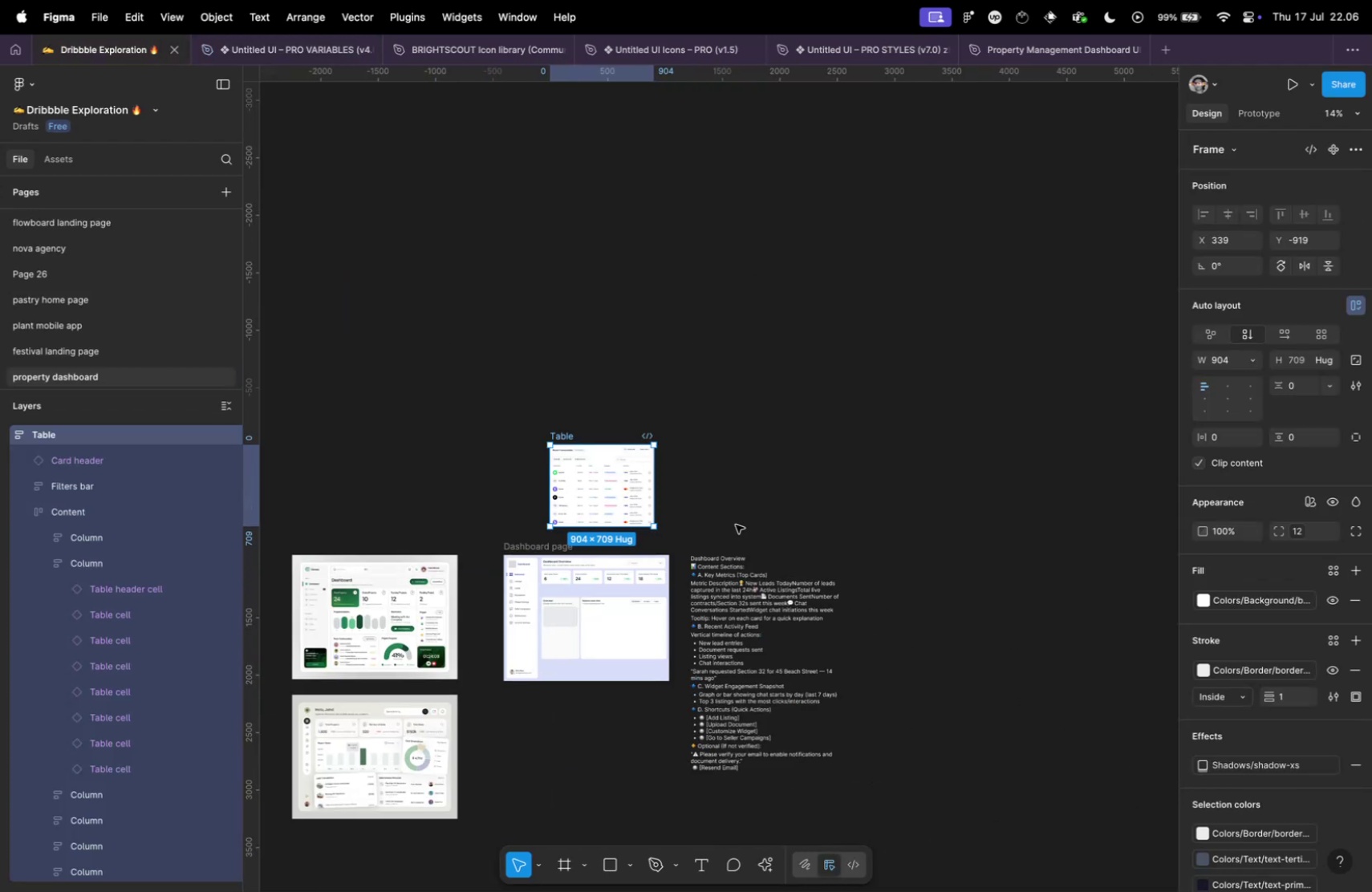 
left_click([737, 521])
 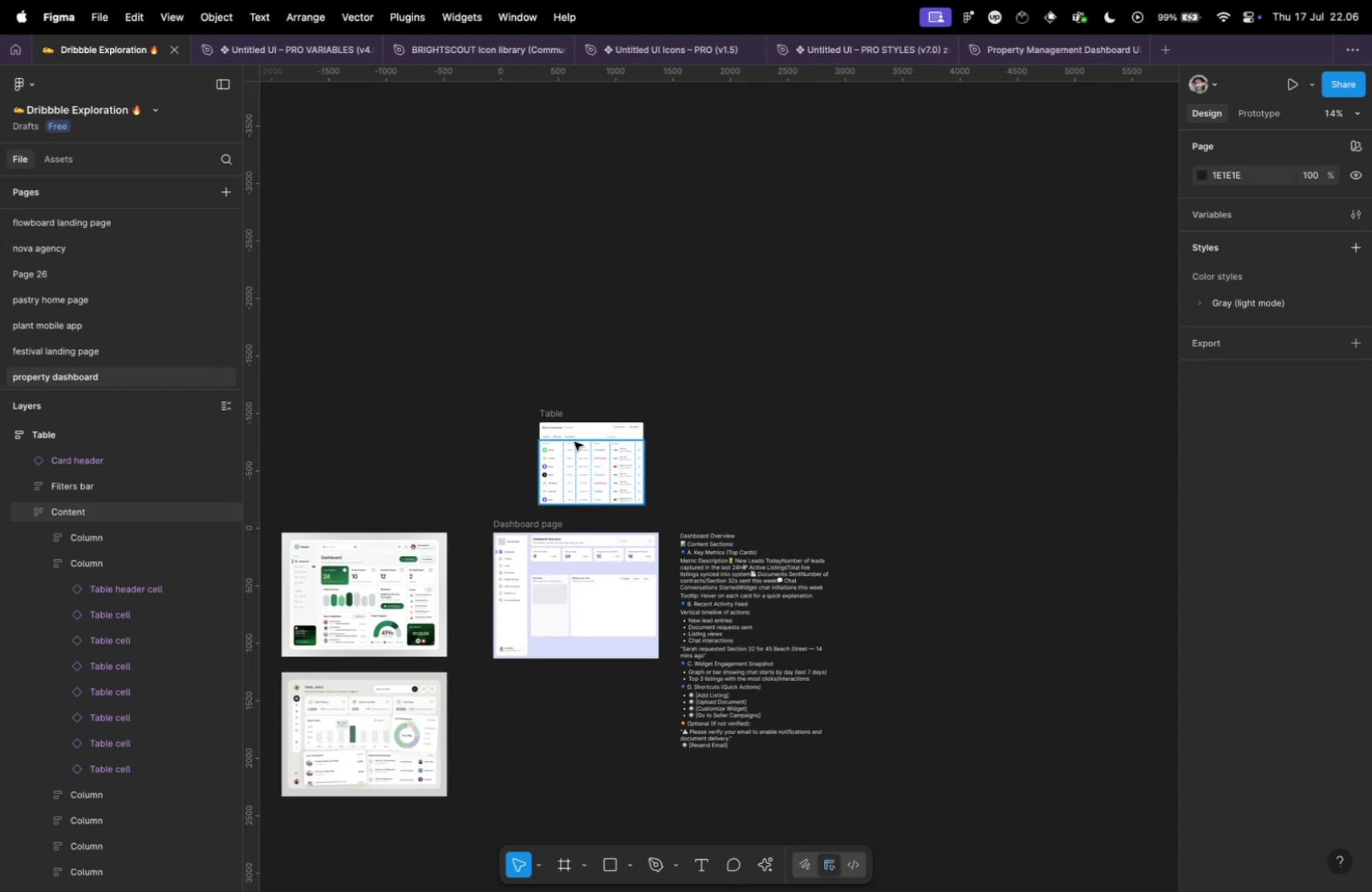 
left_click_drag(start_coordinate=[550, 410], to_coordinate=[810, 269])
 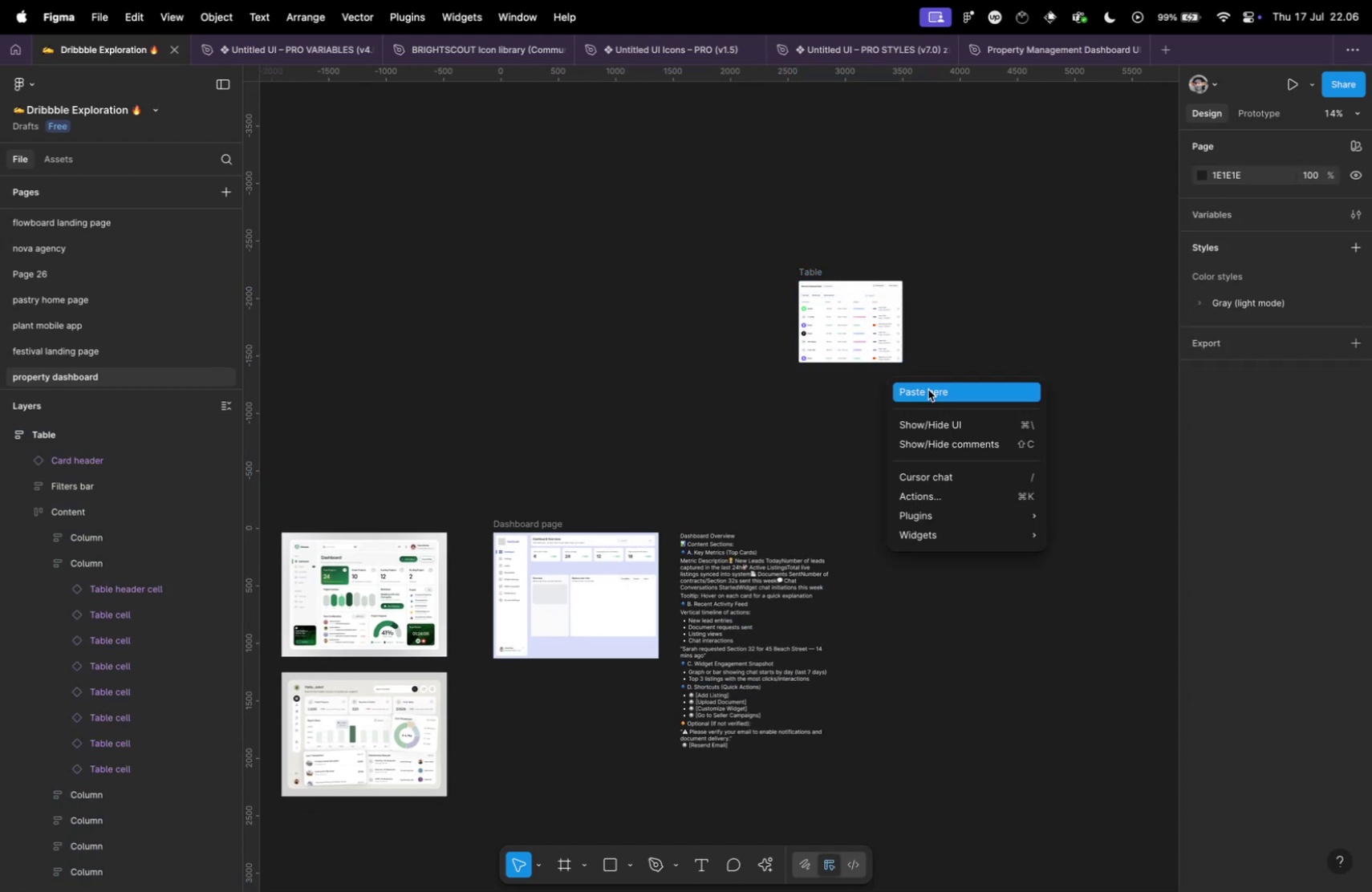 
left_click([942, 391])
 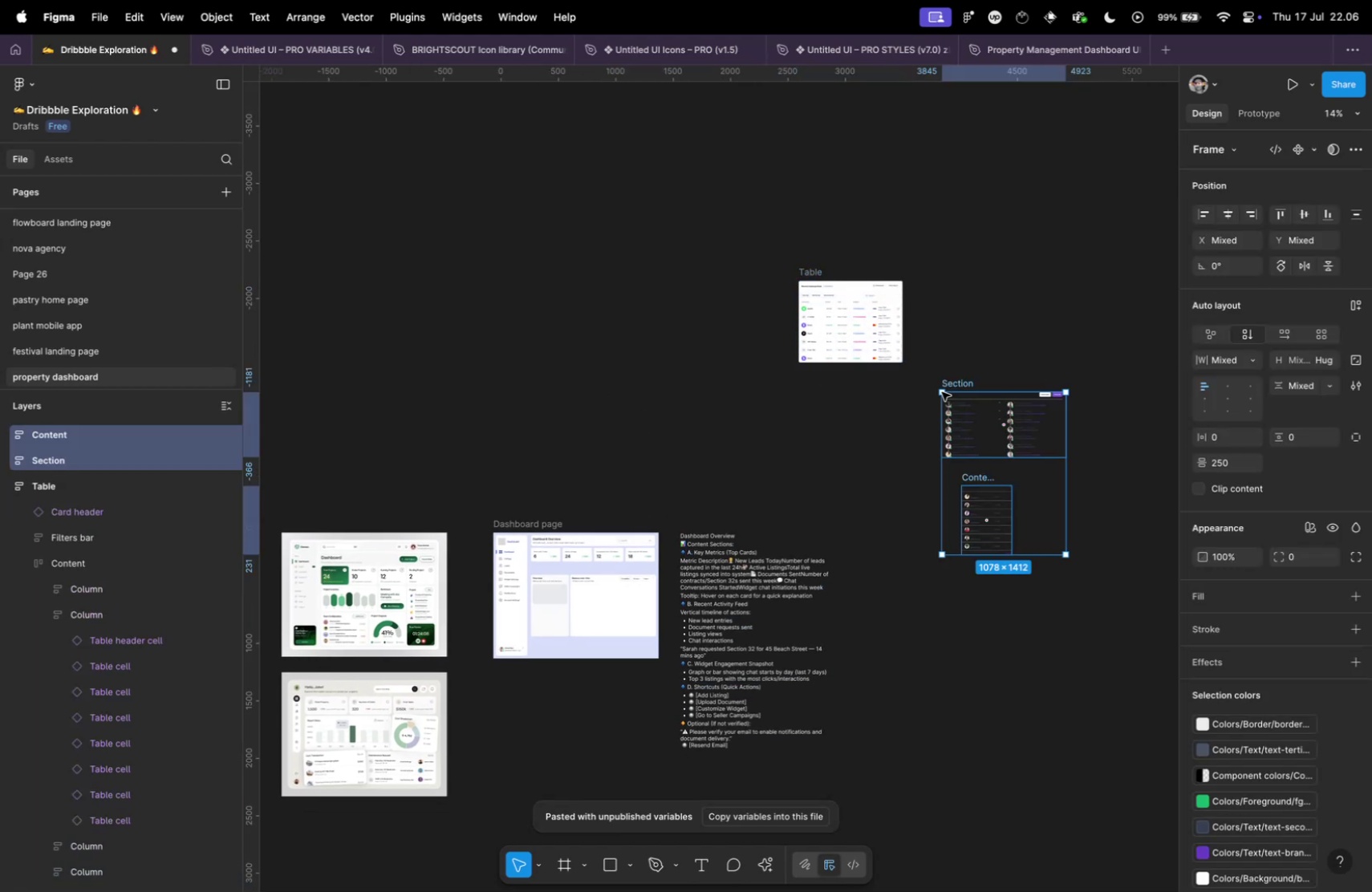 
wait(6.55)
 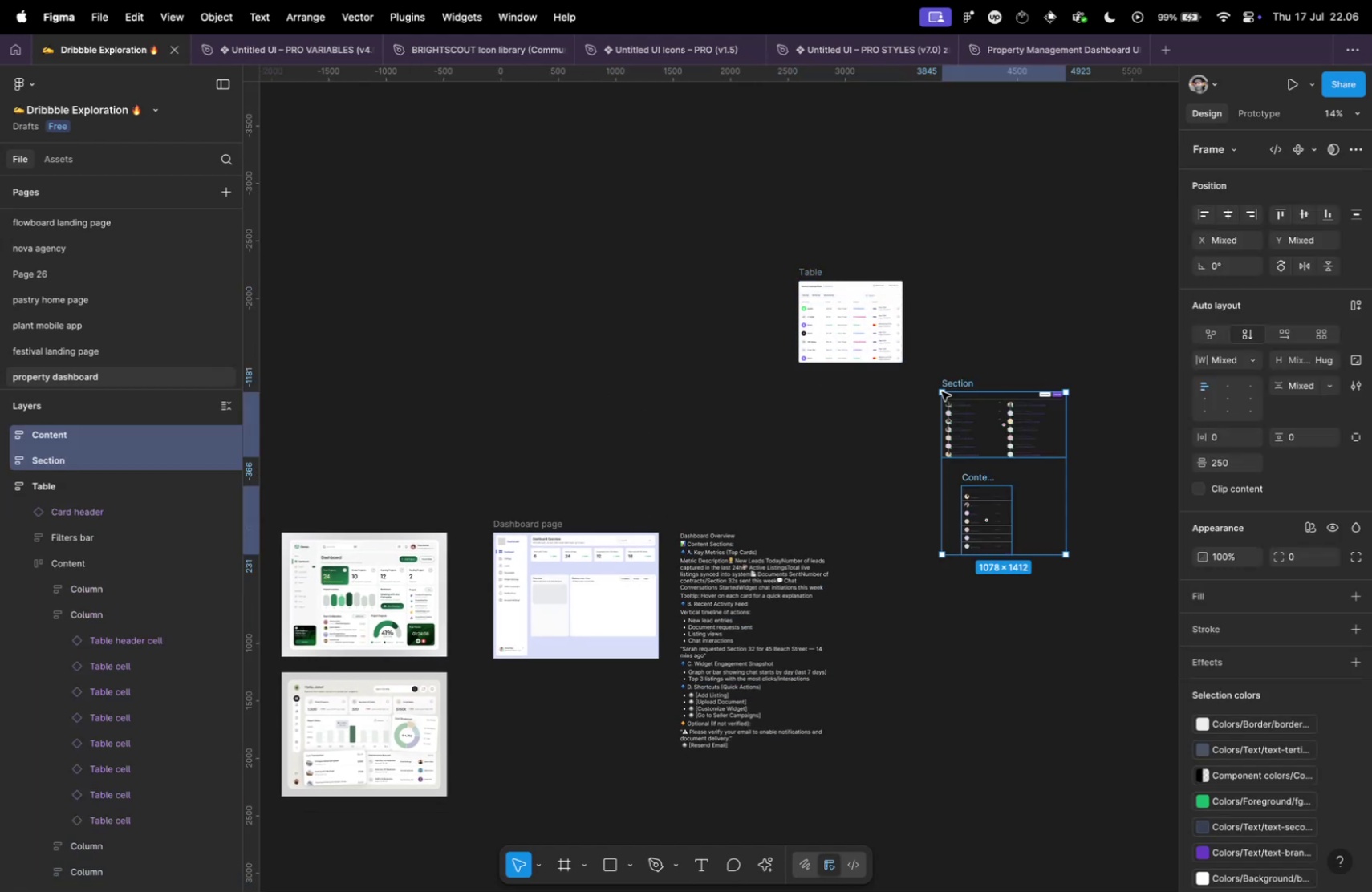 
hold_key(key=CommandLeft, duration=1.18)
scroll: coordinate [736, 648], scroll_direction: up, amount: 13.0
 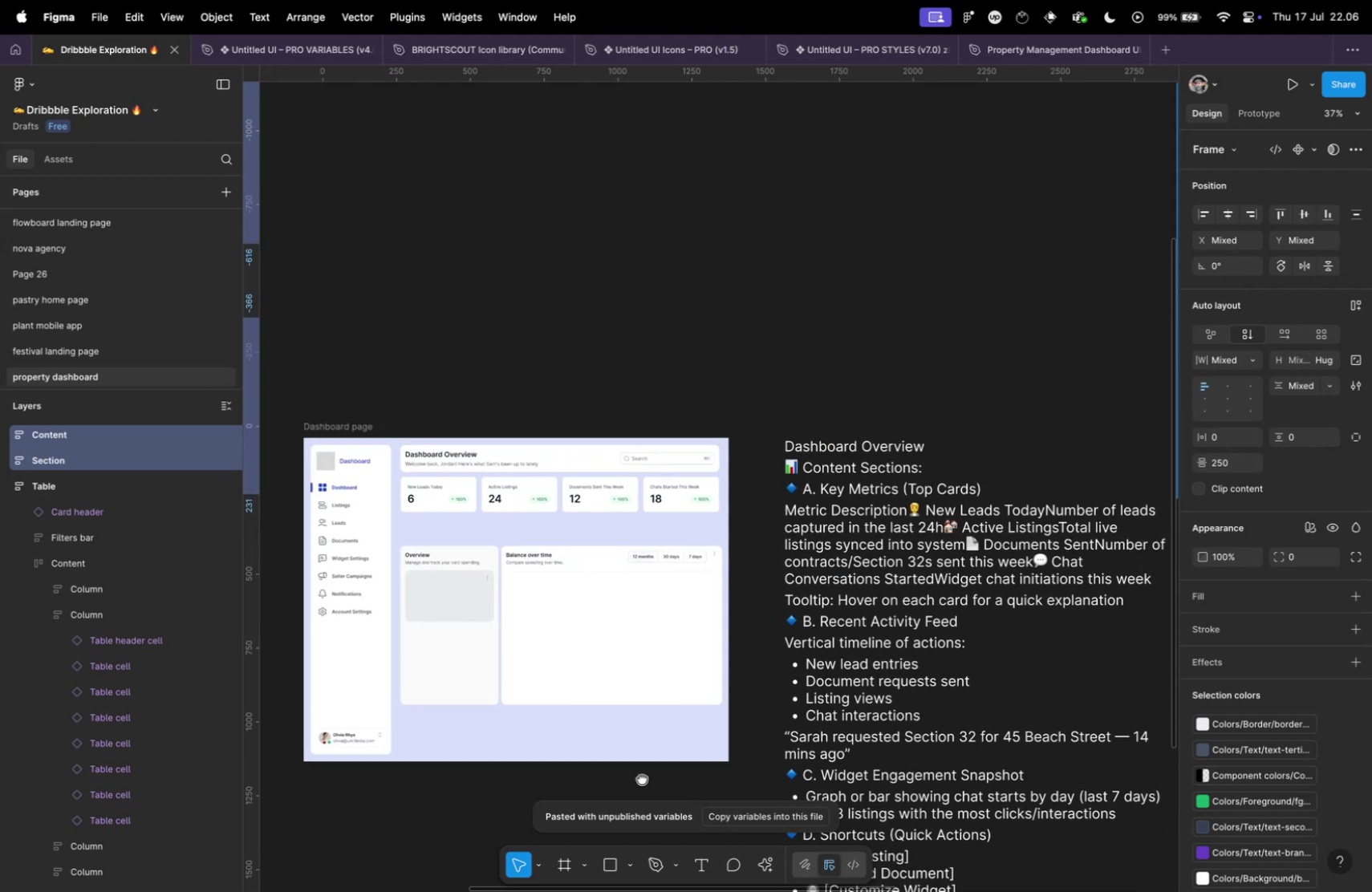 
hold_key(key=CommandLeft, duration=0.88)
left_click([528, 601])
 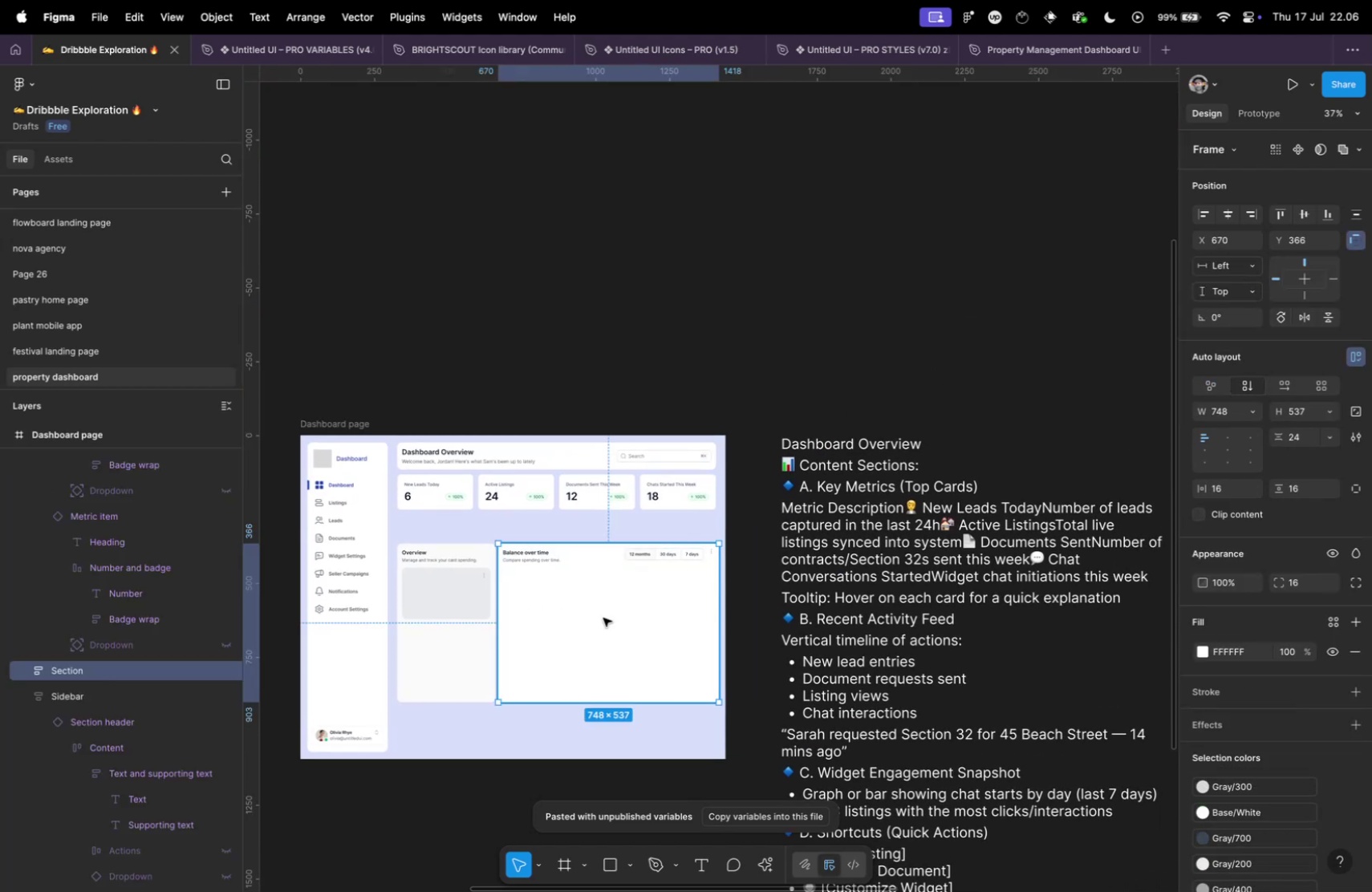 
scroll: coordinate [816, 637], scroll_direction: down, amount: 5.0
 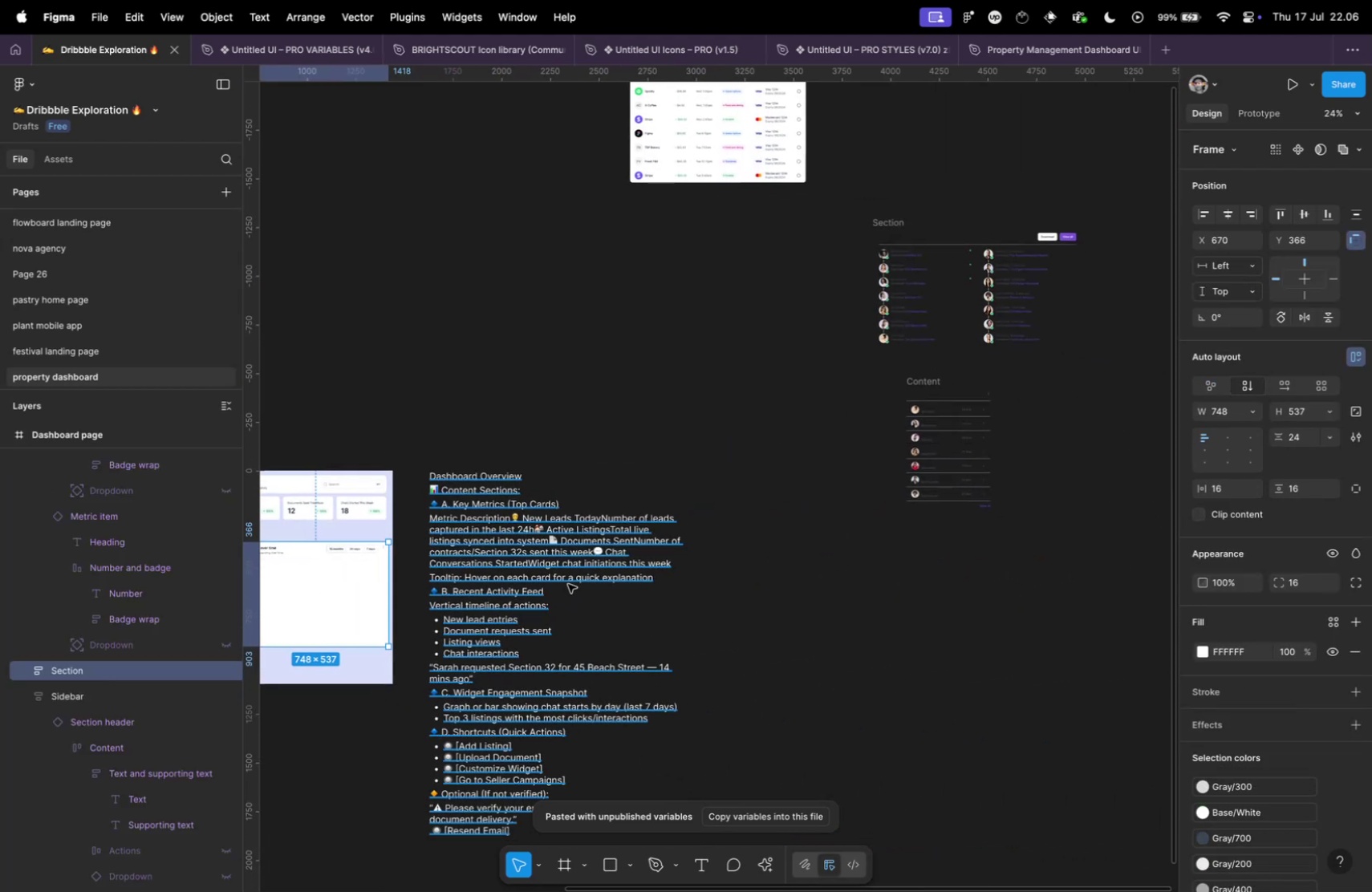 
hold_key(key=CommandLeft, duration=1.32)
scroll: coordinate [1001, 343], scroll_direction: up, amount: 9.0
 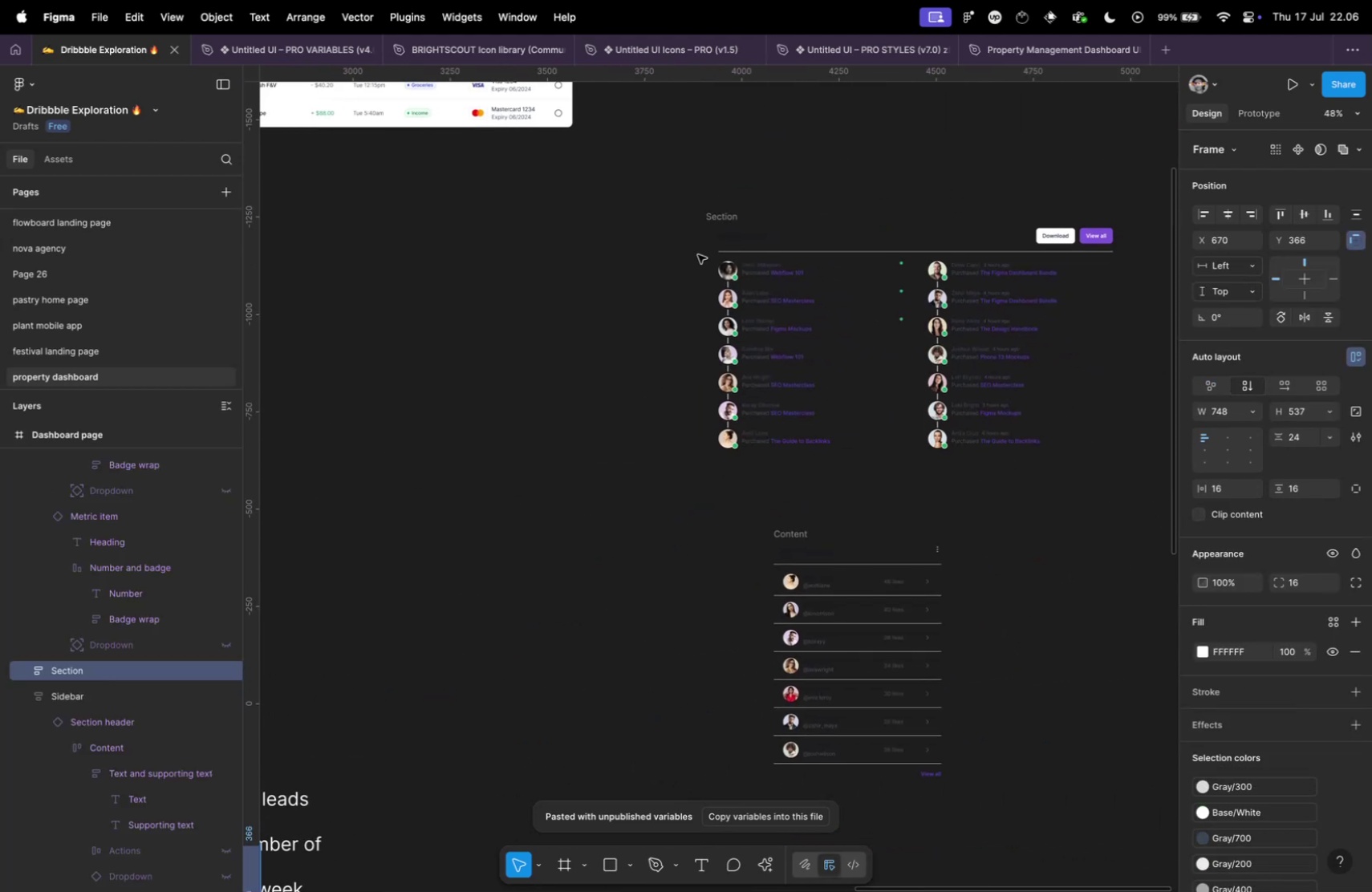 
left_click([728, 217])
 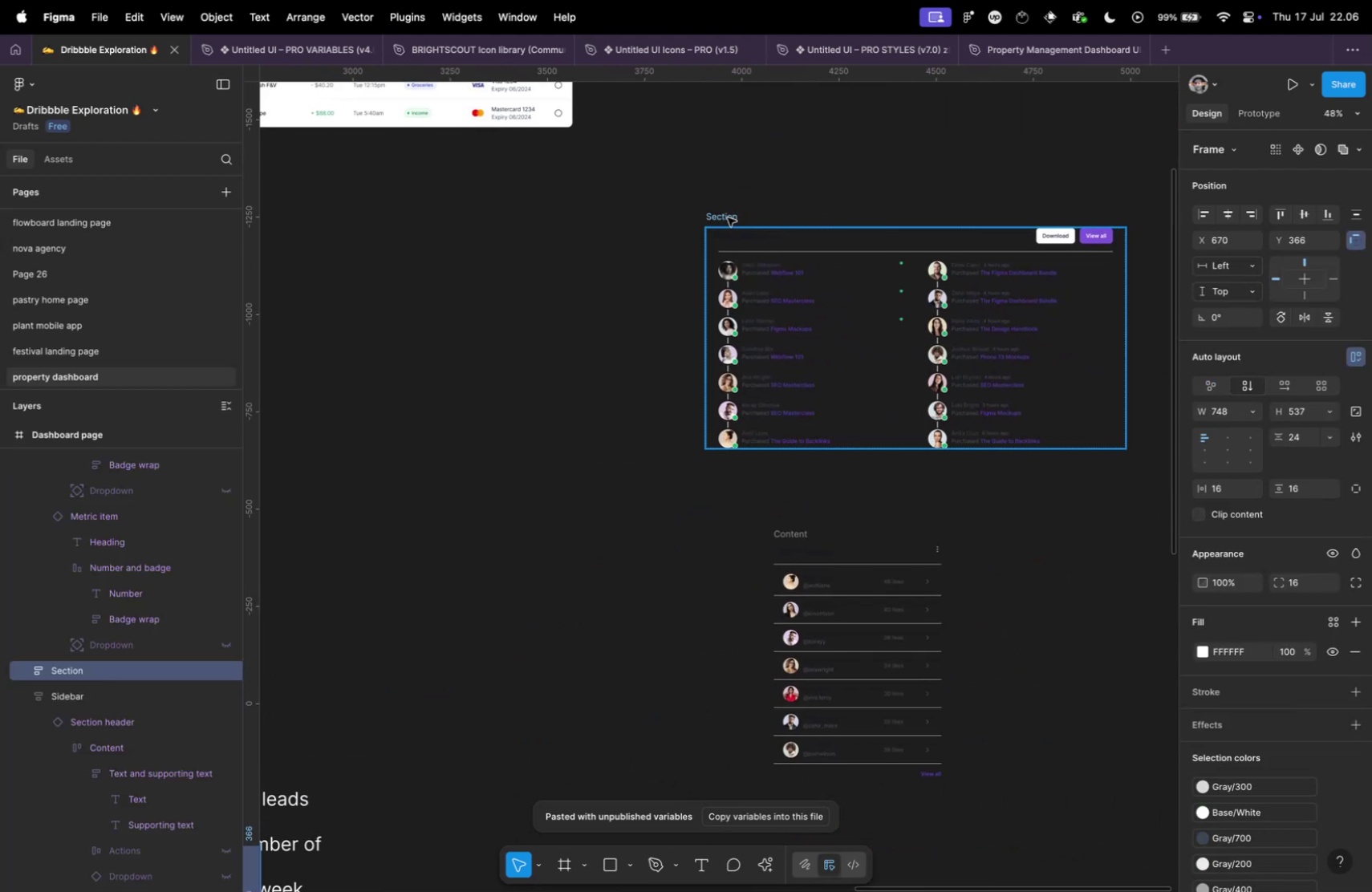 
scroll: coordinate [721, 434], scroll_direction: down, amount: 10.0
 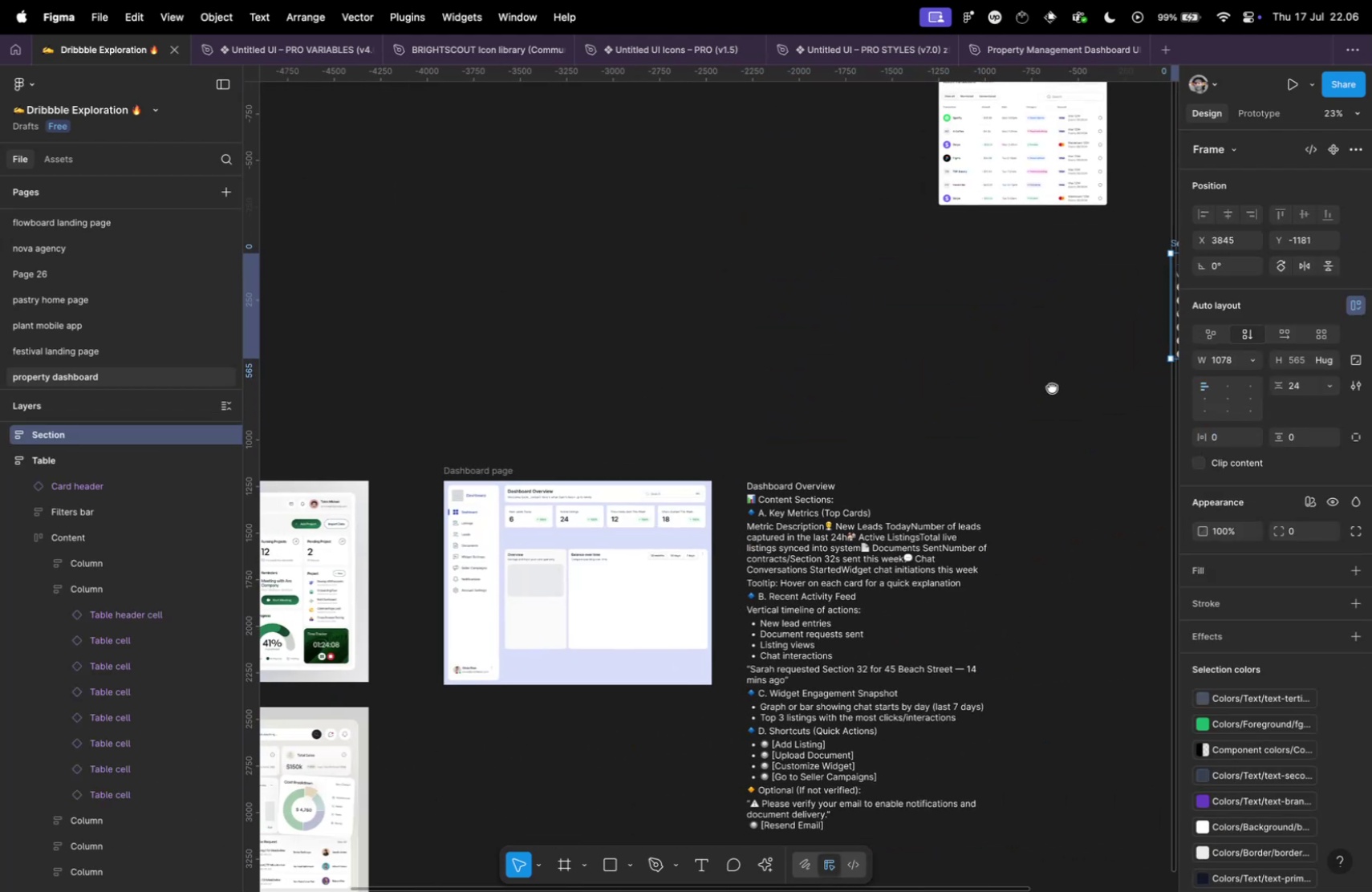 
key(Meta+X)
 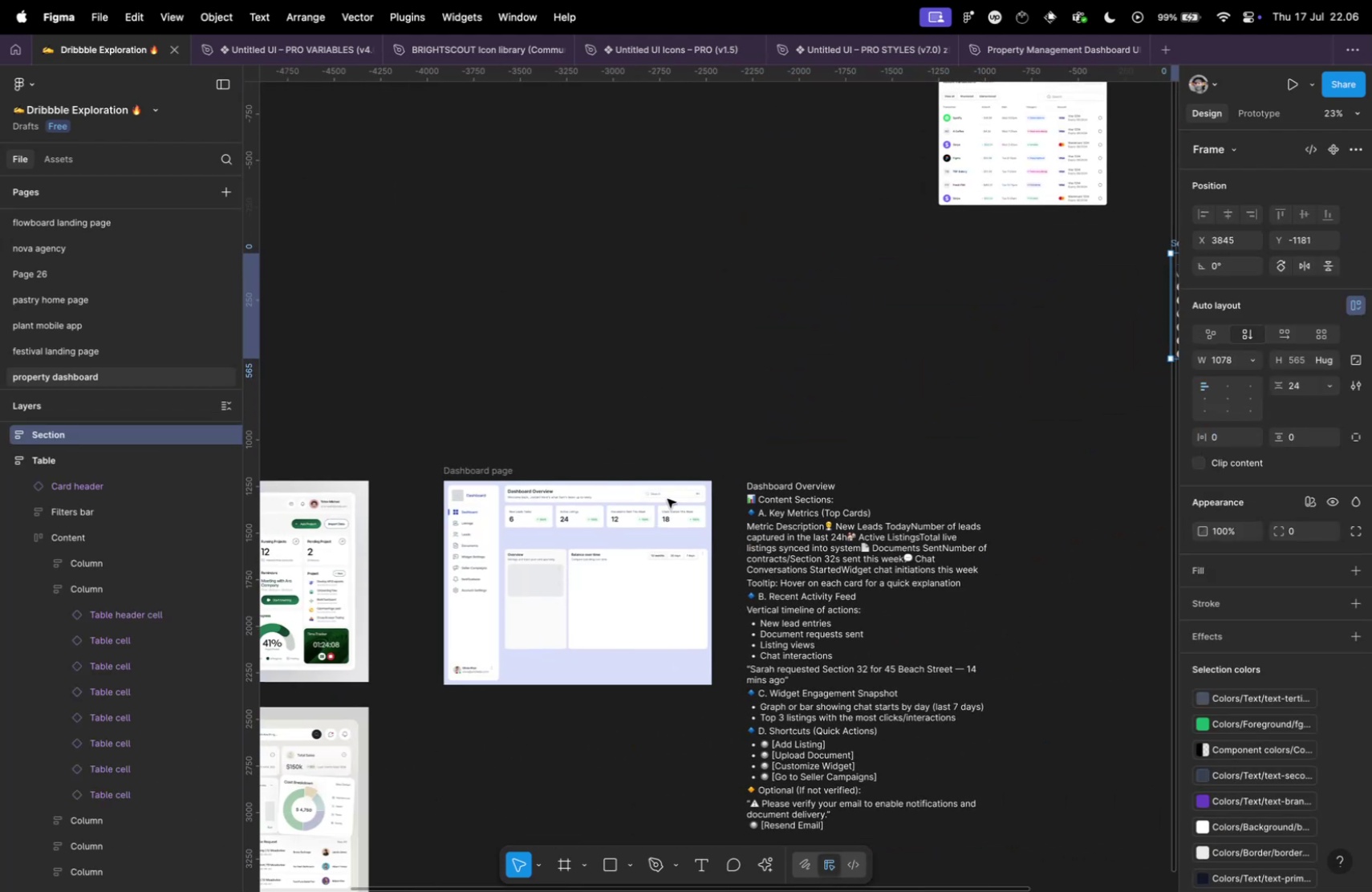 
key(Meta+Z)
 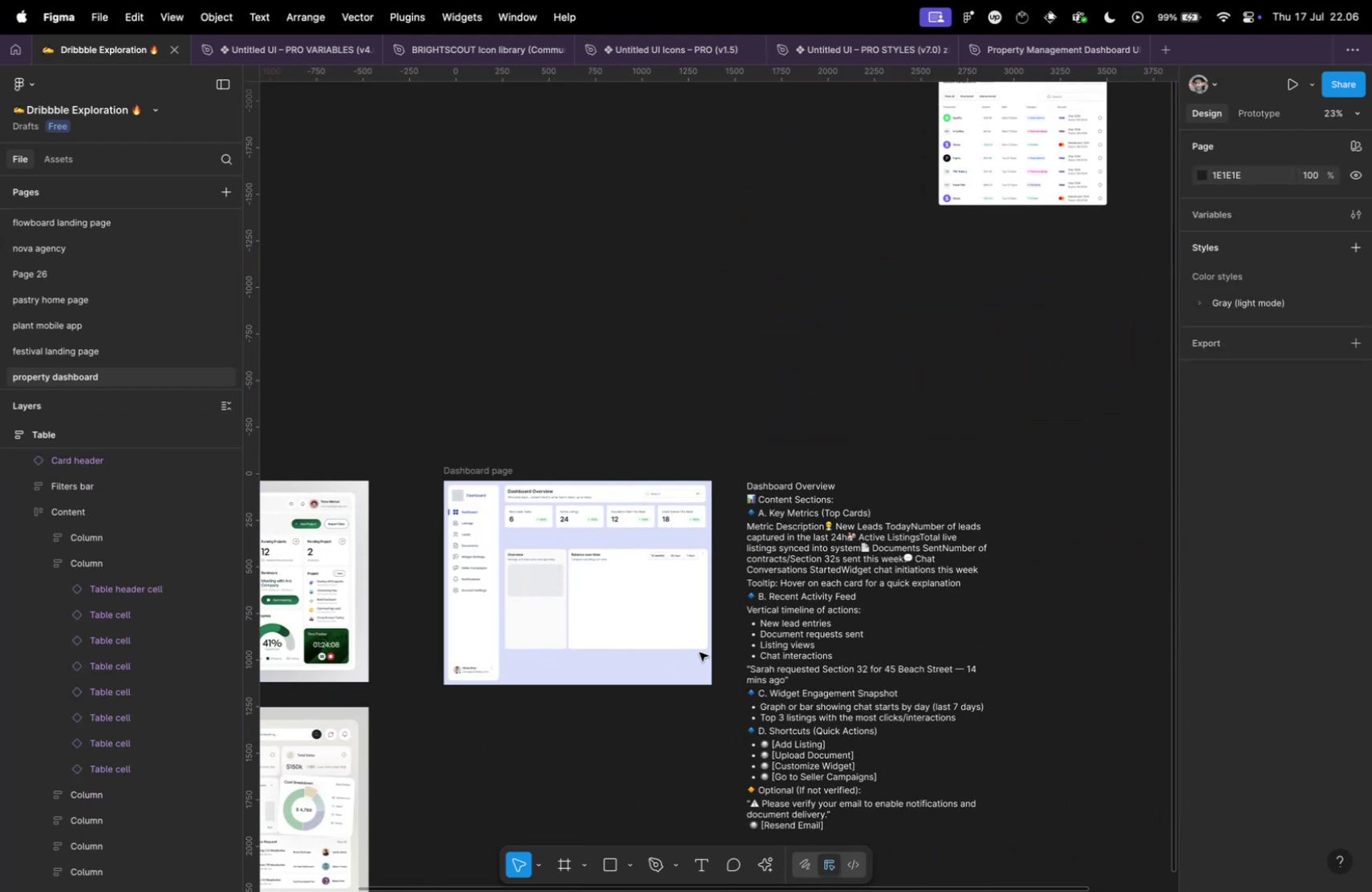 
scroll: coordinate [611, 594], scroll_direction: up, amount: 19.0
 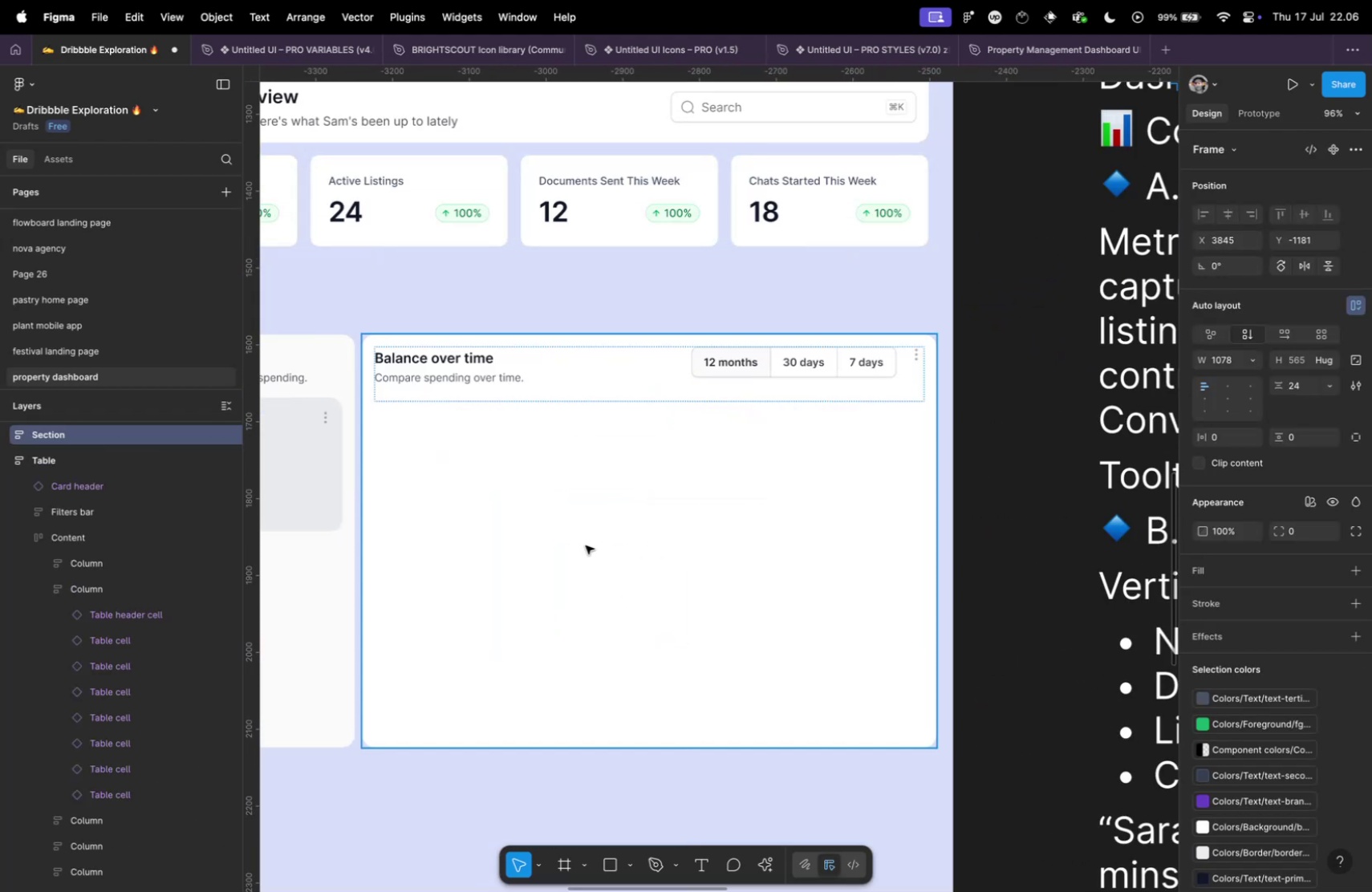 
left_click([586, 545])
 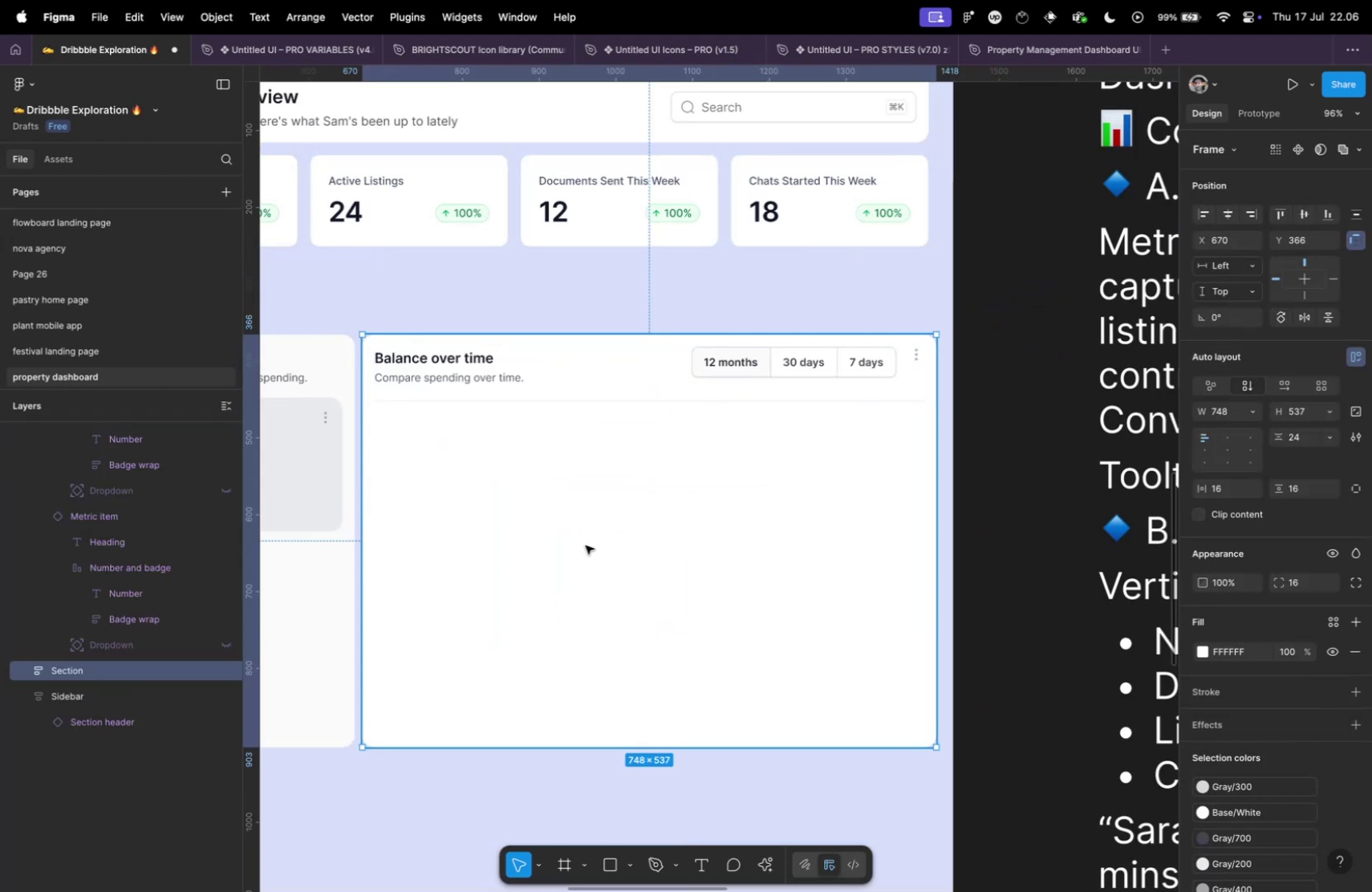 
key(Meta+V)
 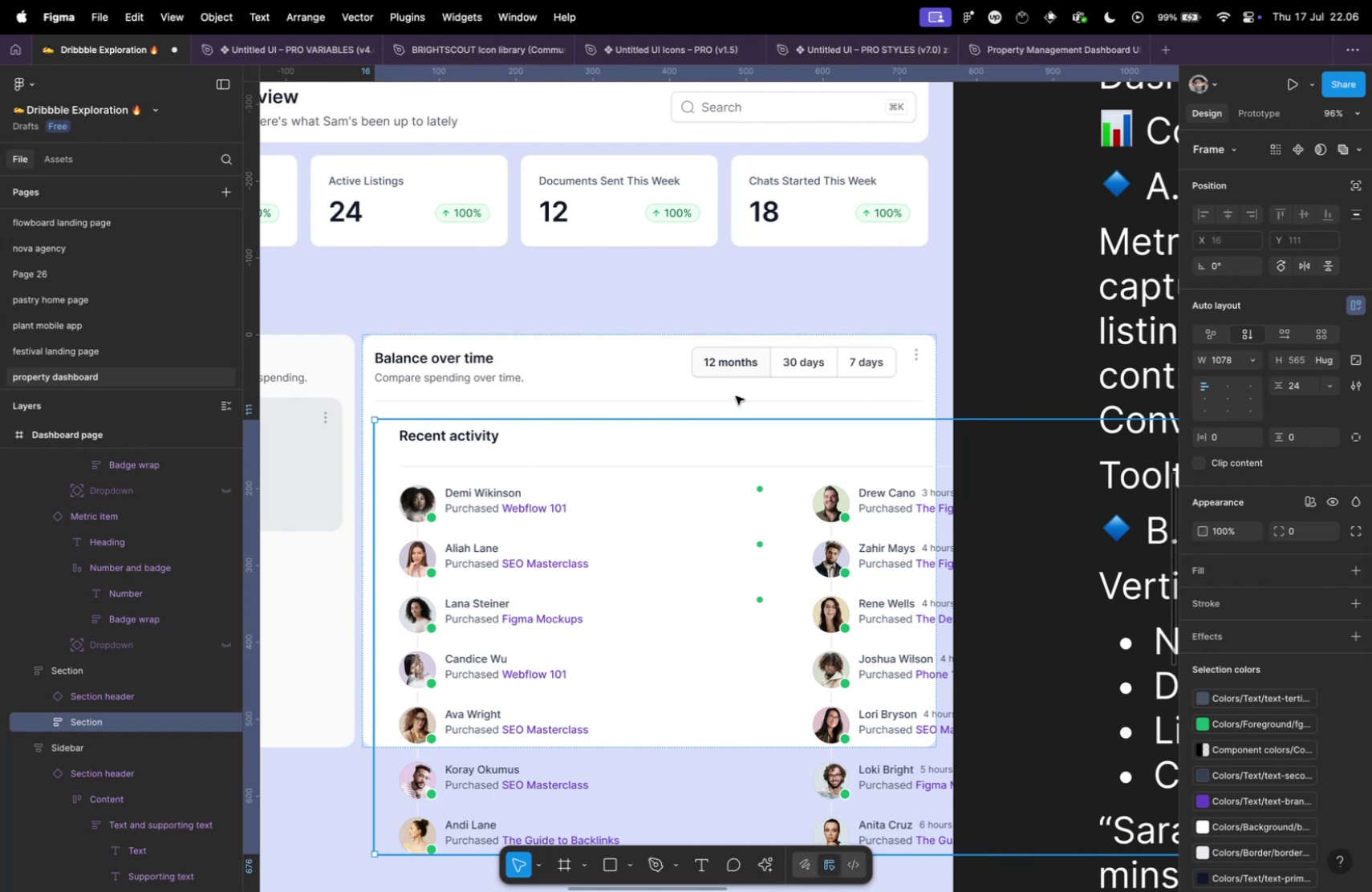 
left_click([740, 359])
 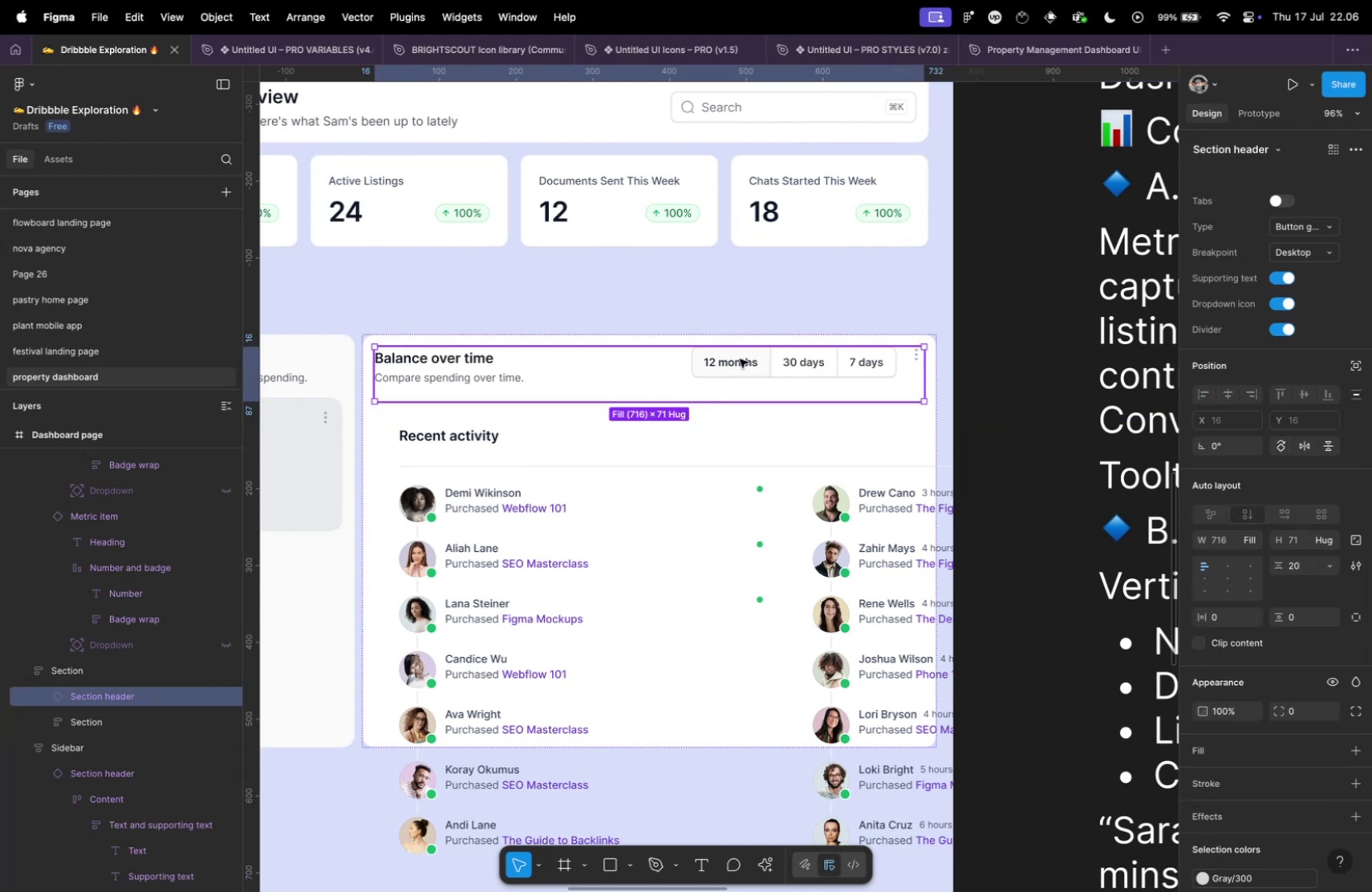 
key(Backspace)
 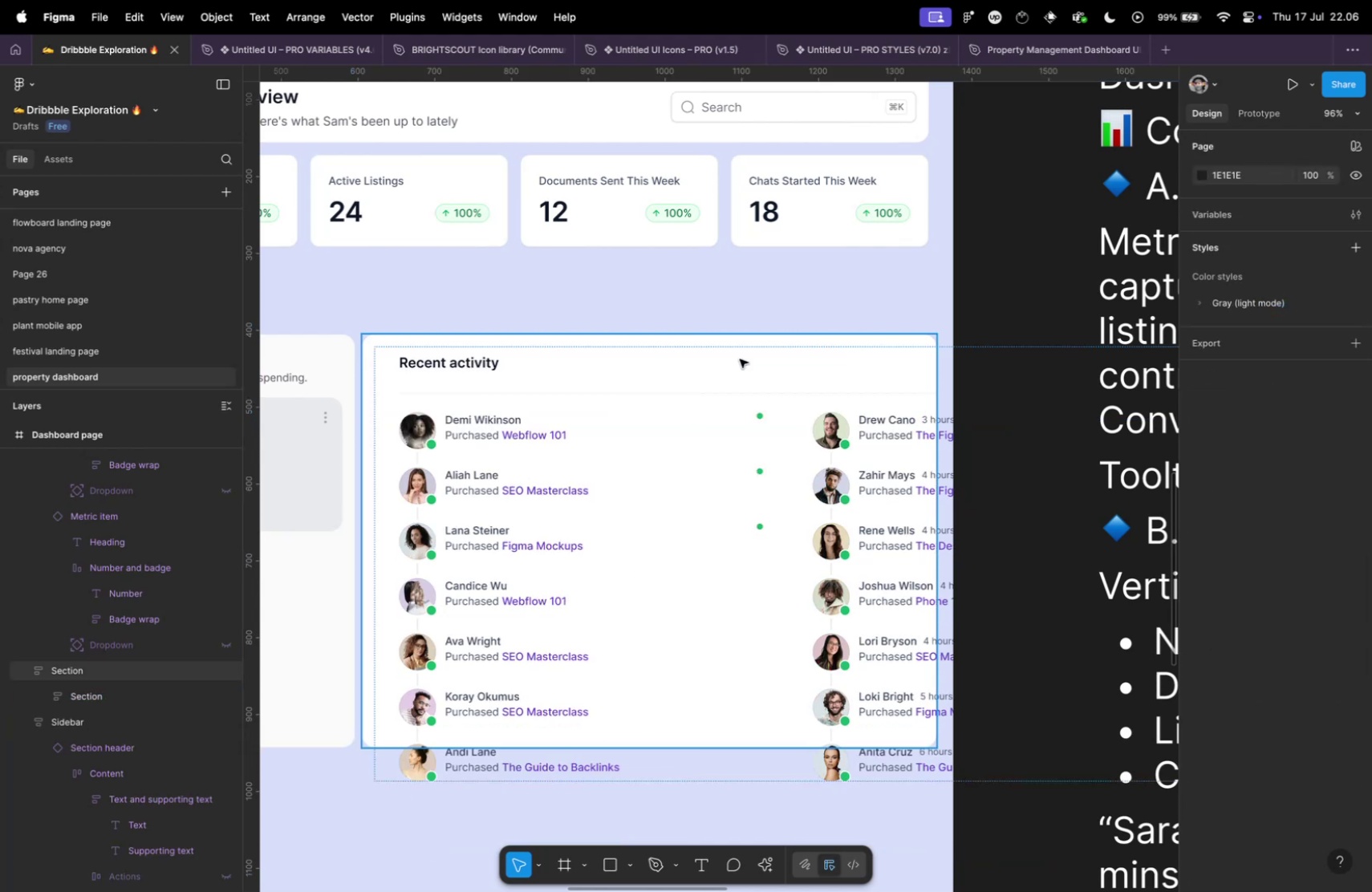 
hold_key(key=CommandLeft, duration=0.74)
left_click([509, 420])
 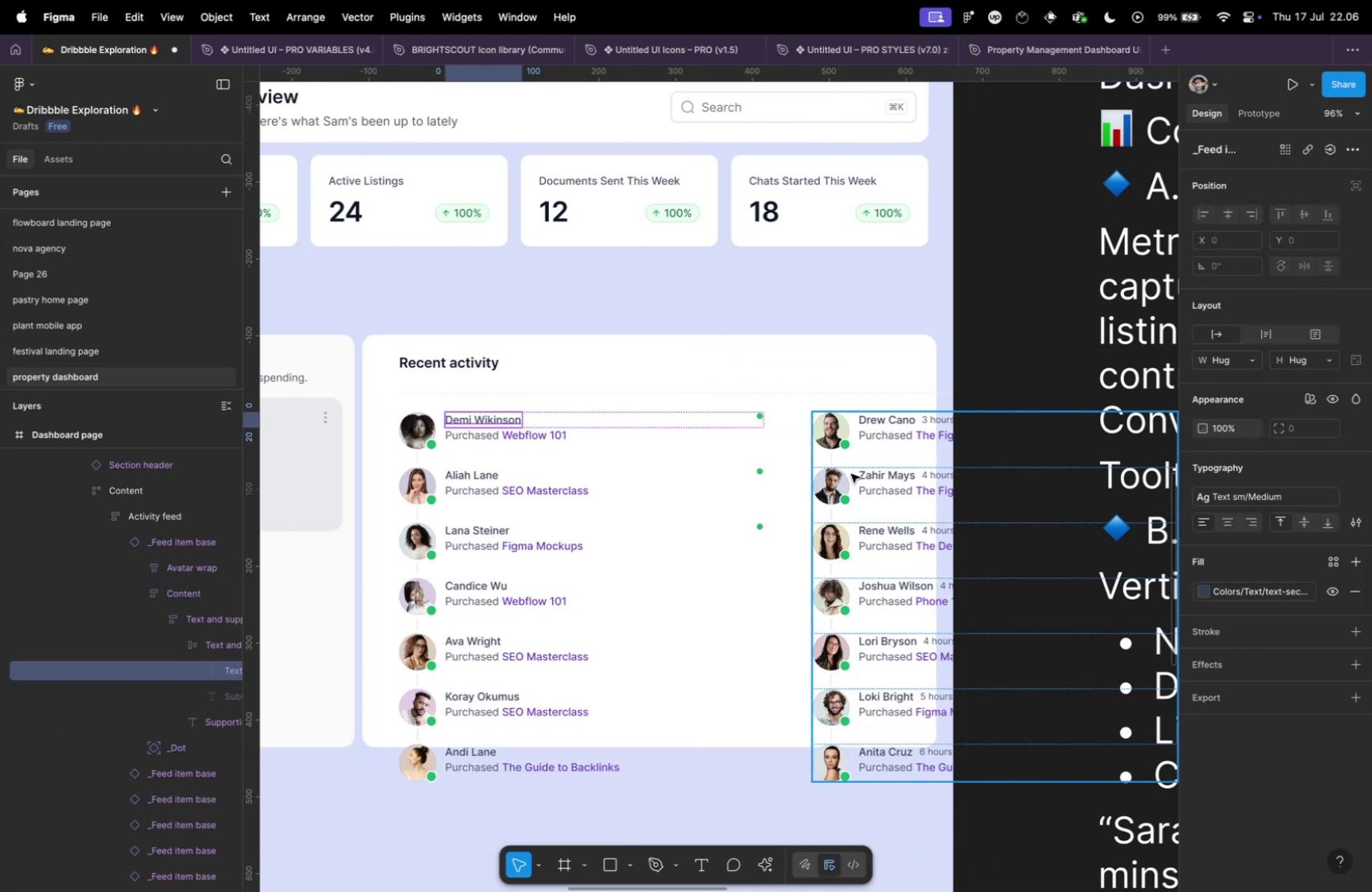 
left_click([851, 473])
 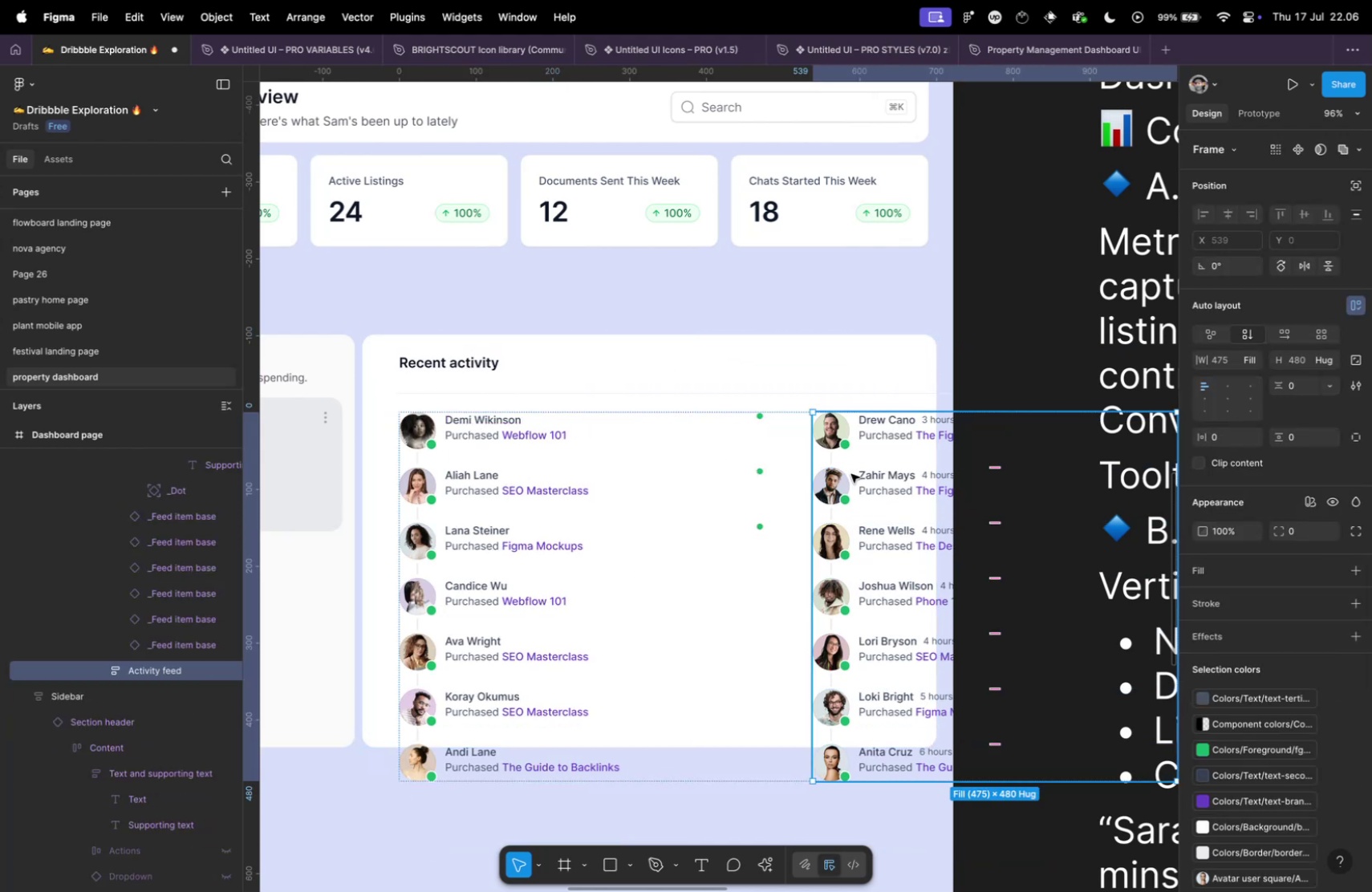 
key(Meta+CommandLeft)
 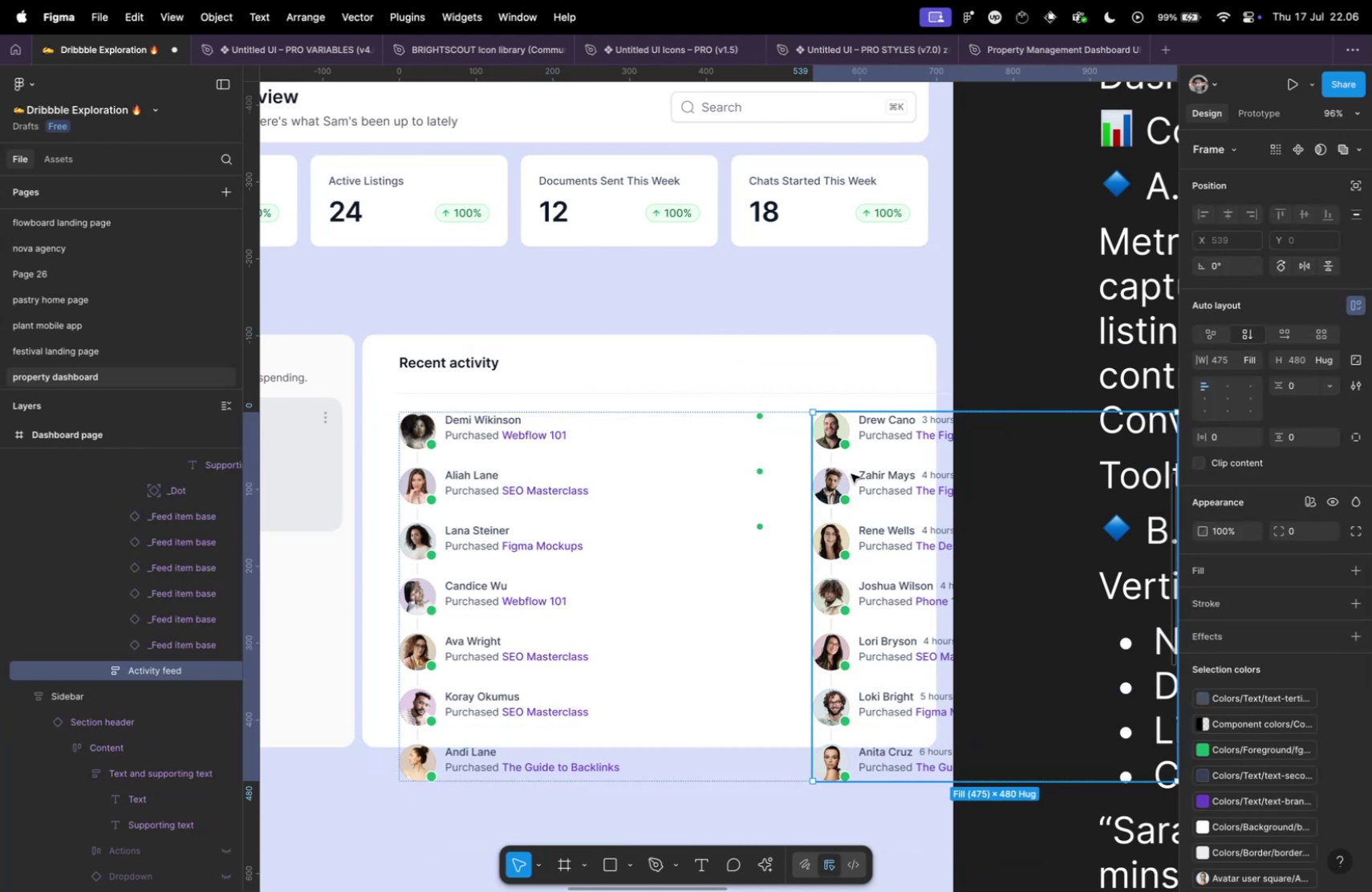 
key(Backslash)
 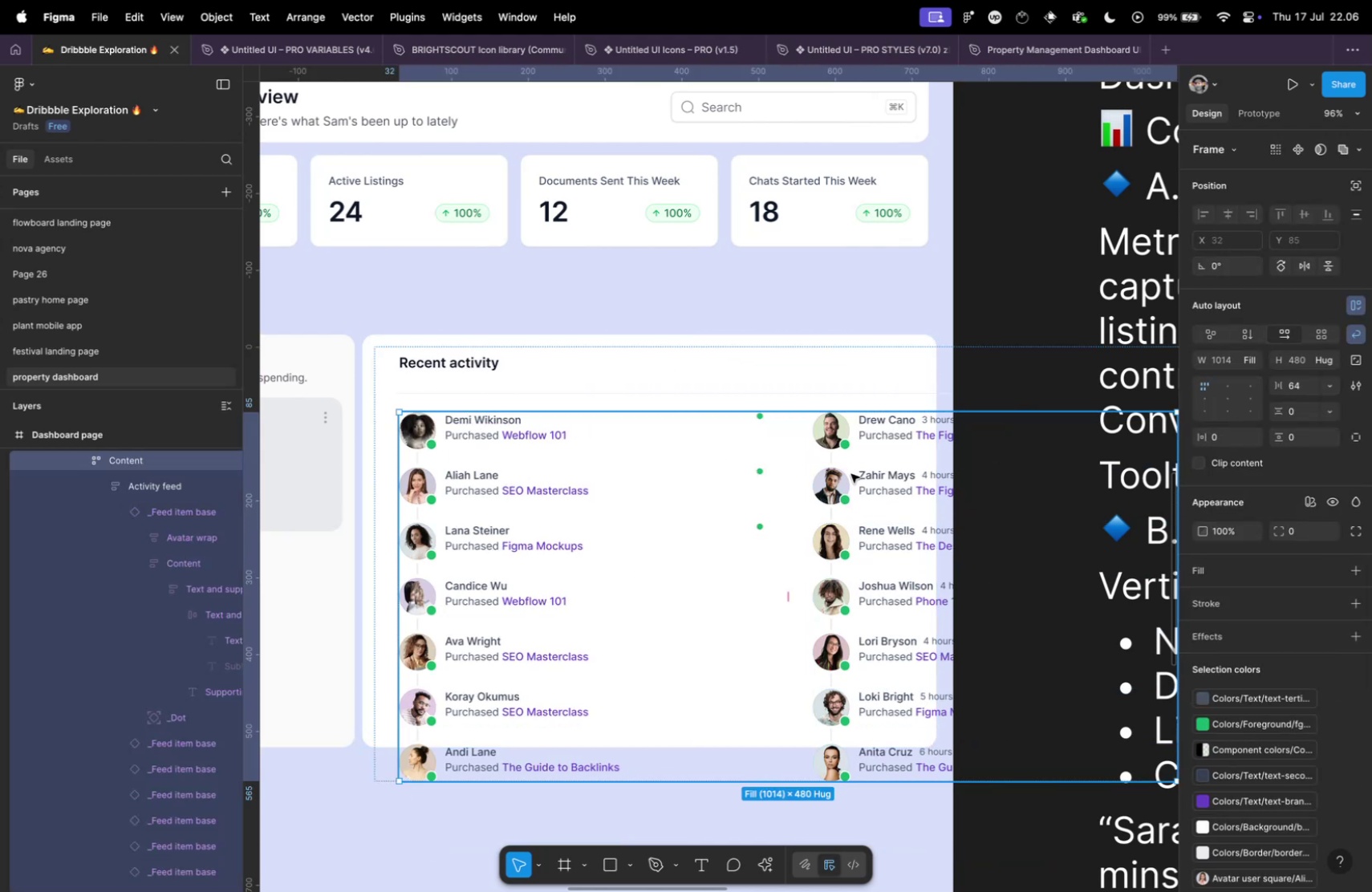 
key(Meta+Backspace)
 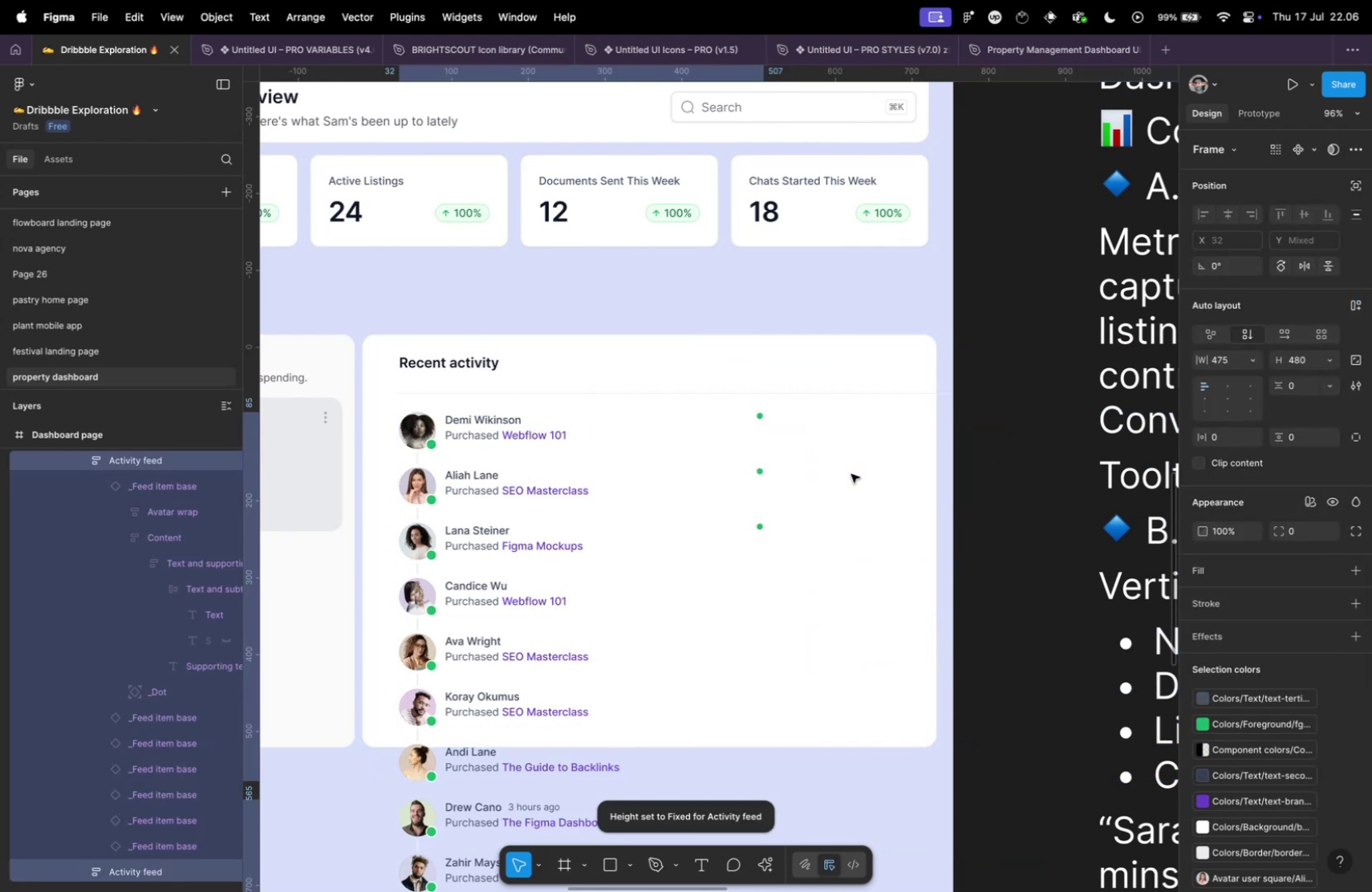 
key(Tab)
 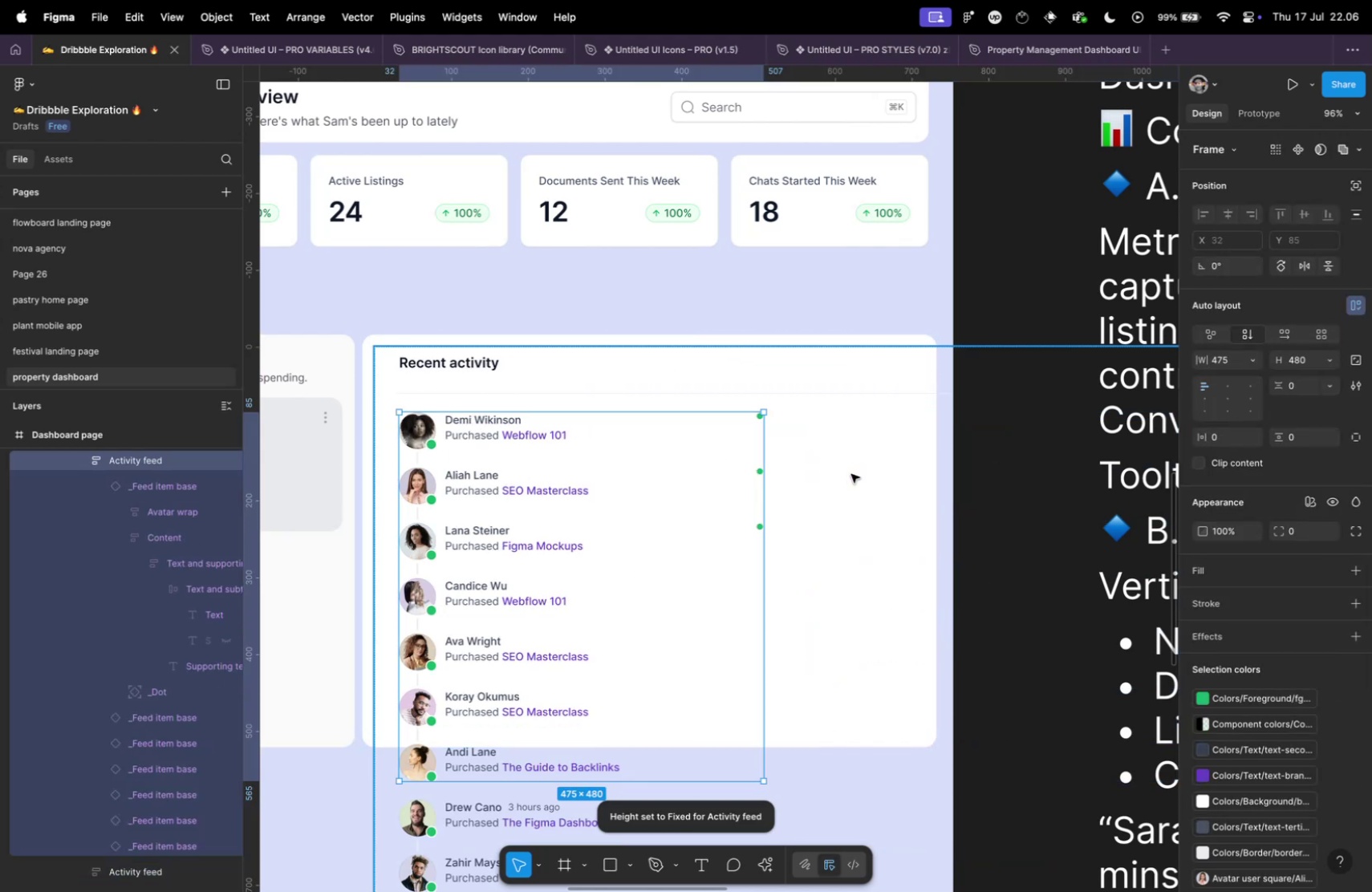 
key(Tab)
 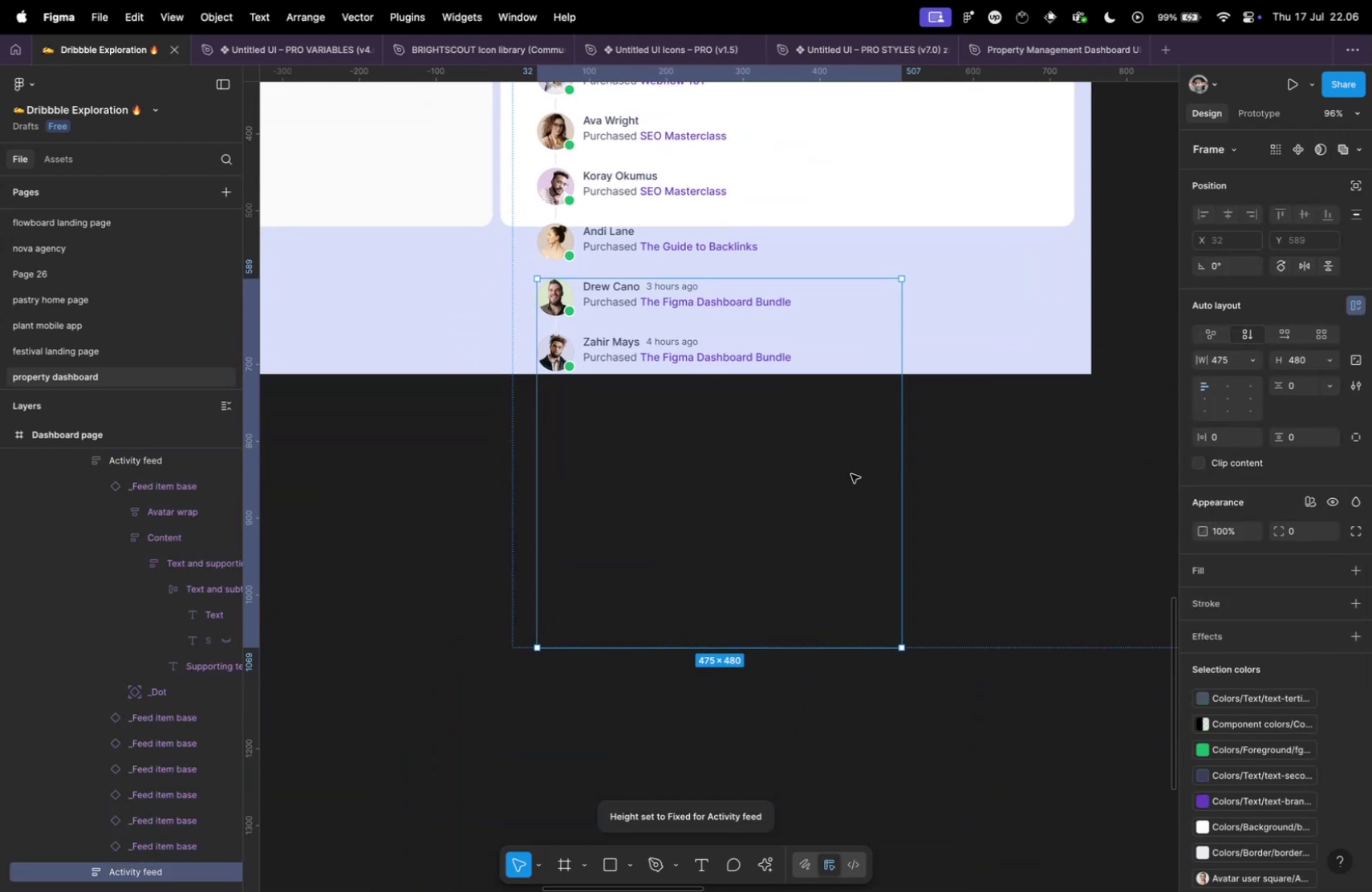 
key(Backspace)
 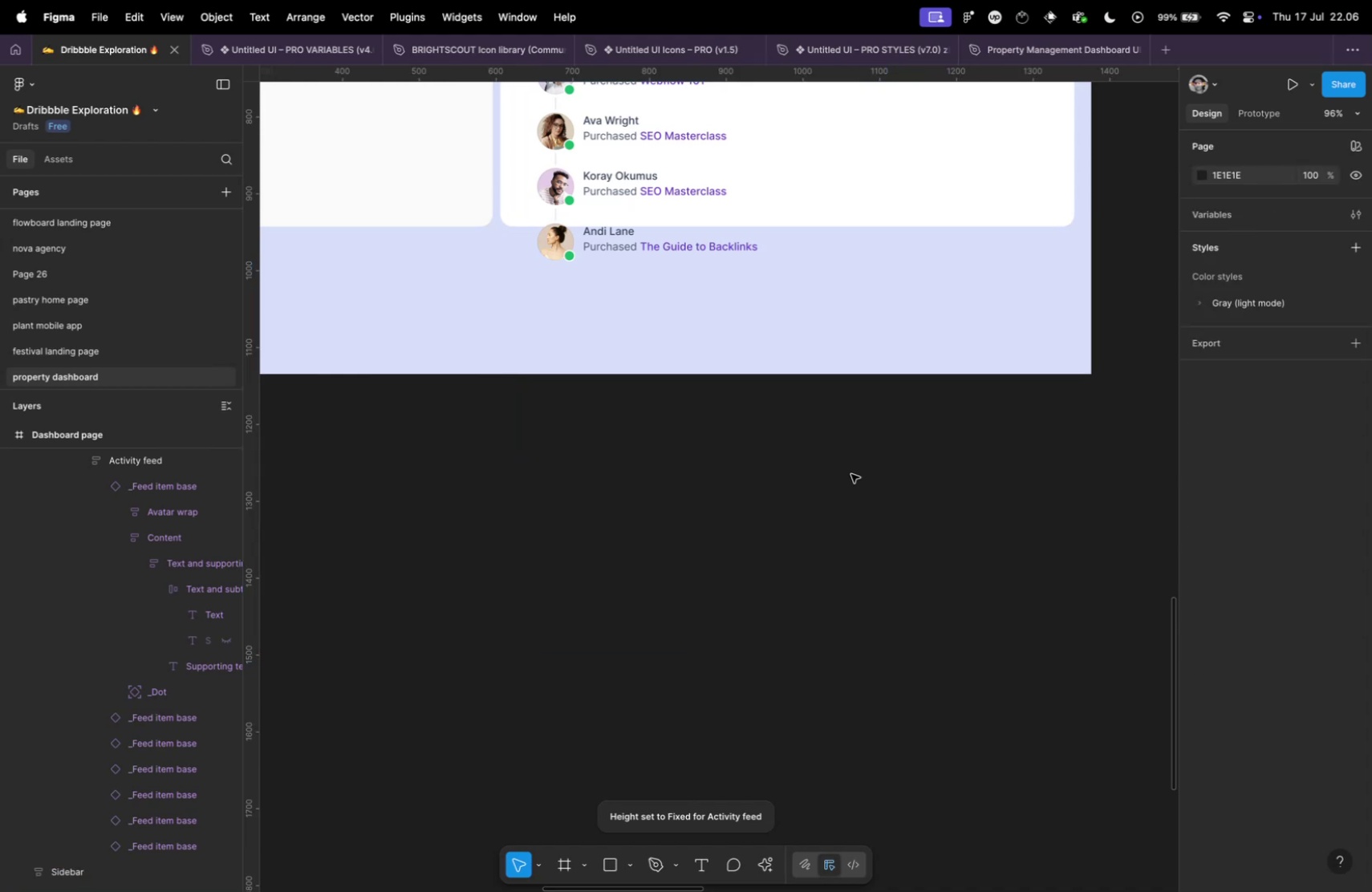 
scroll: coordinate [719, 445], scroll_direction: up, amount: 9.0
 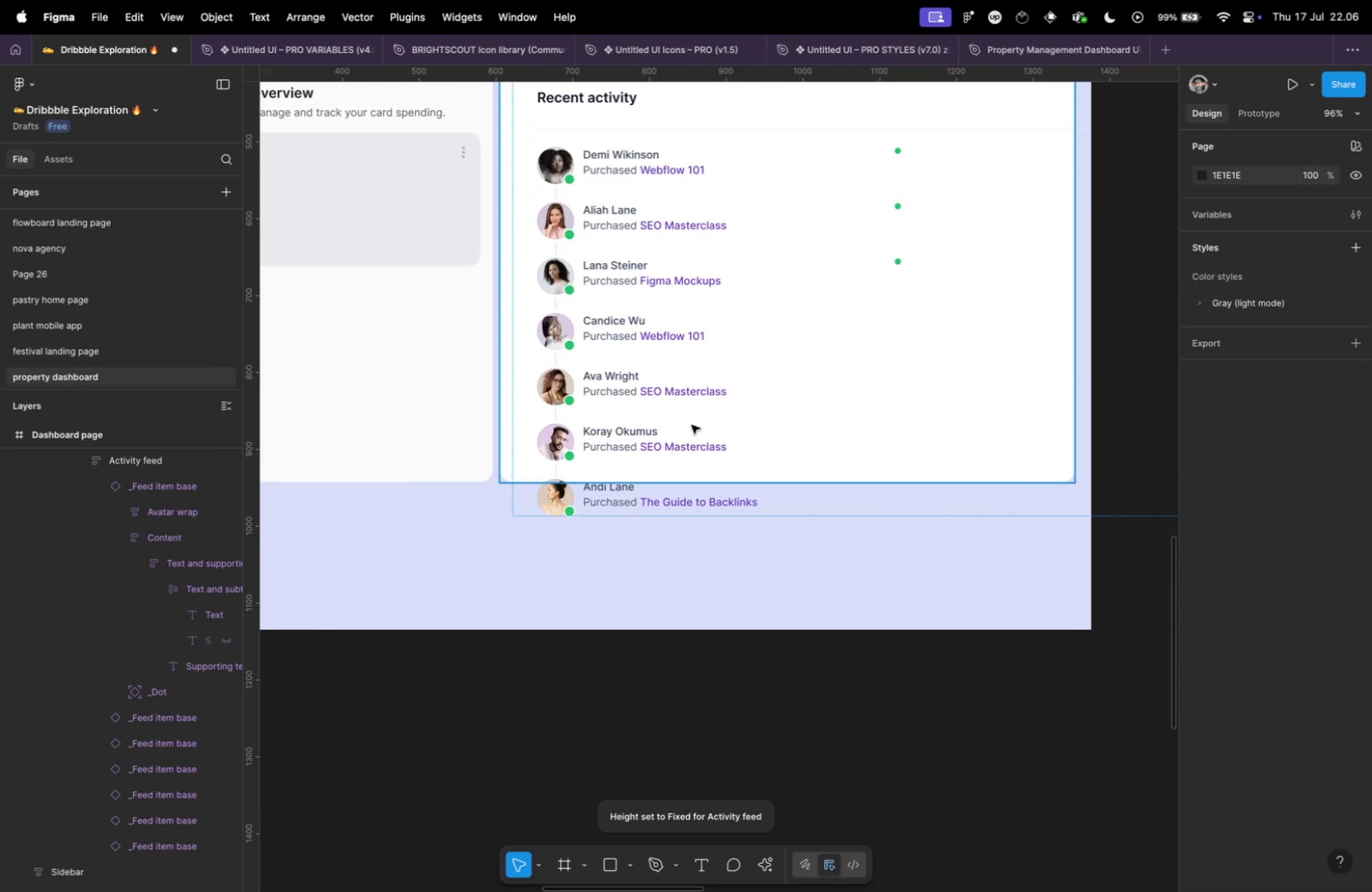 
hold_key(key=CommandLeft, duration=1.17)
left_click([608, 347])
 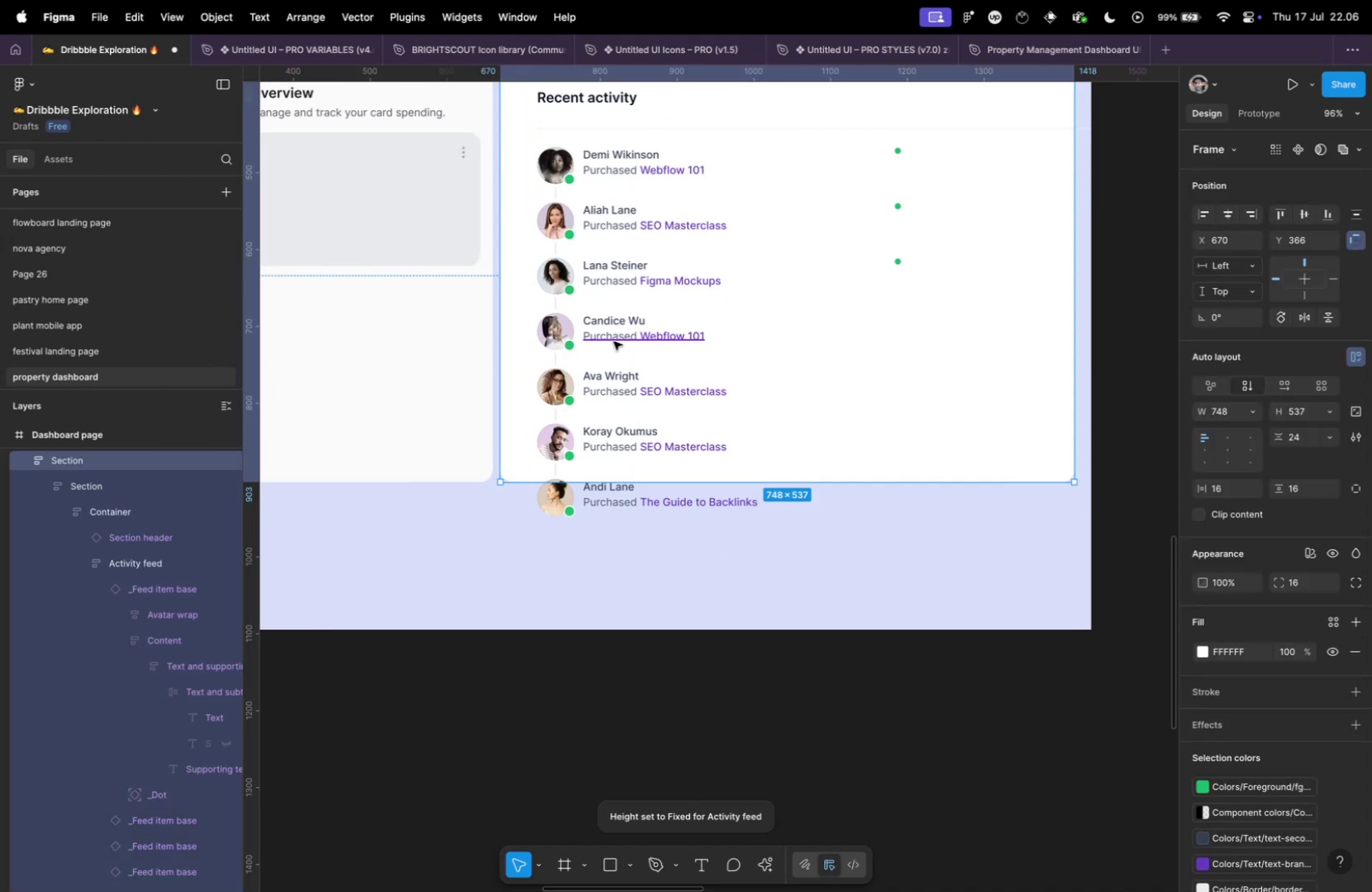 
left_click([615, 340])
 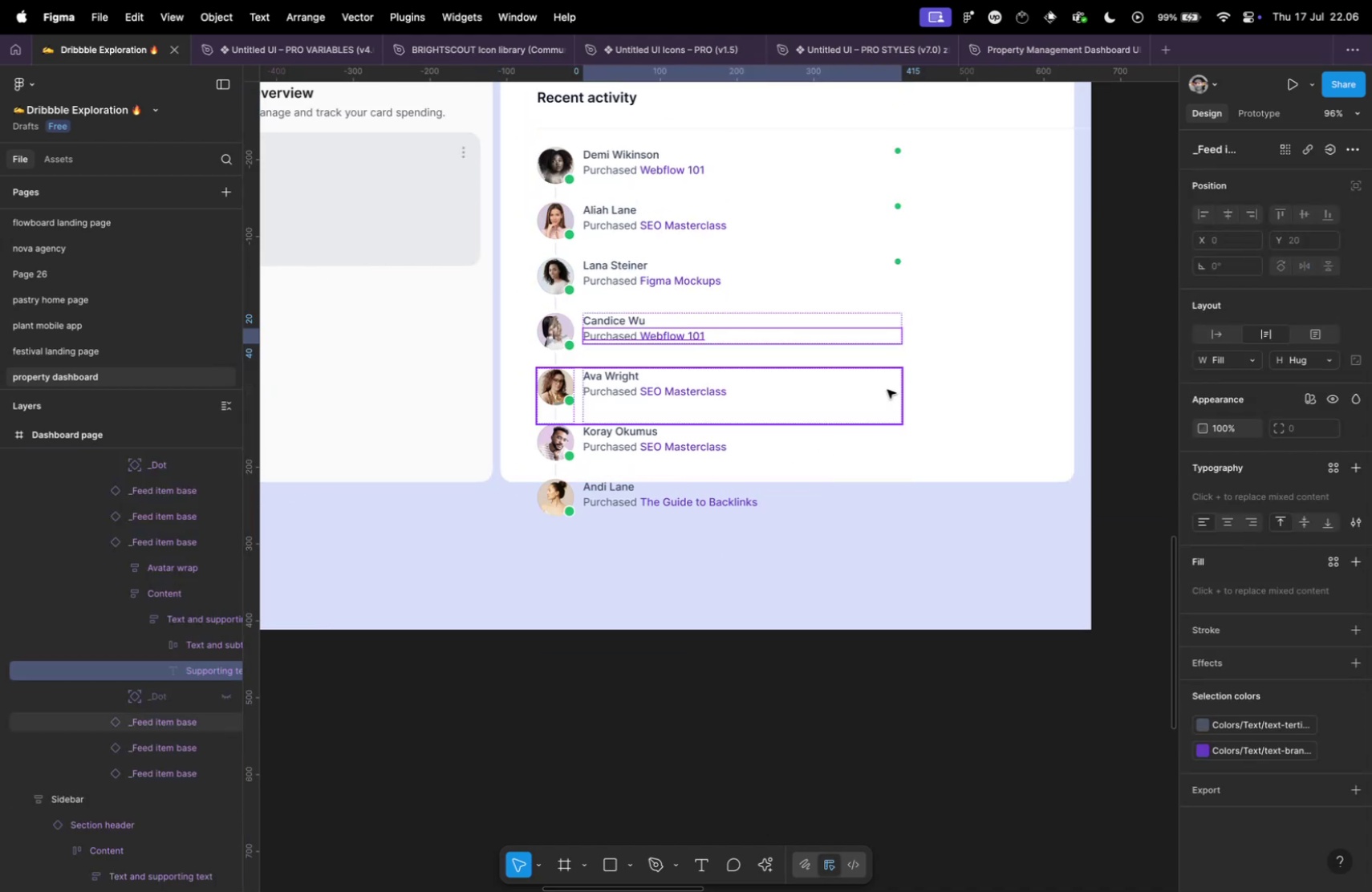 
left_click([887, 383])
 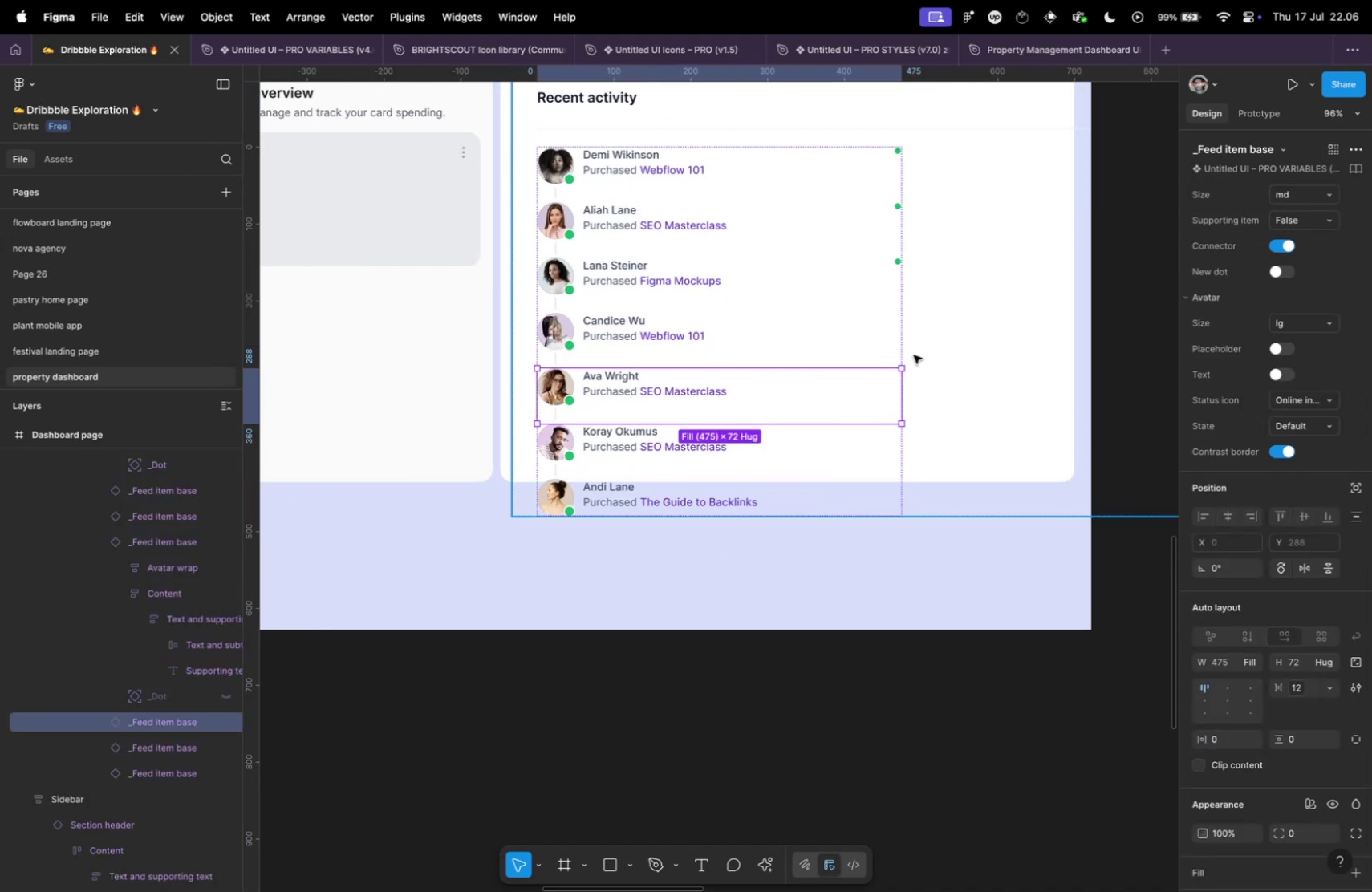 
key(Backslash)
 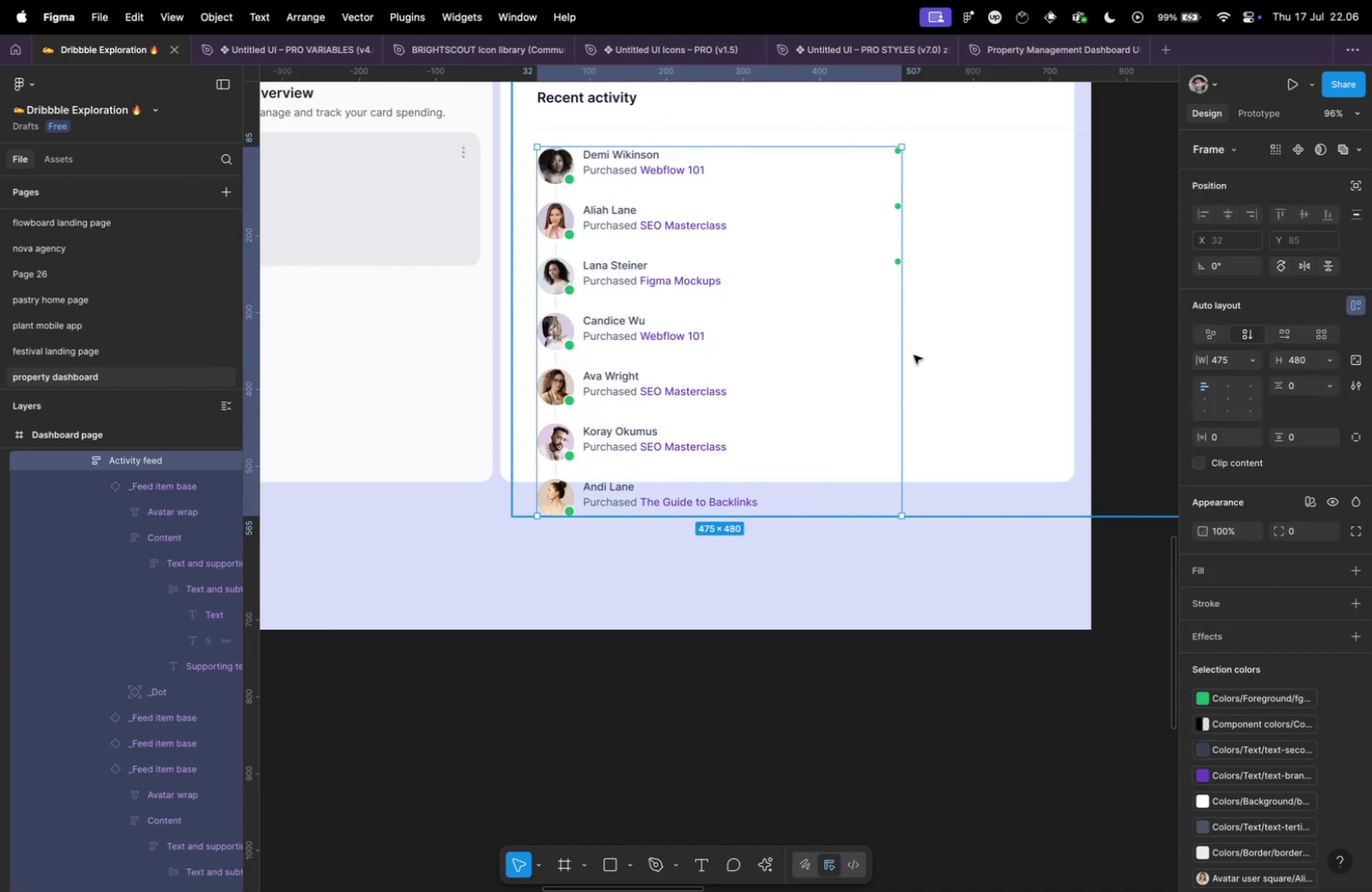 
key(Backslash)
 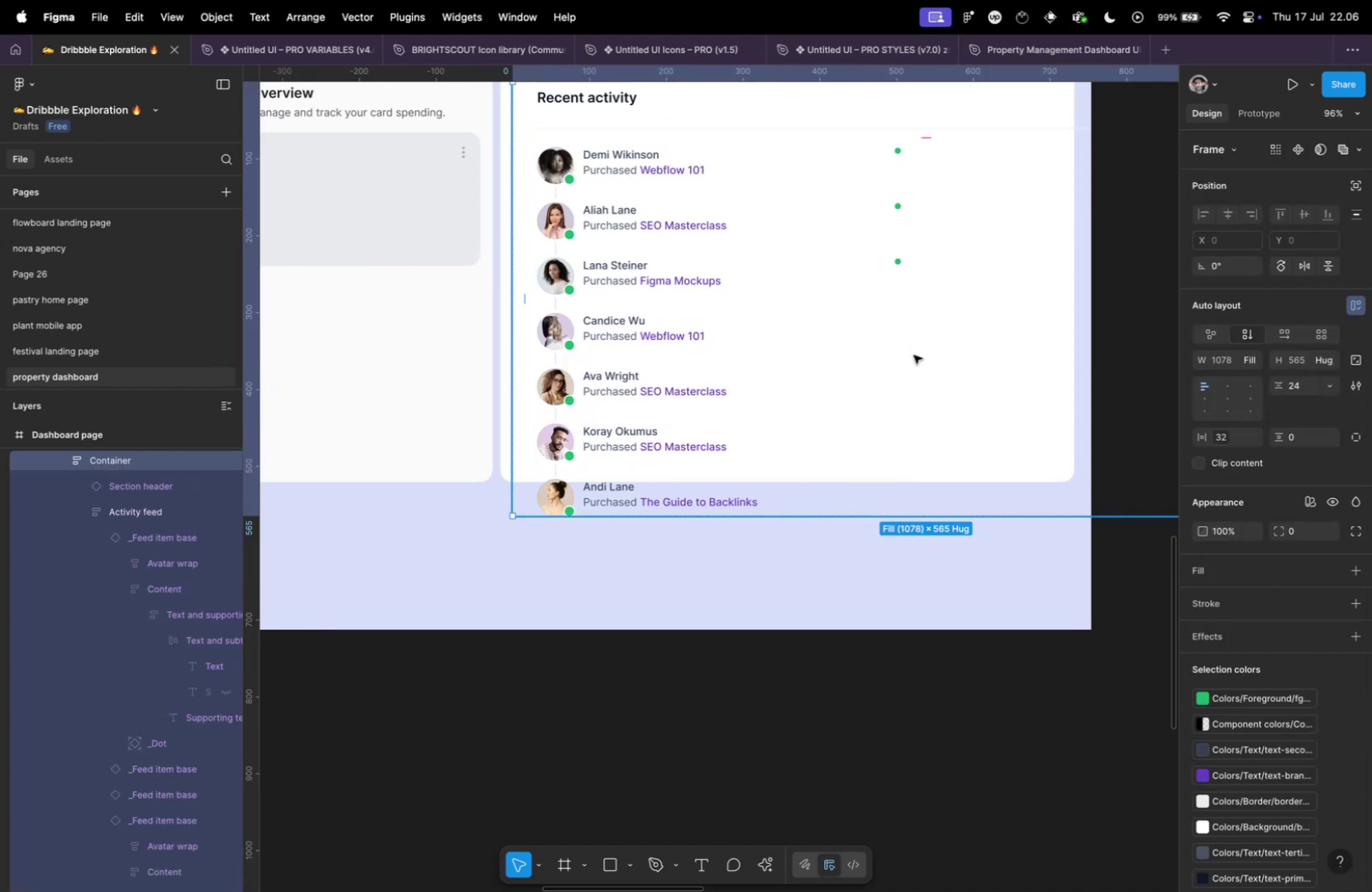 
key(Meta+Z)
 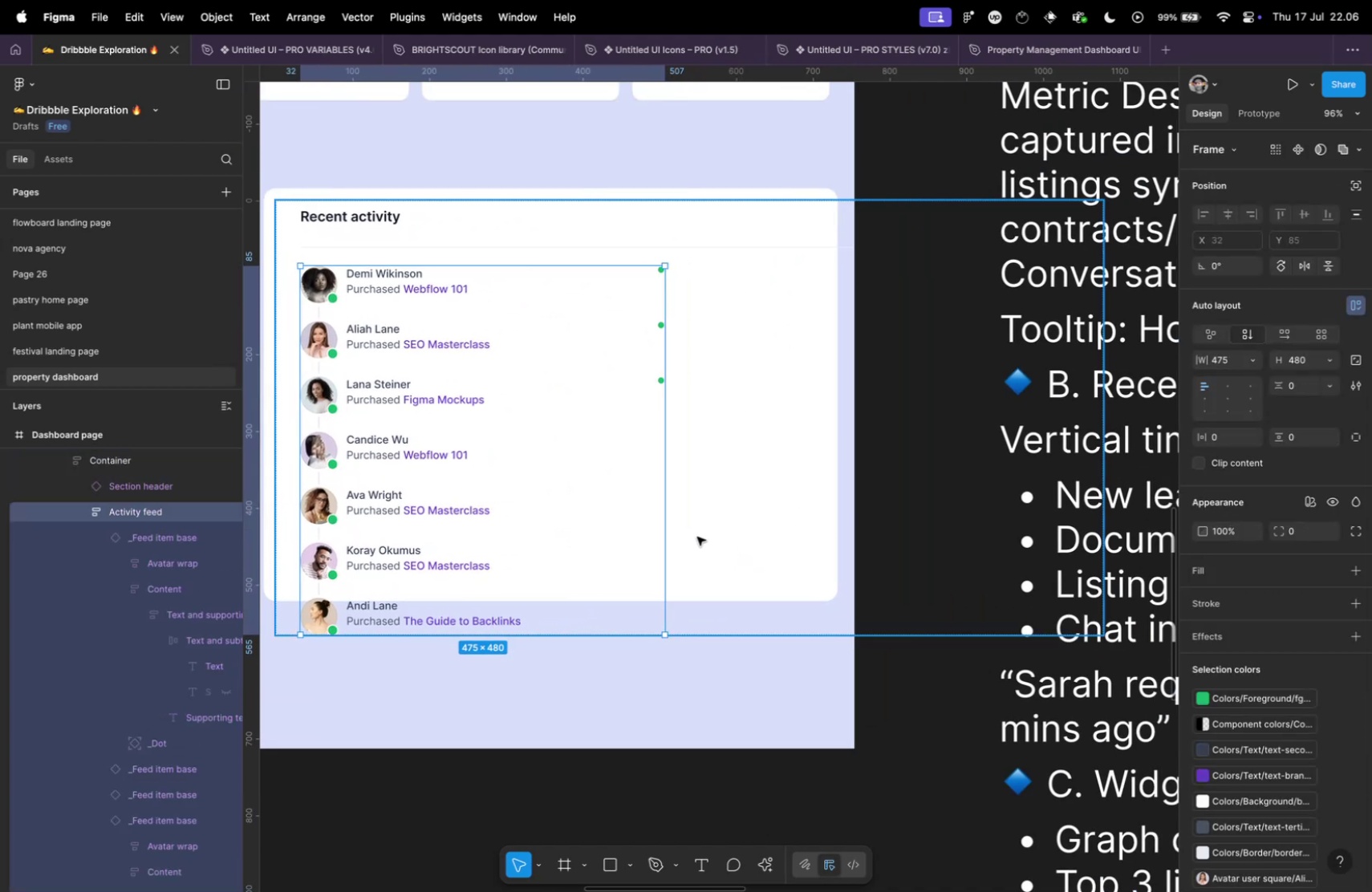 
left_click([803, 291])
 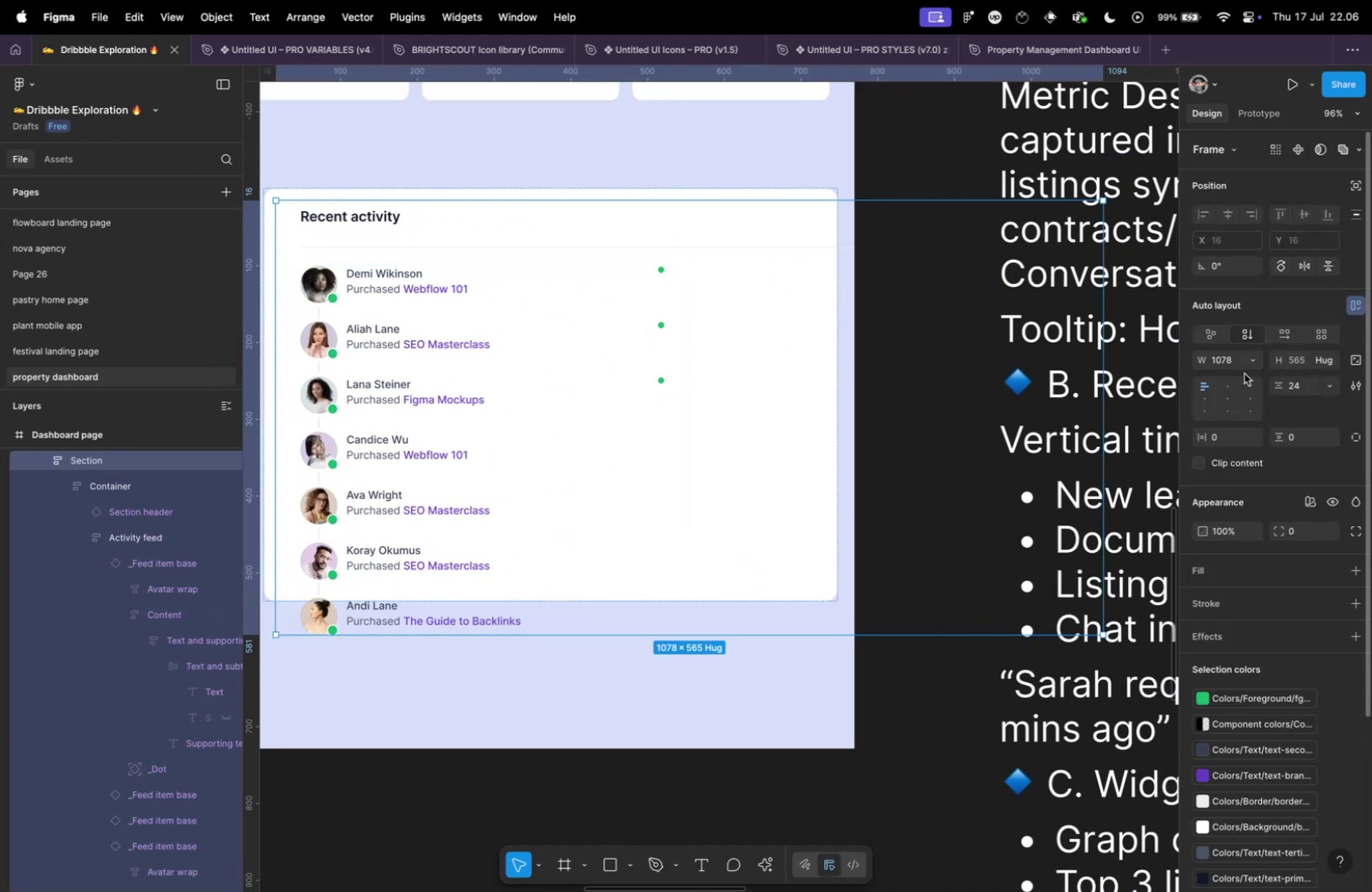 
left_click([1248, 361])
 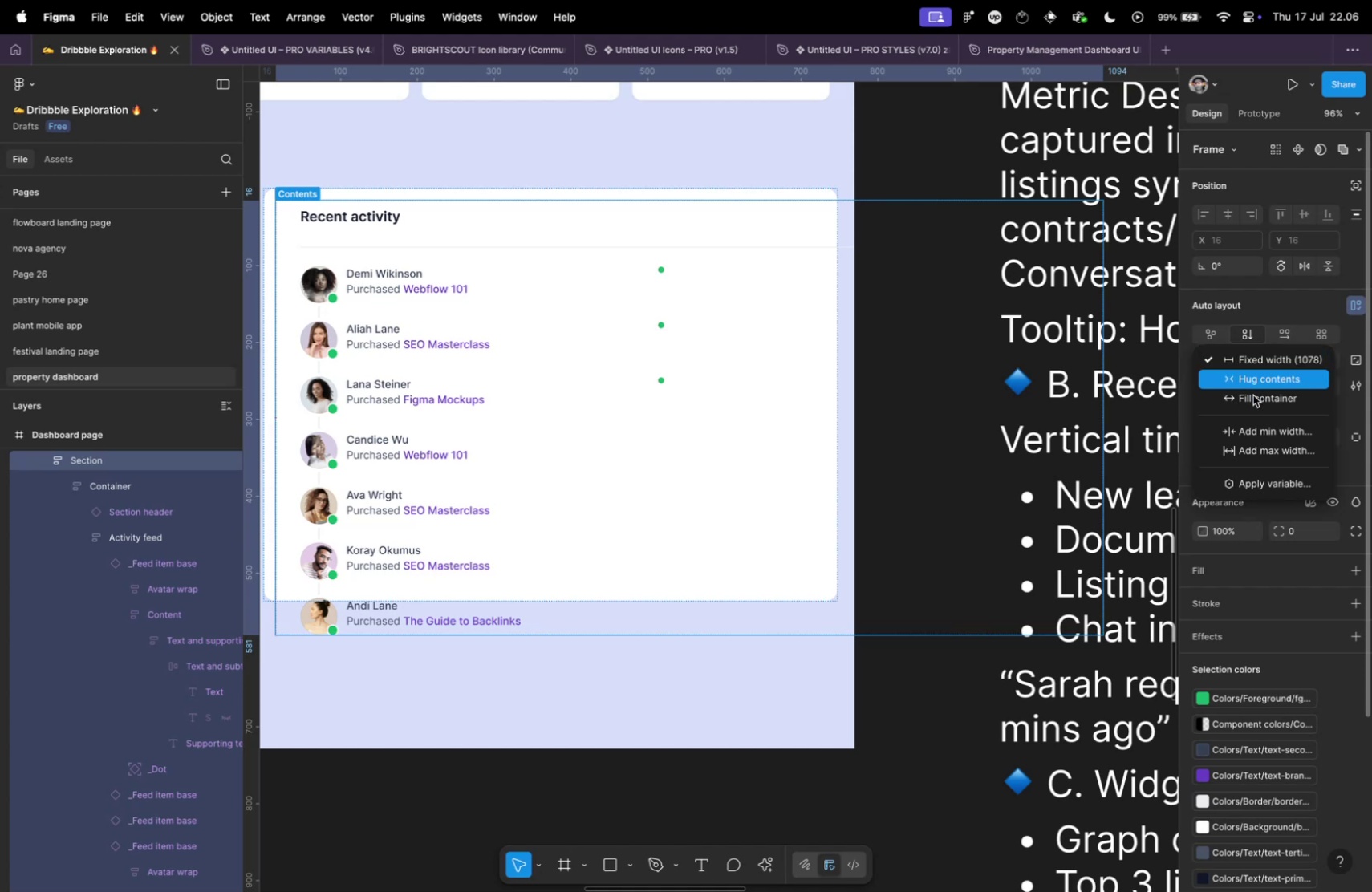 
left_click([1254, 397])
 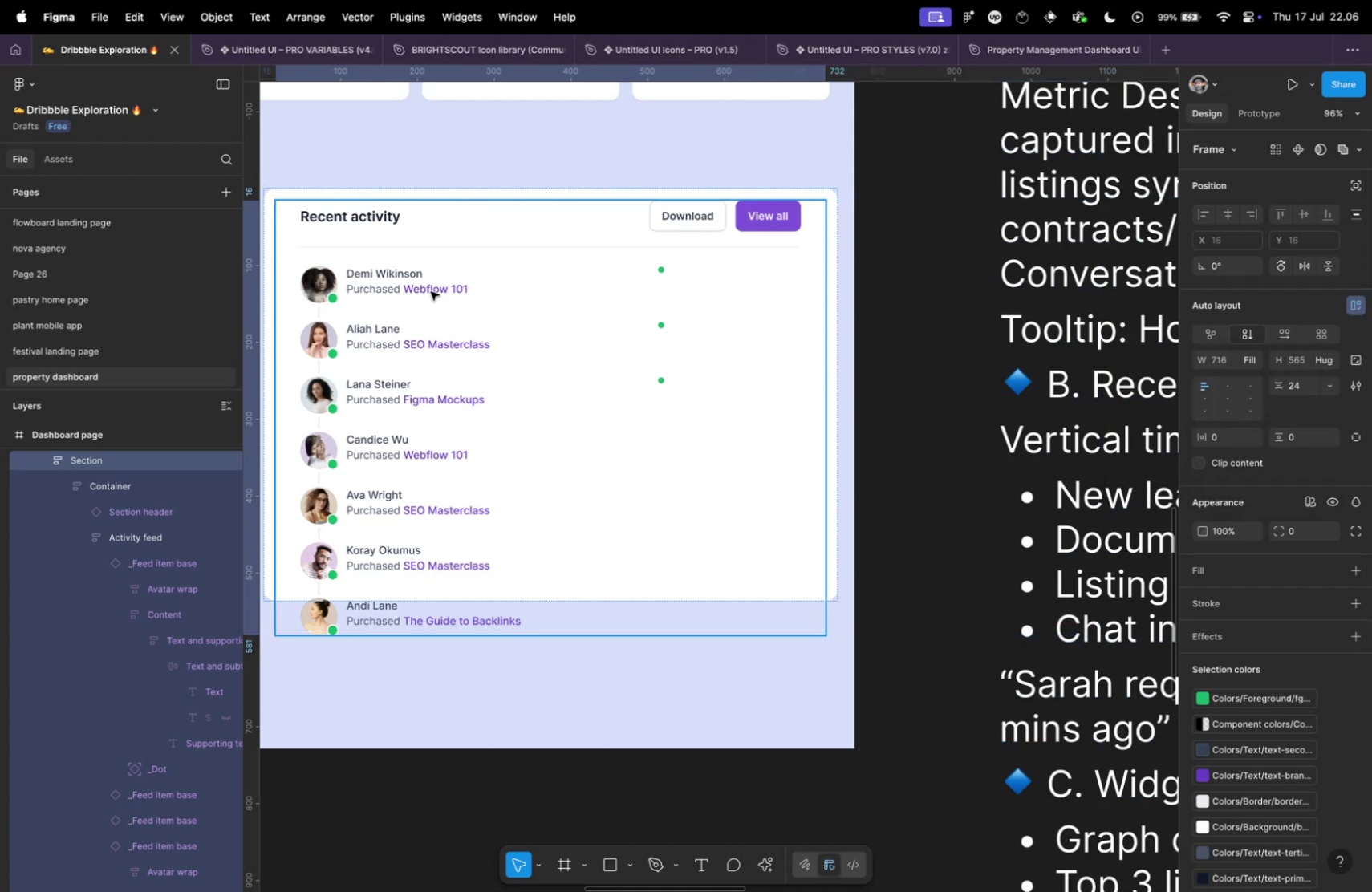 
double_click([431, 291])
 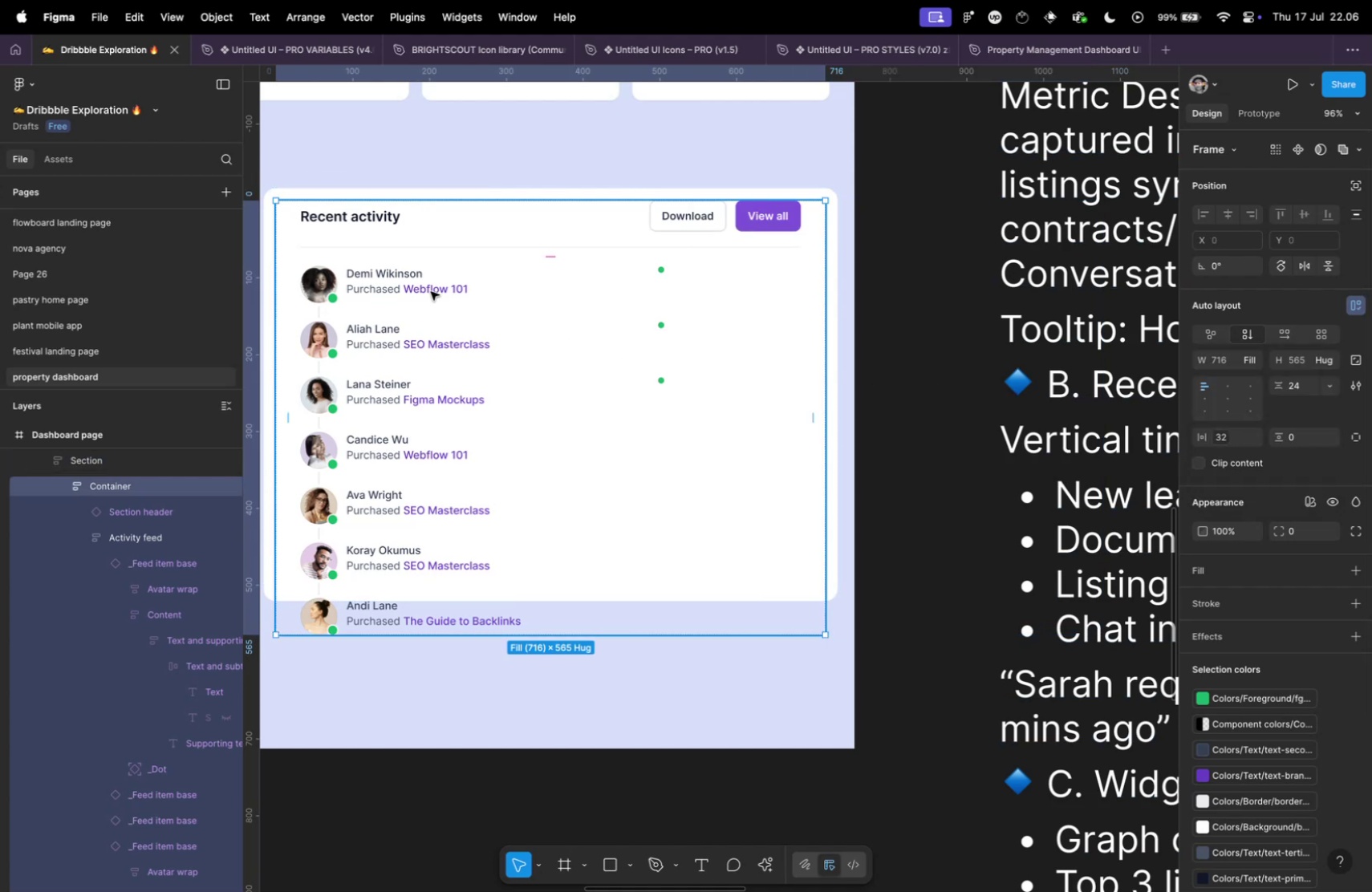 
double_click([431, 291])
 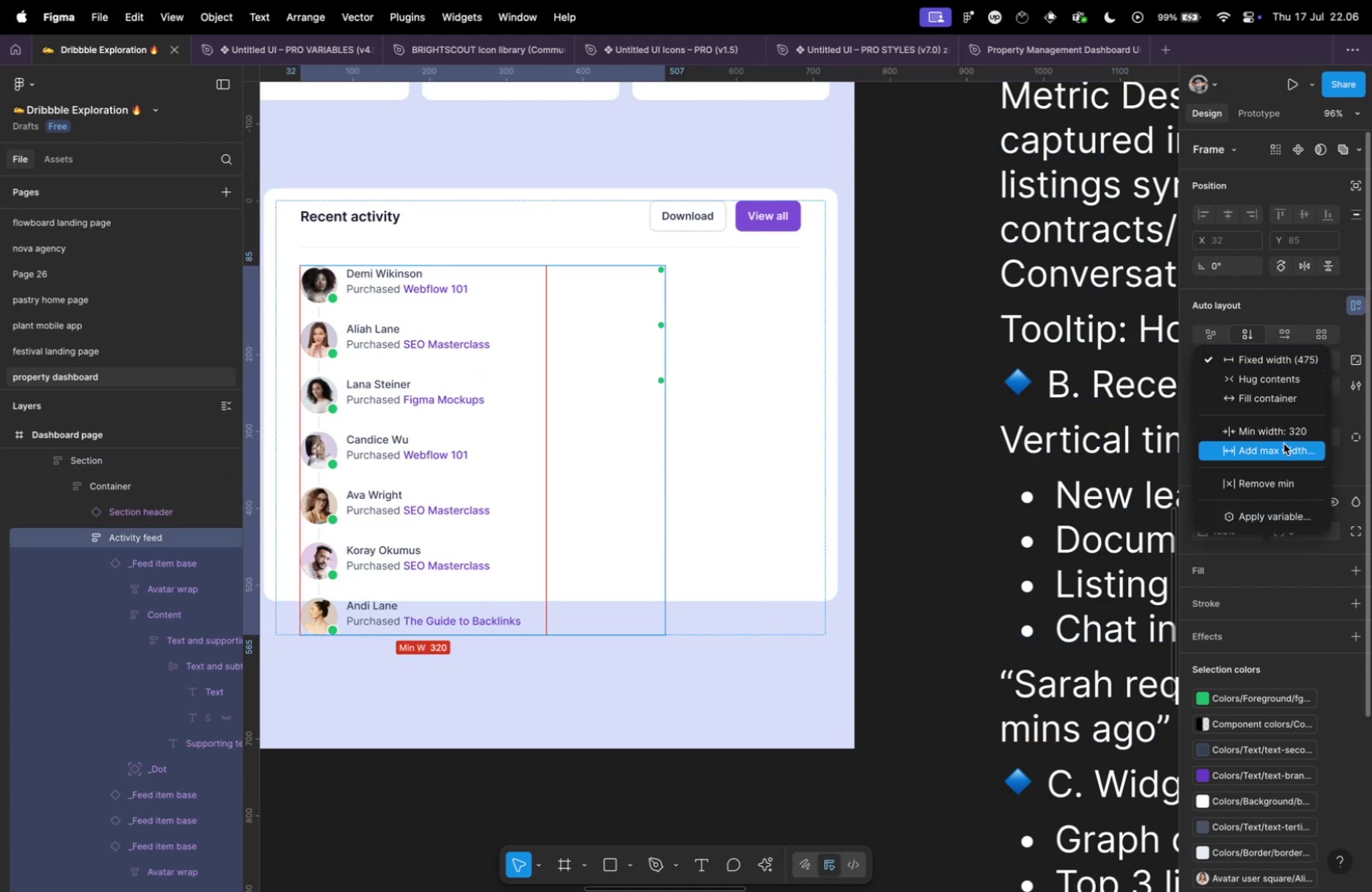 
left_click([1253, 401])
 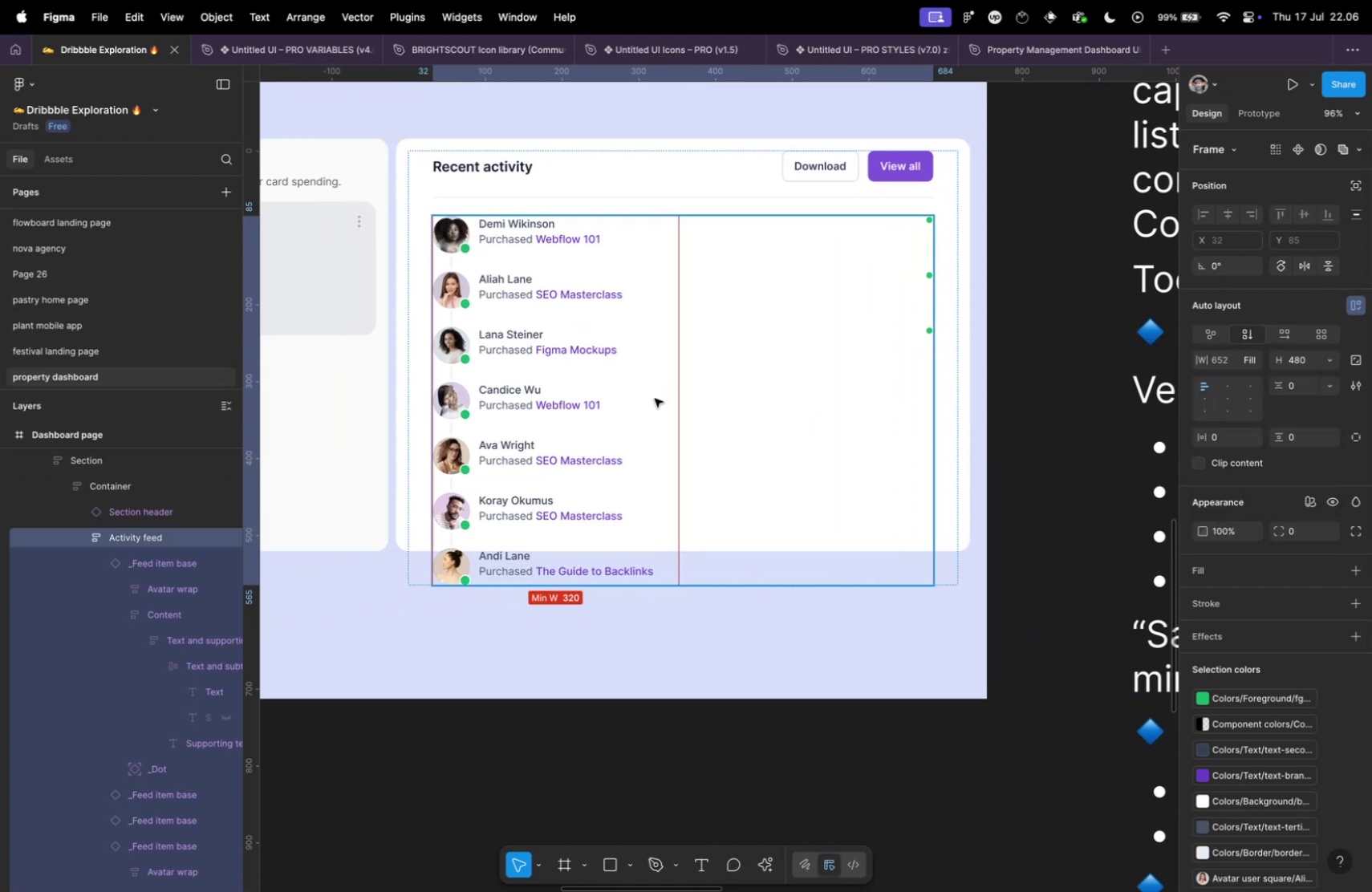 
key(Enter)
 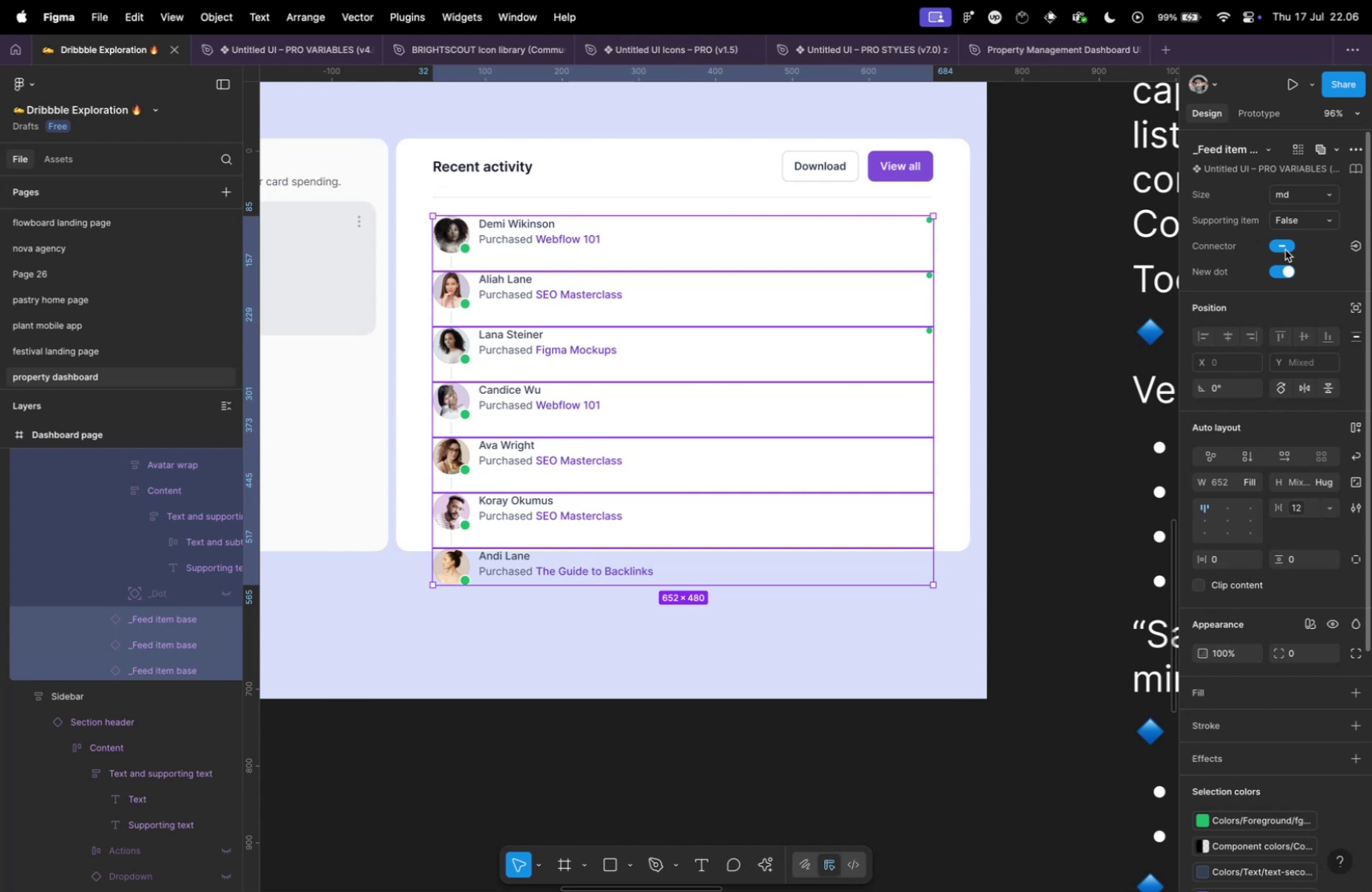 
left_click([1280, 245])
 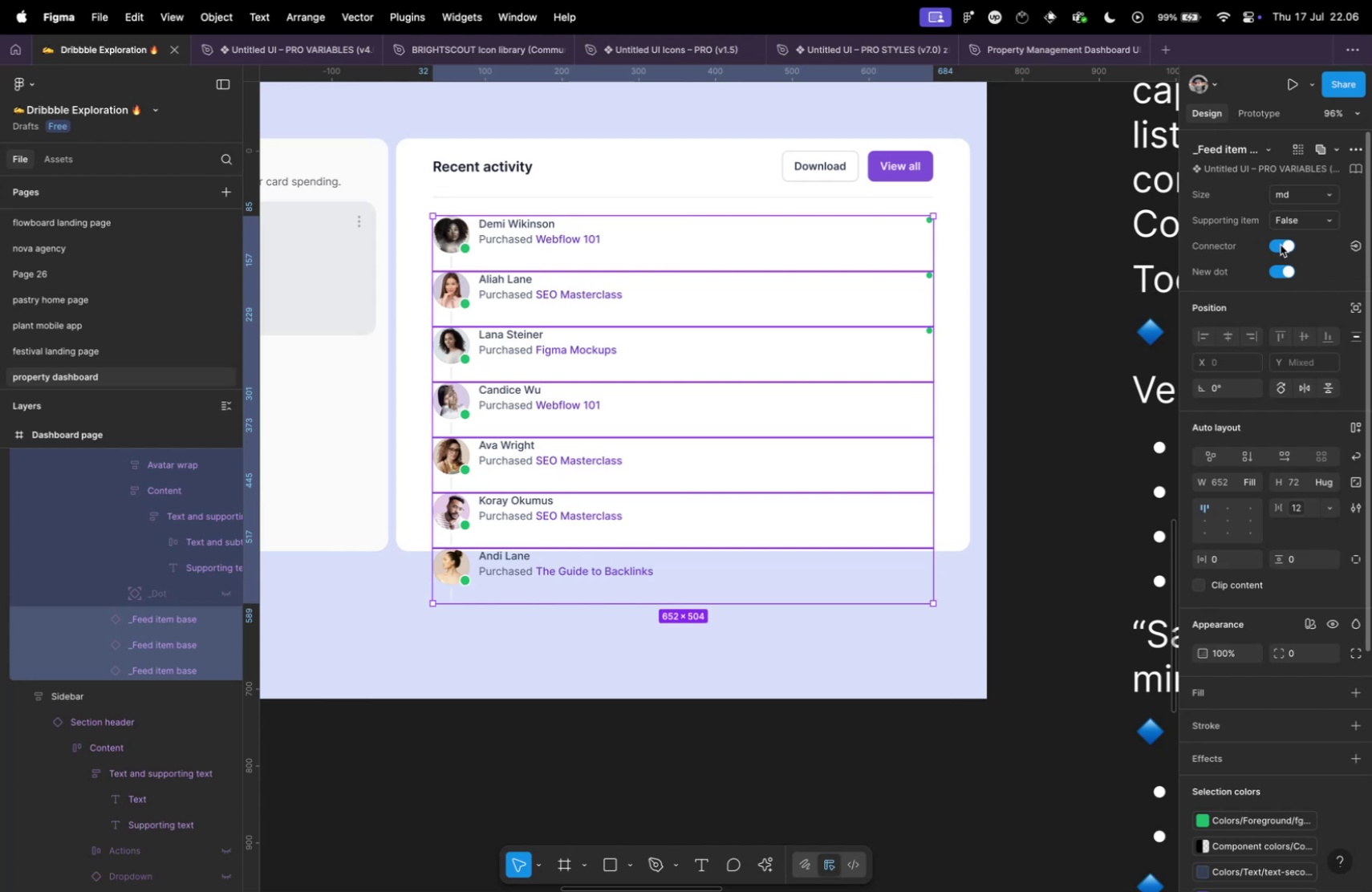 
left_click([1281, 247])
 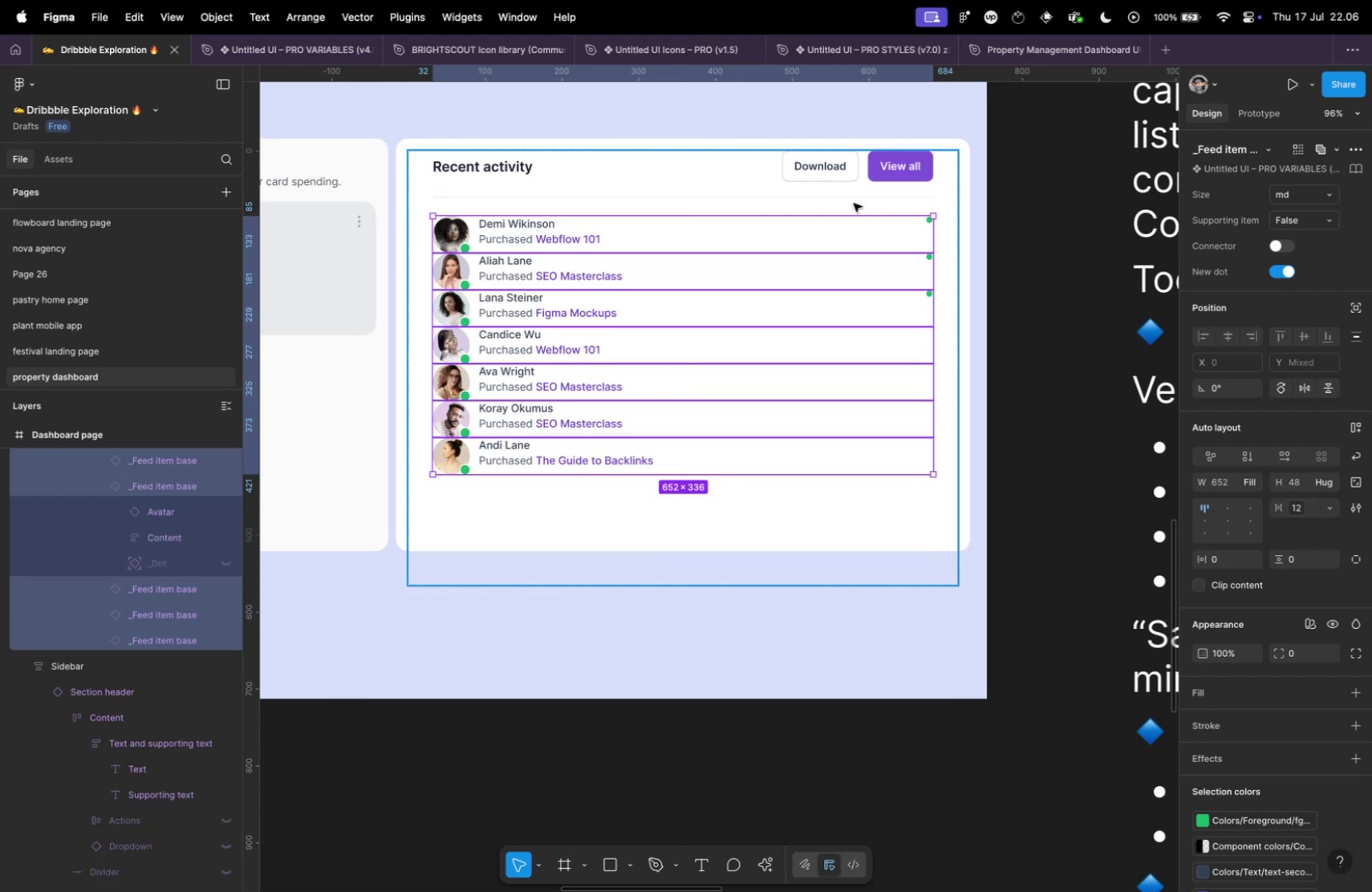 
key(Backslash)
 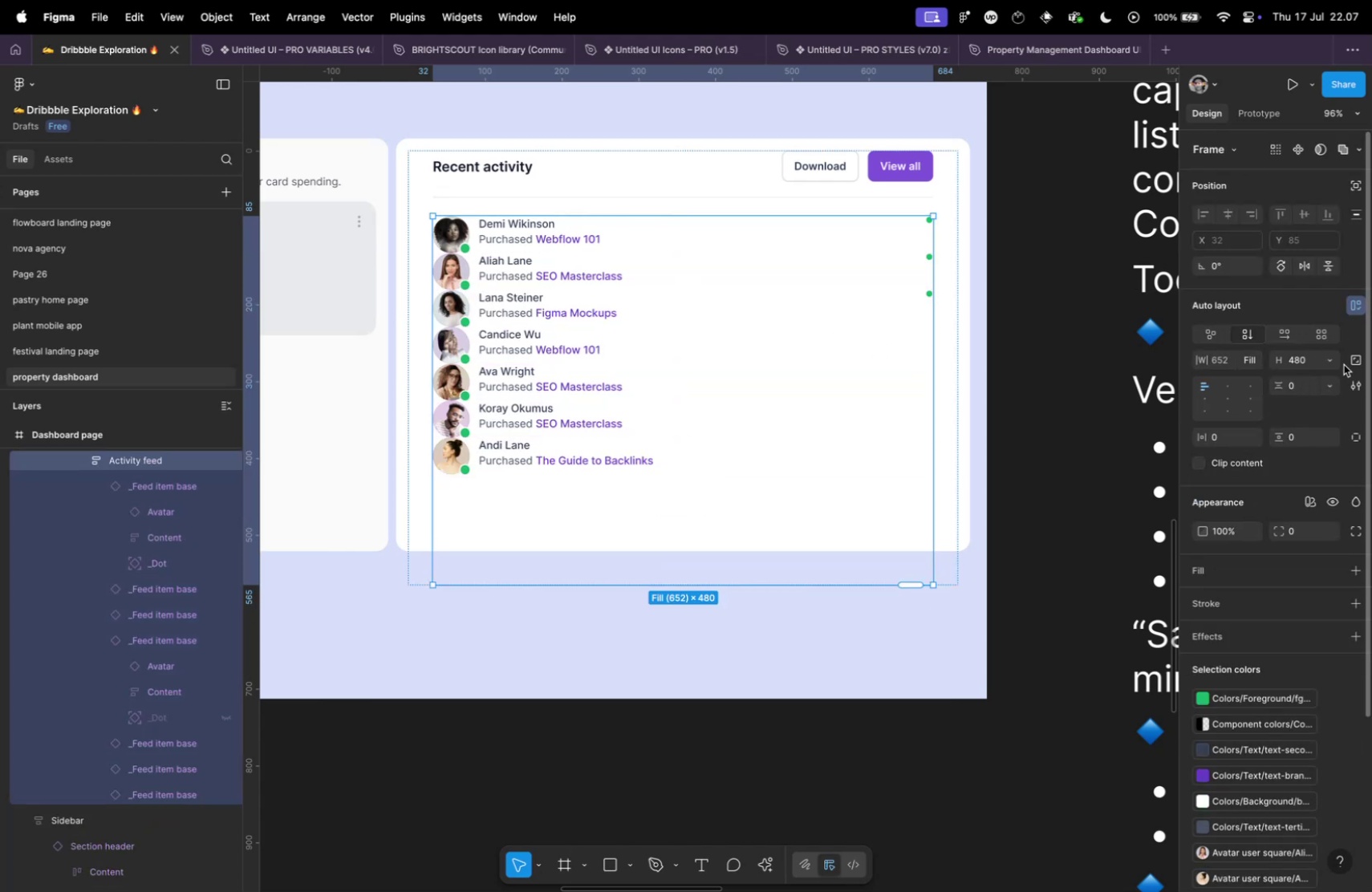 
hold_key(key=ShiftLeft, duration=3.43)
 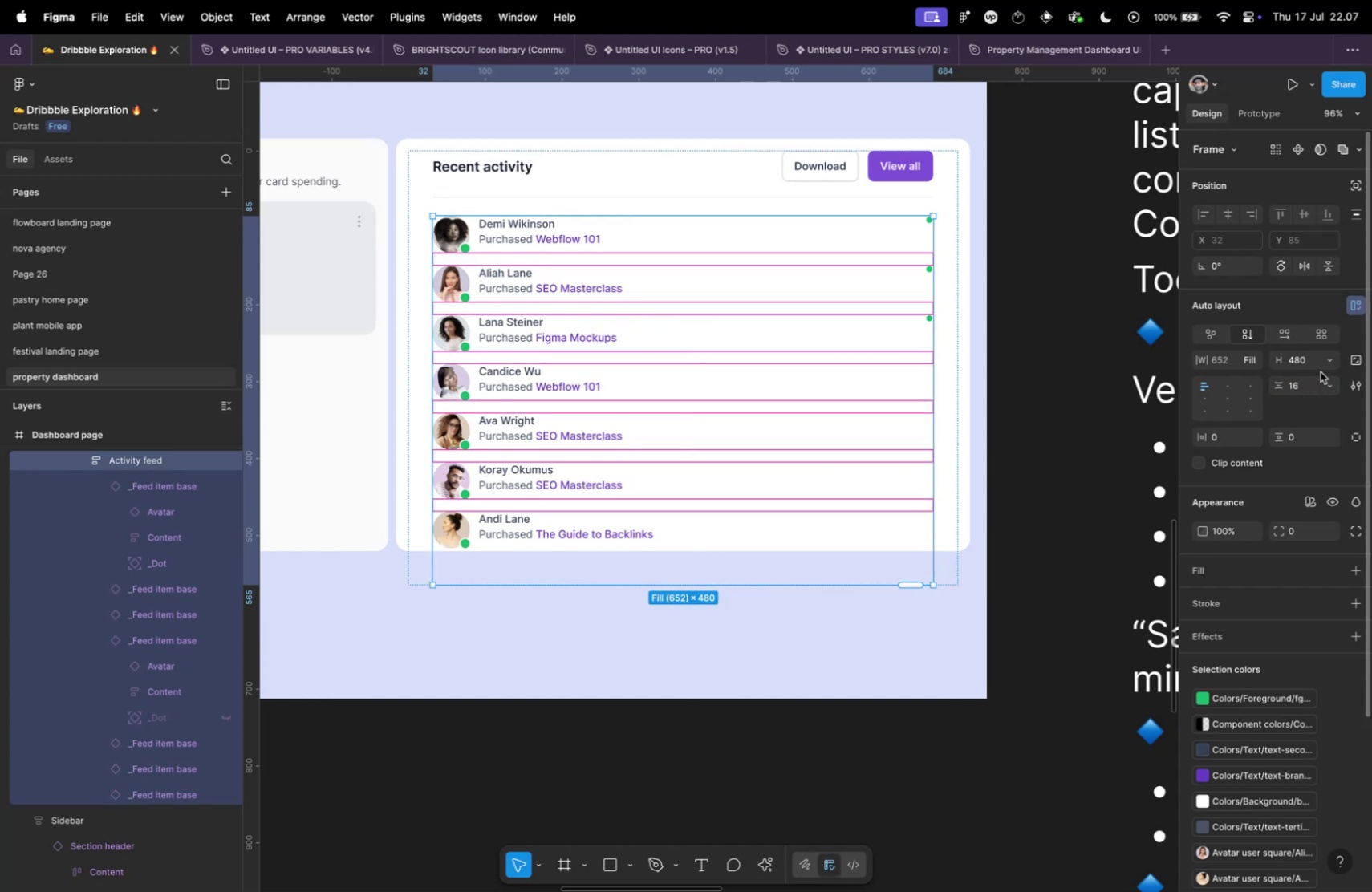 
double_click([1320, 379])
 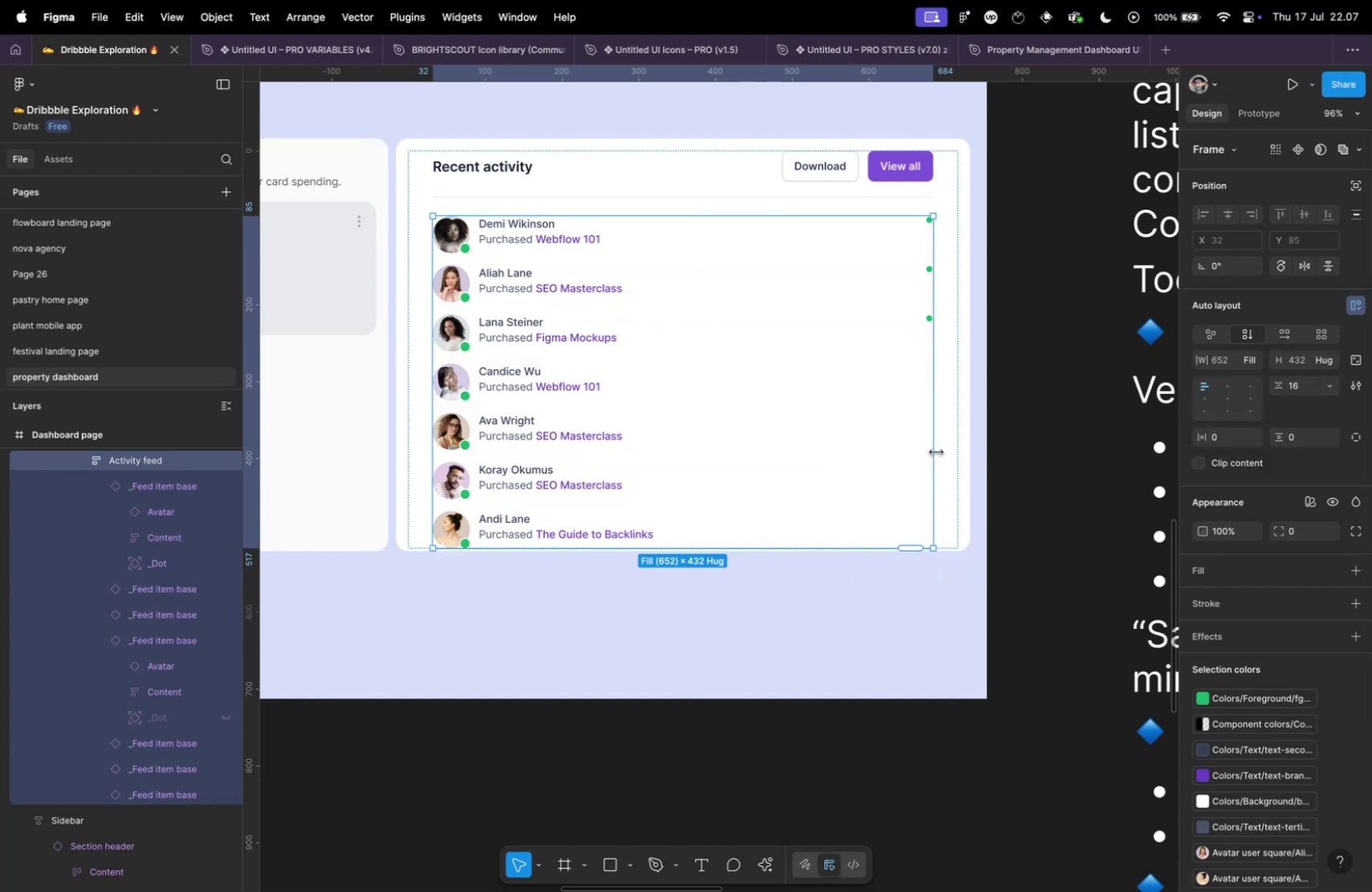 
left_click([953, 446])
 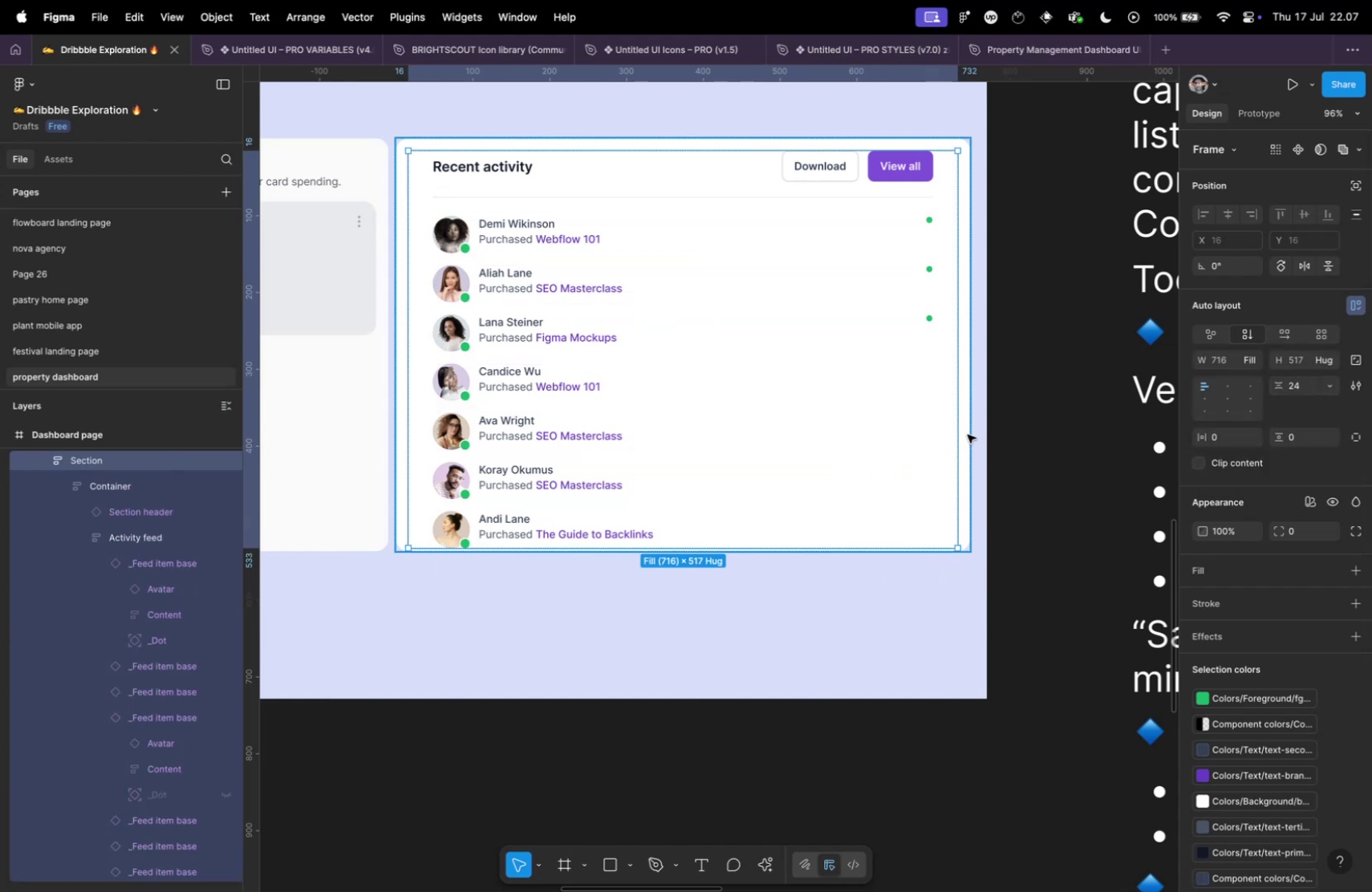 
left_click([968, 434])
 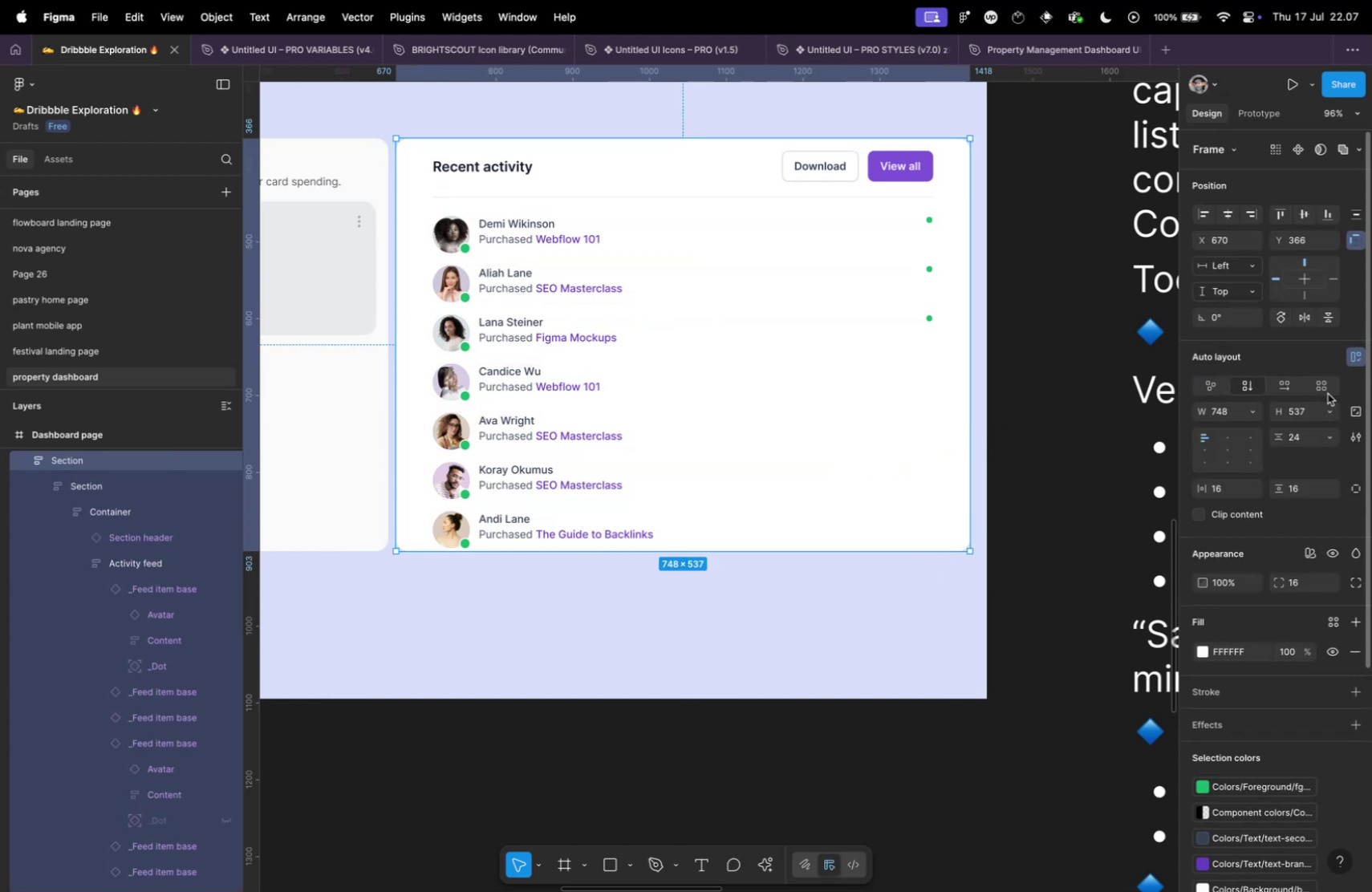 
left_click([1325, 405])
 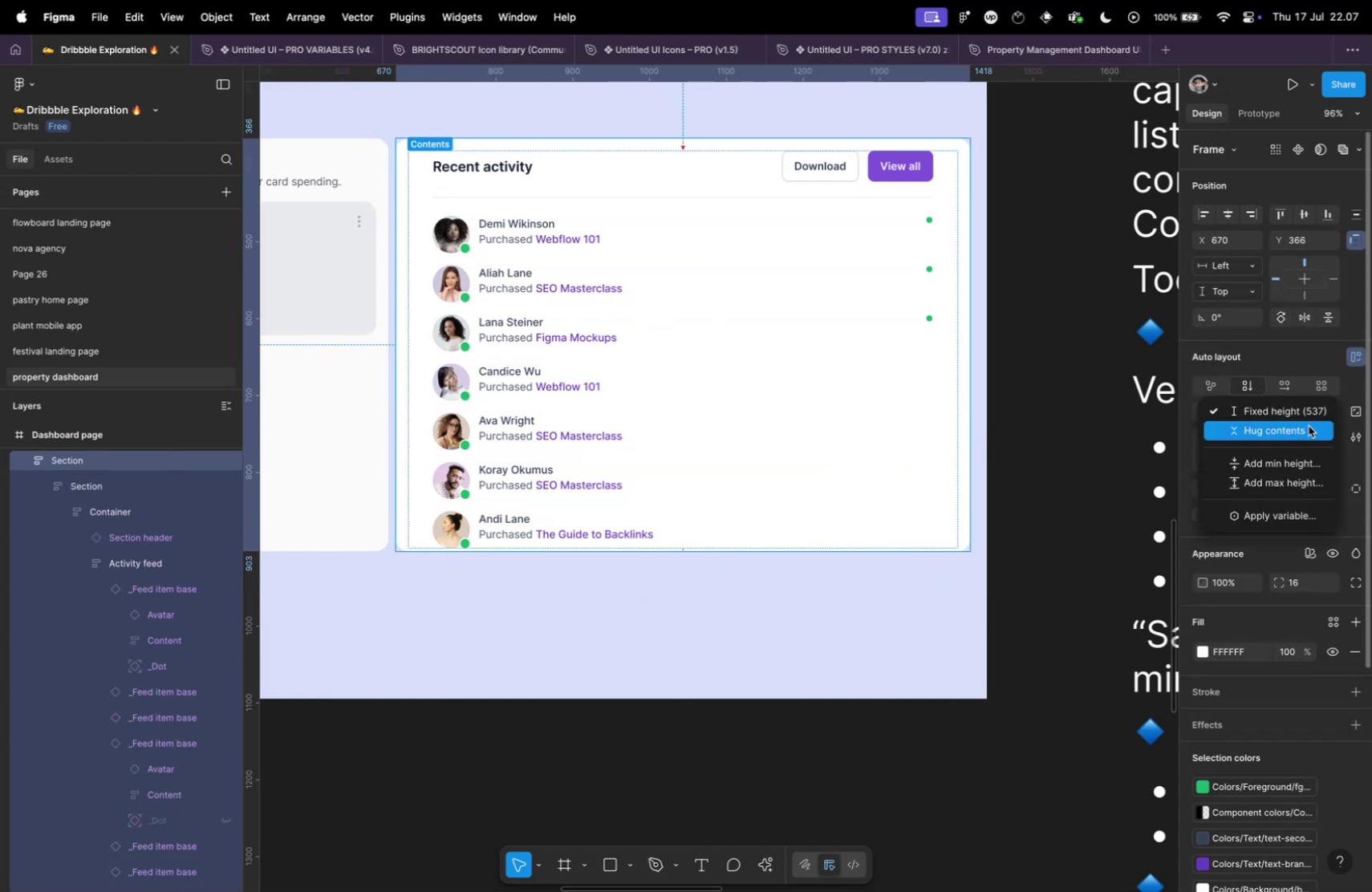 
left_click([1308, 425])
 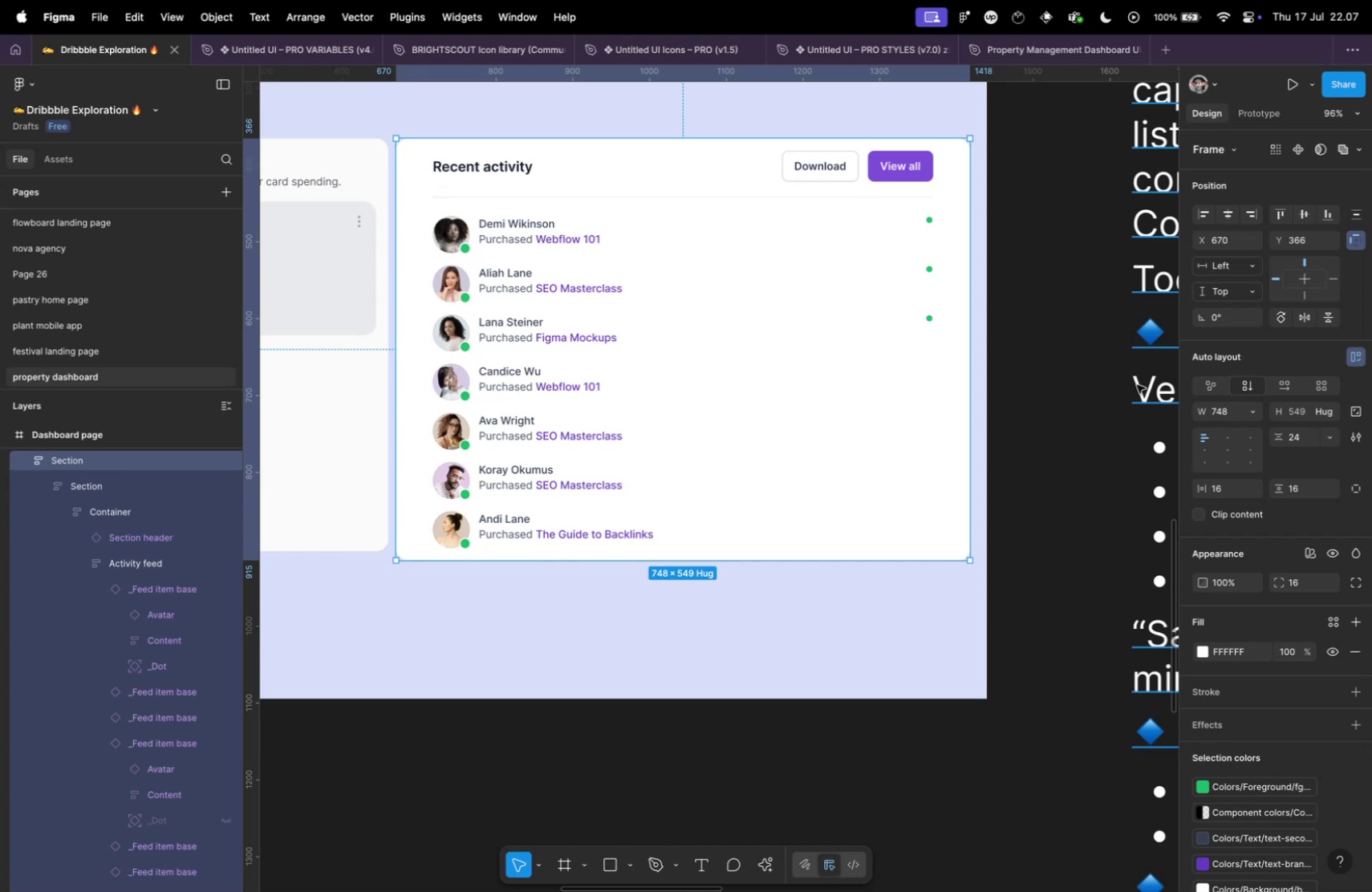 
hold_key(key=CommandLeft, duration=1.31)
scroll: coordinate [725, 339], scroll_direction: down, amount: 5.0
 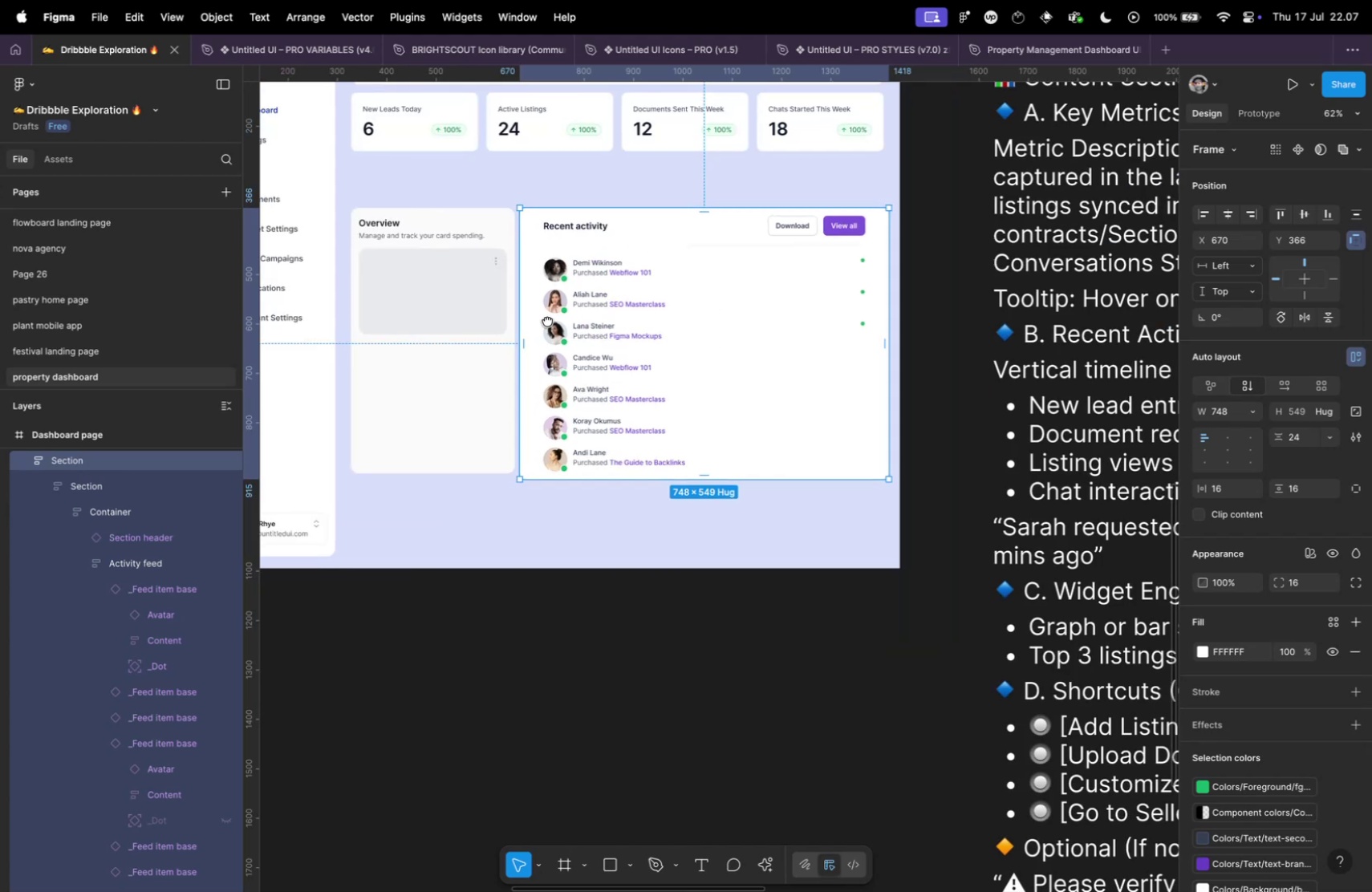 
hold_key(key=CommandLeft, duration=0.9)
left_click([504, 229])
 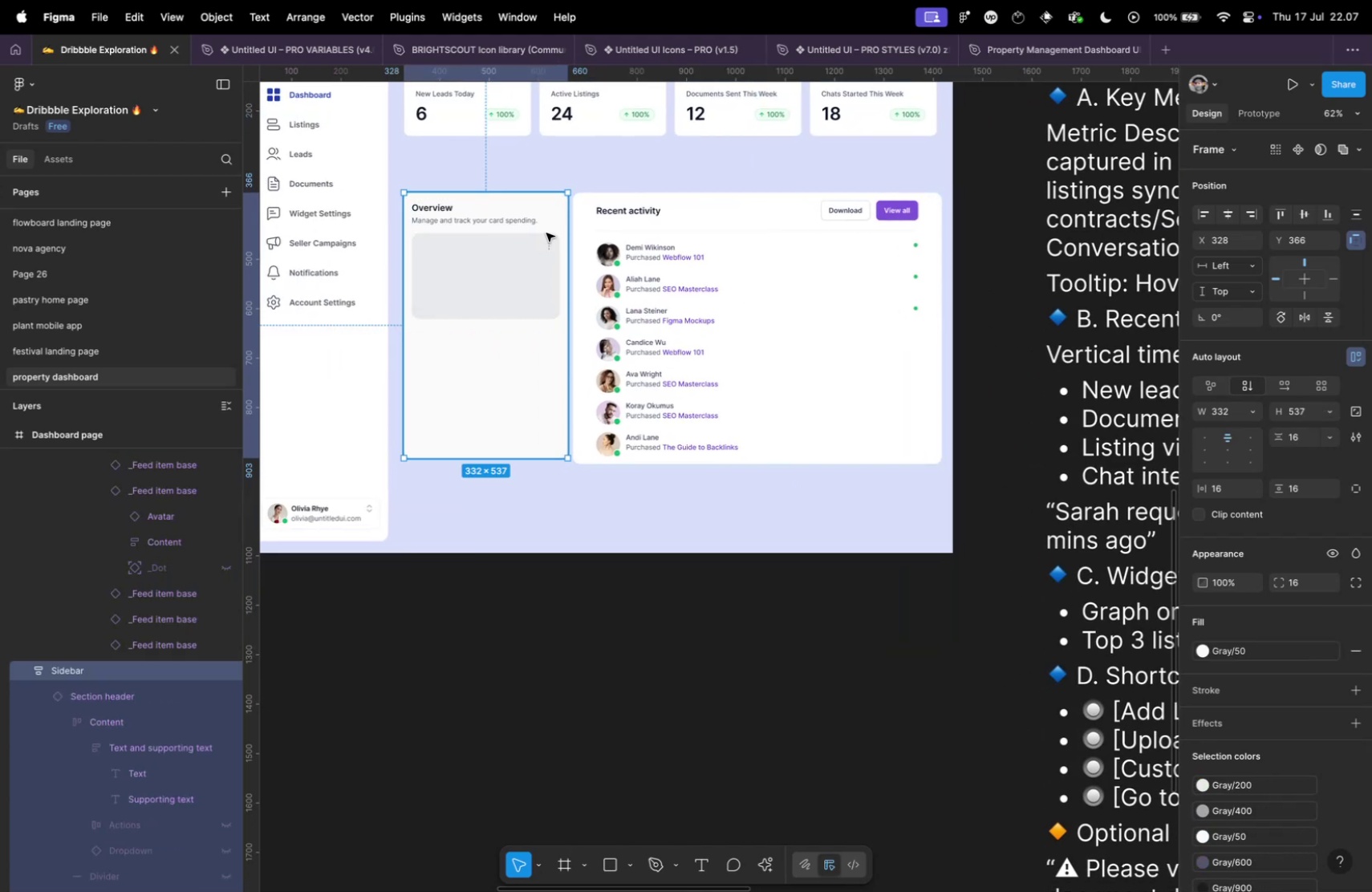 
scroll: coordinate [664, 254], scroll_direction: up, amount: 5.0
 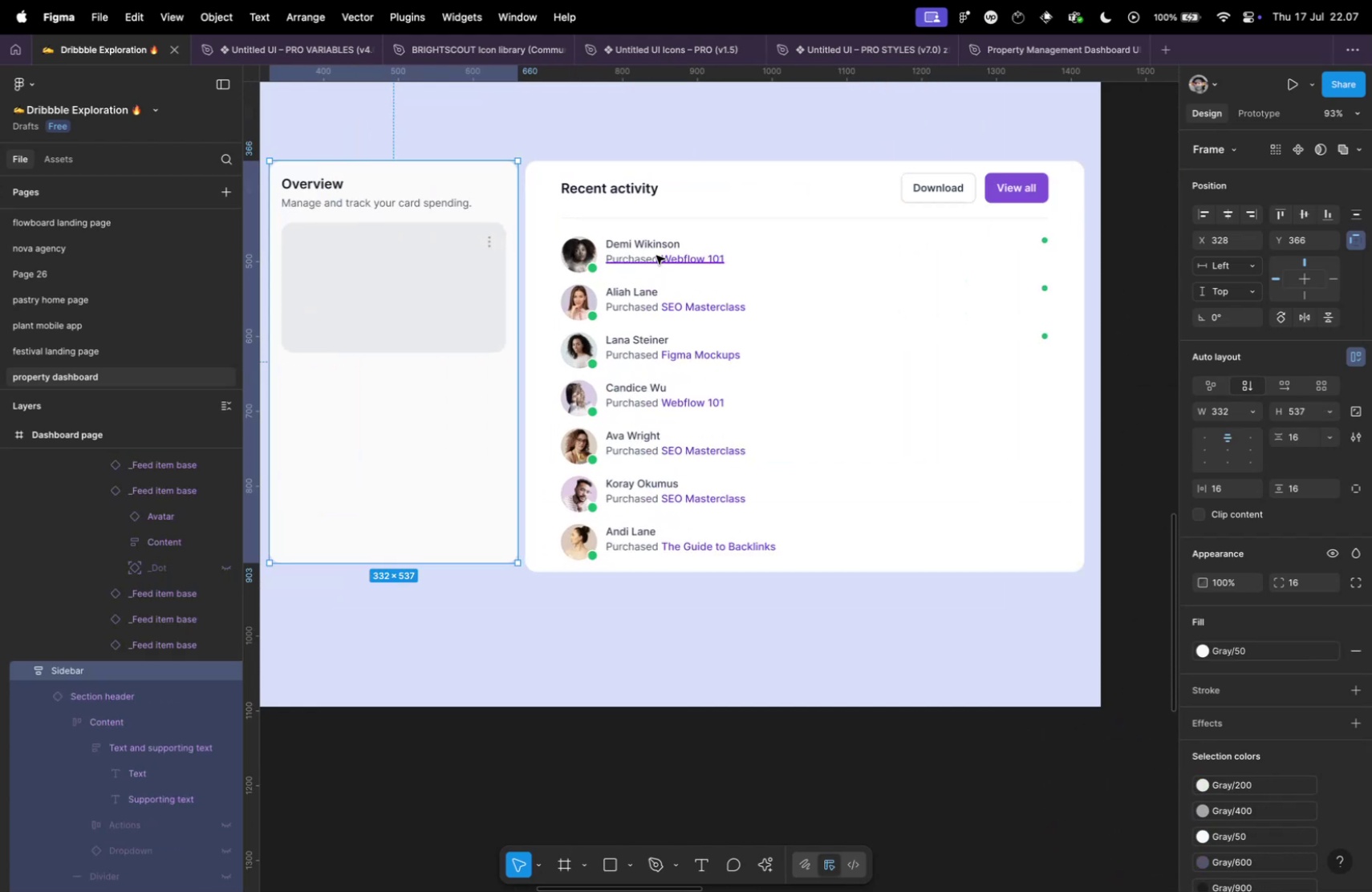 
hold_key(key=CommandLeft, duration=0.47)
left_click([586, 241])
 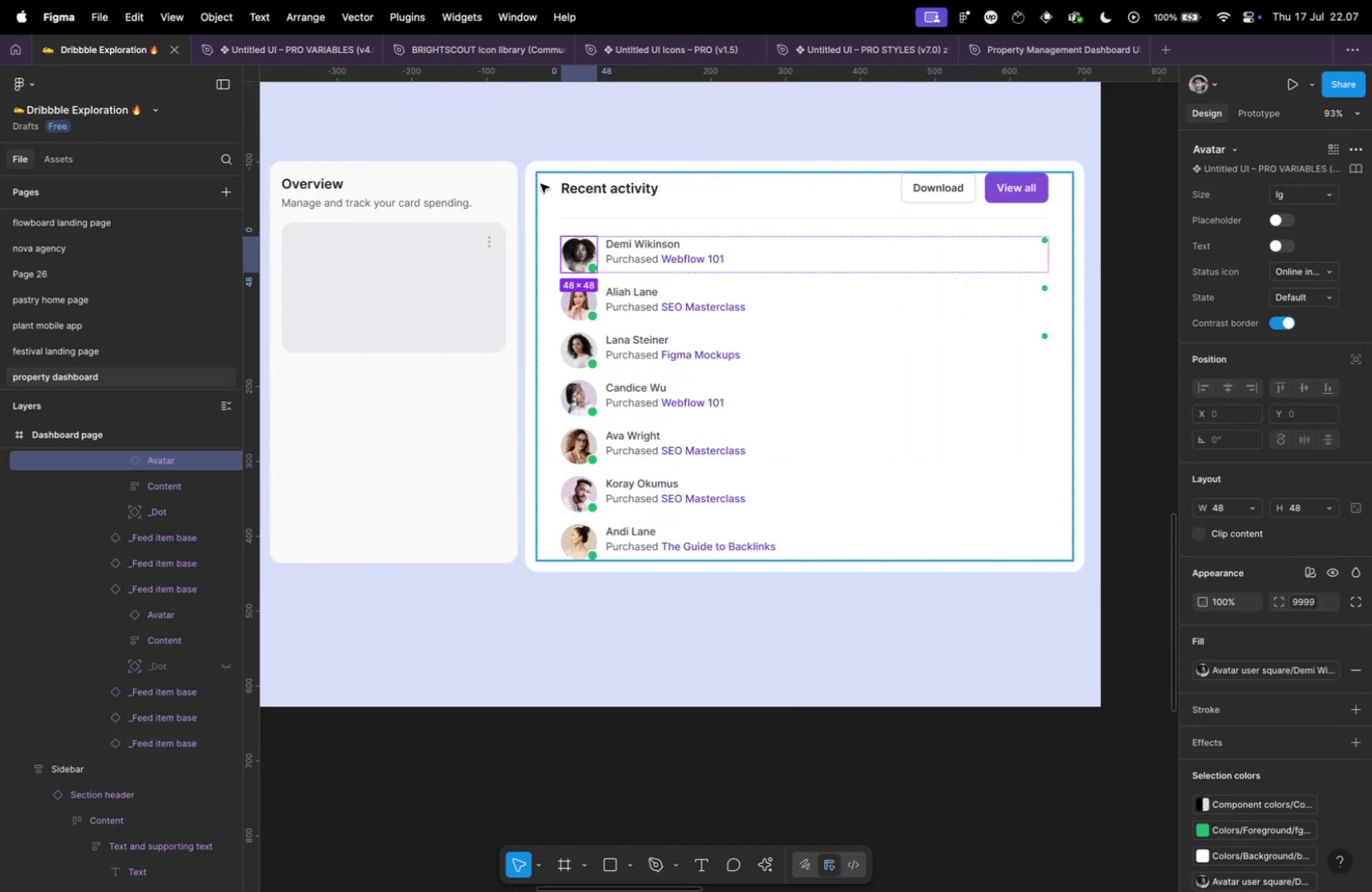 
left_click([546, 184])
 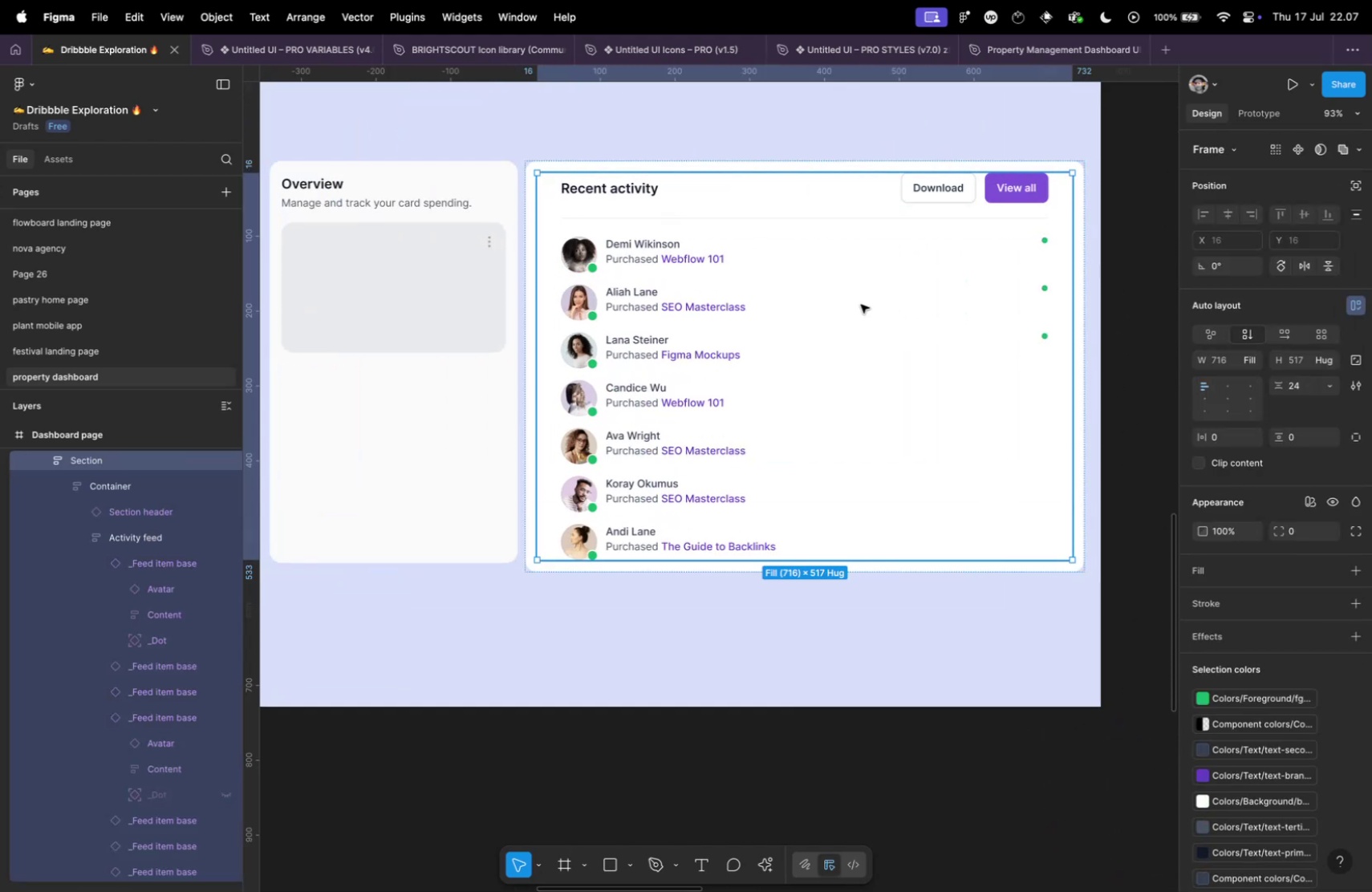 
double_click([757, 289])
 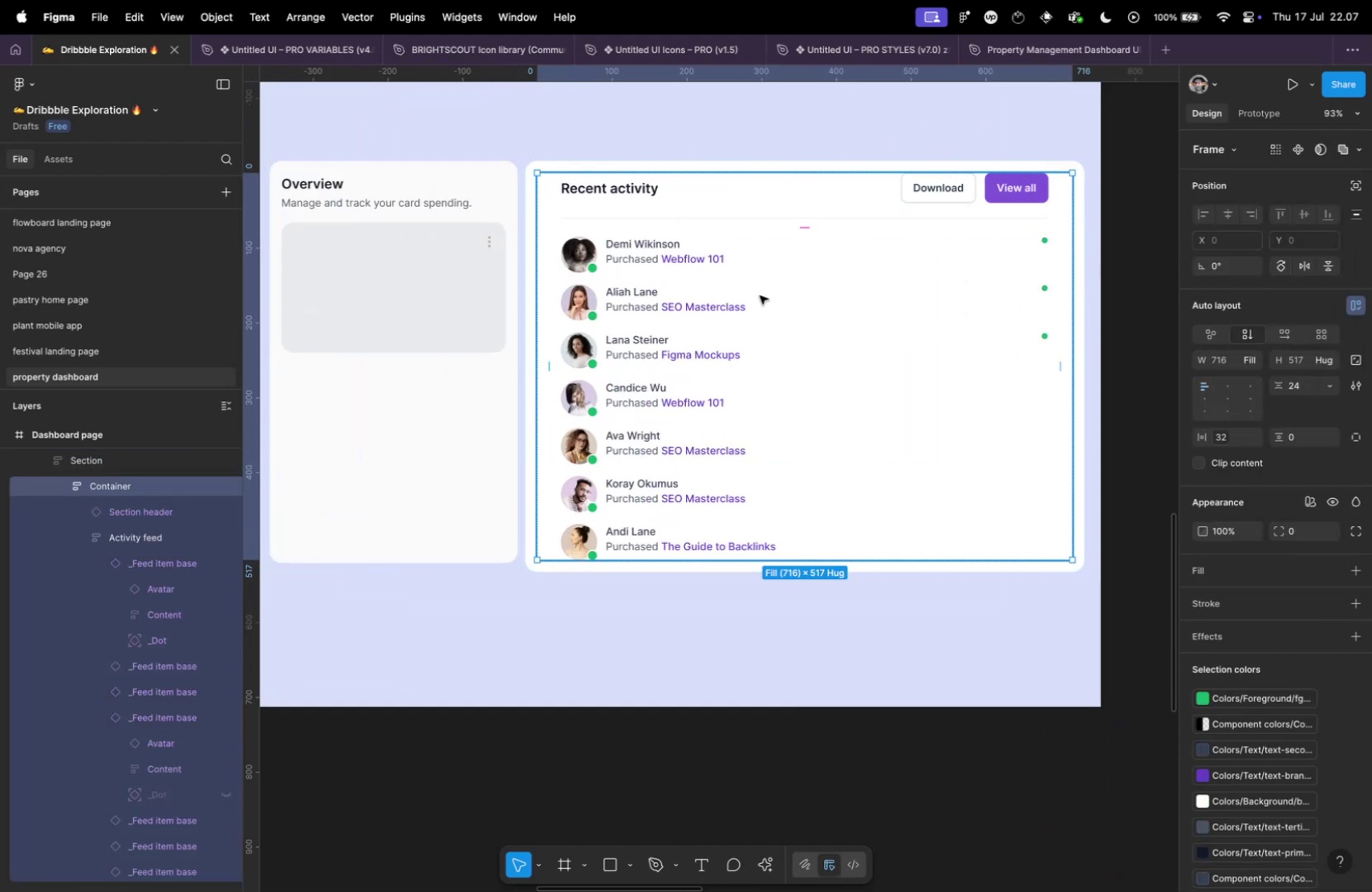 
left_click([761, 294])
 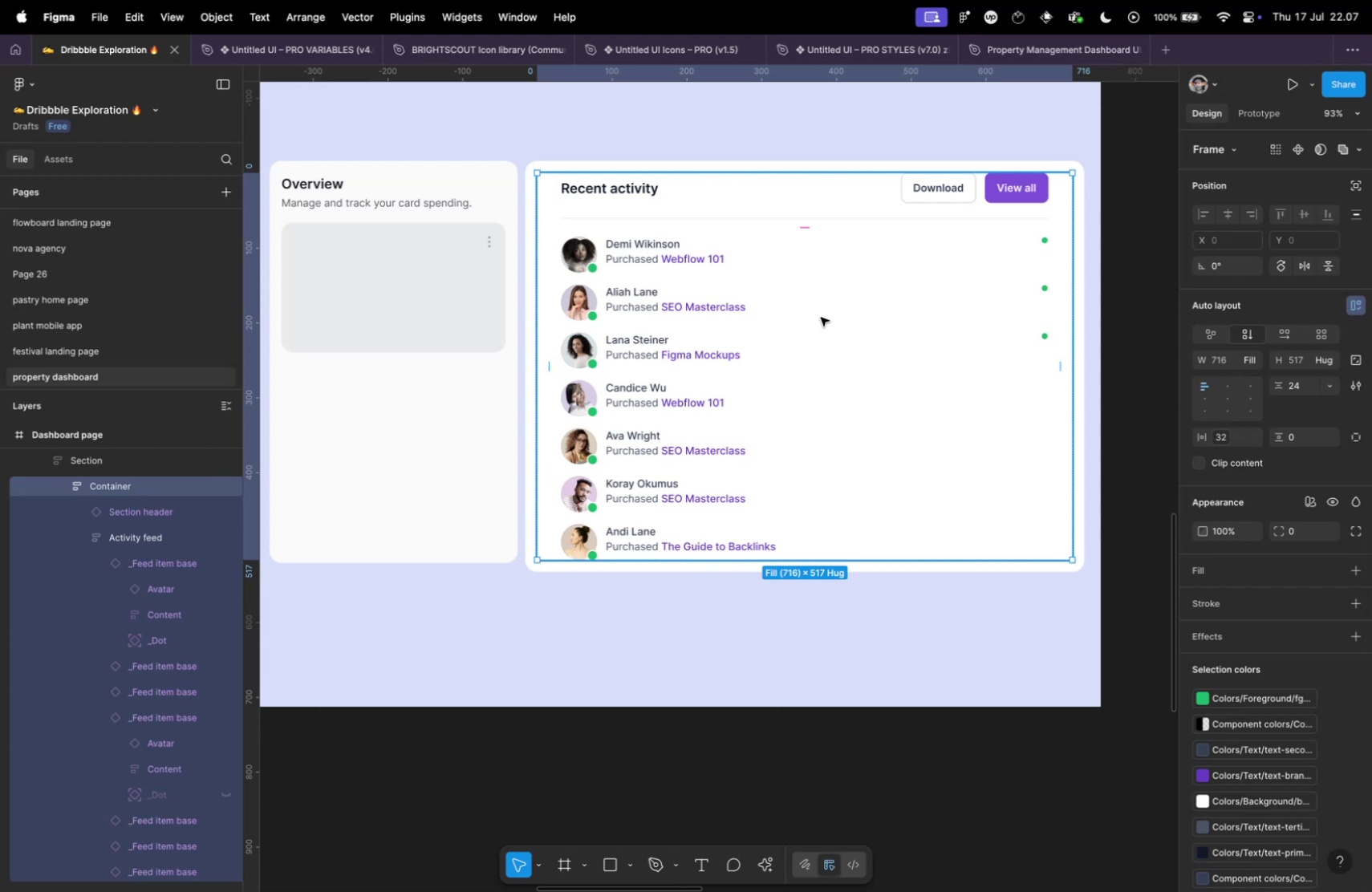 
hold_key(key=ShiftLeft, duration=1.54)
 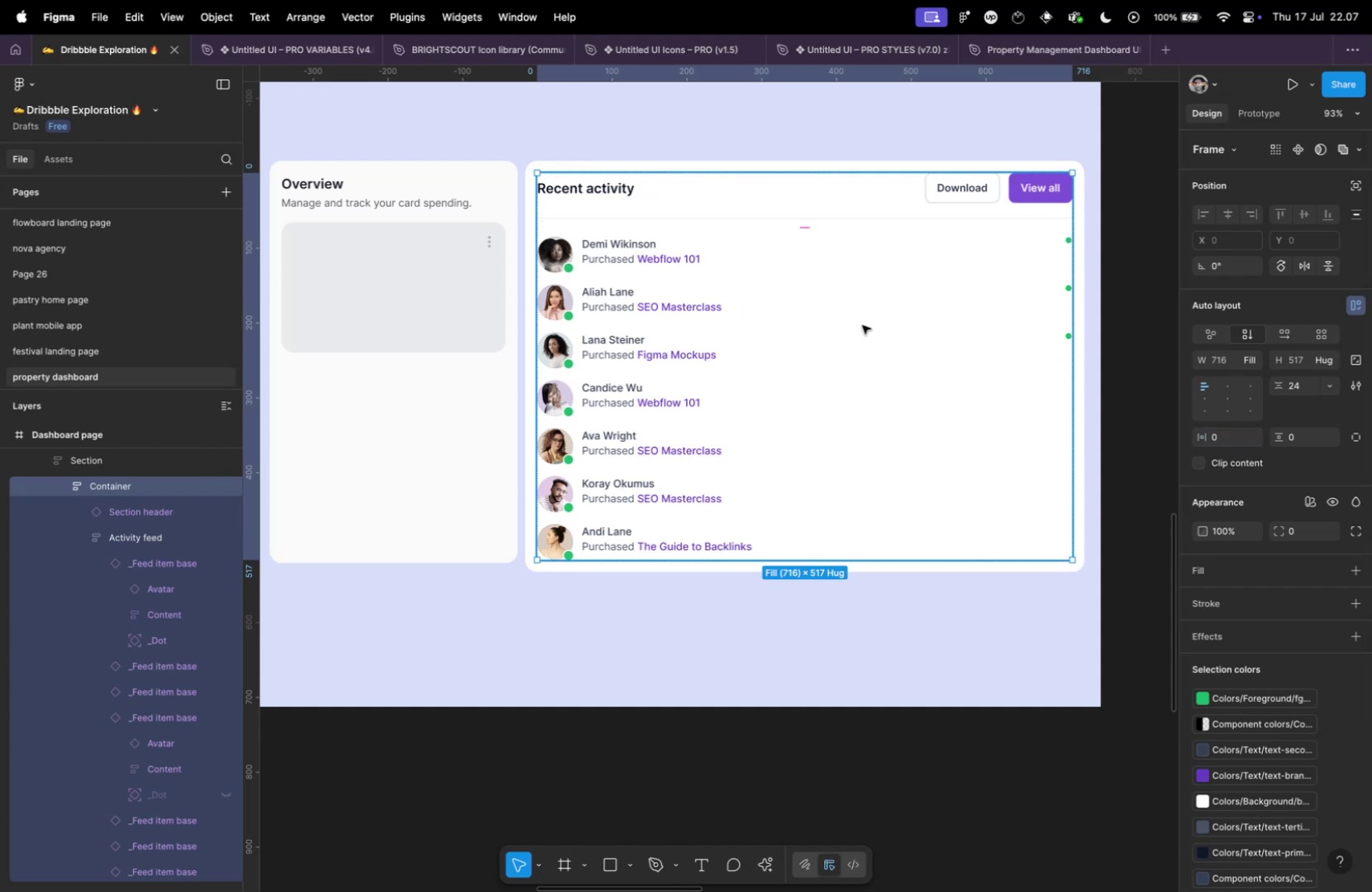 
left_click([863, 325])
 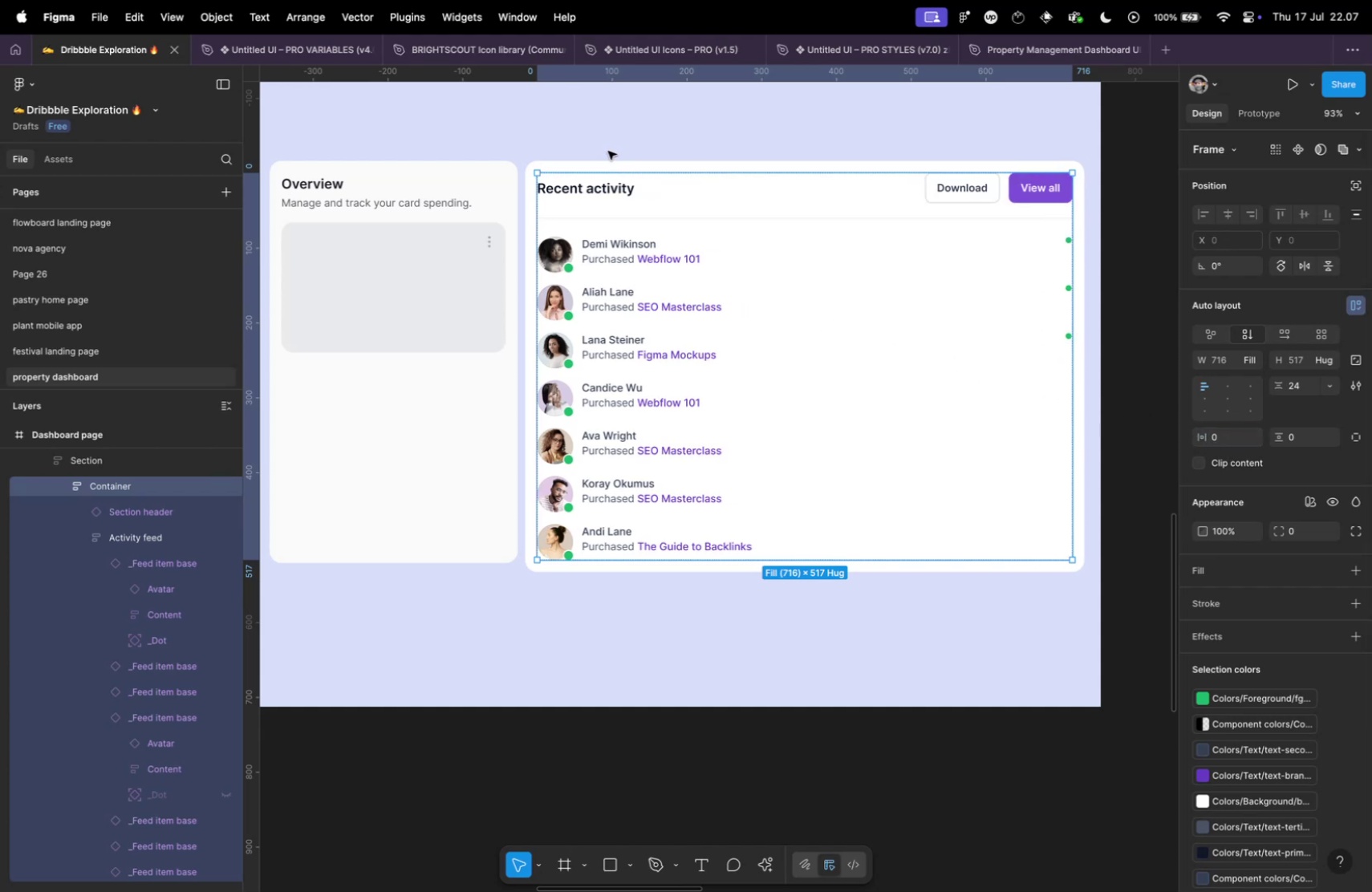 
left_click([614, 159])
 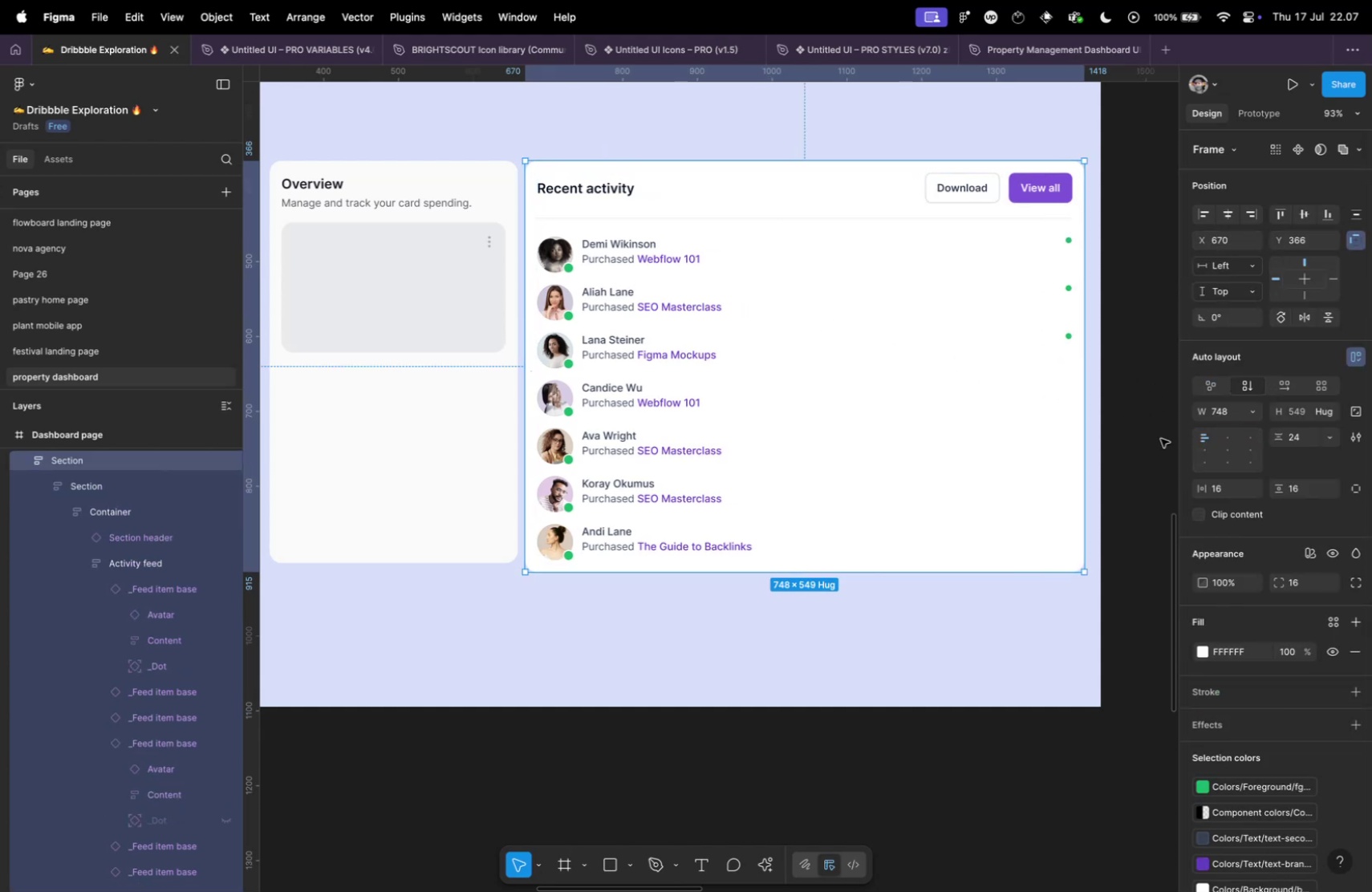 
hold_key(key=ShiftLeft, duration=0.93)
 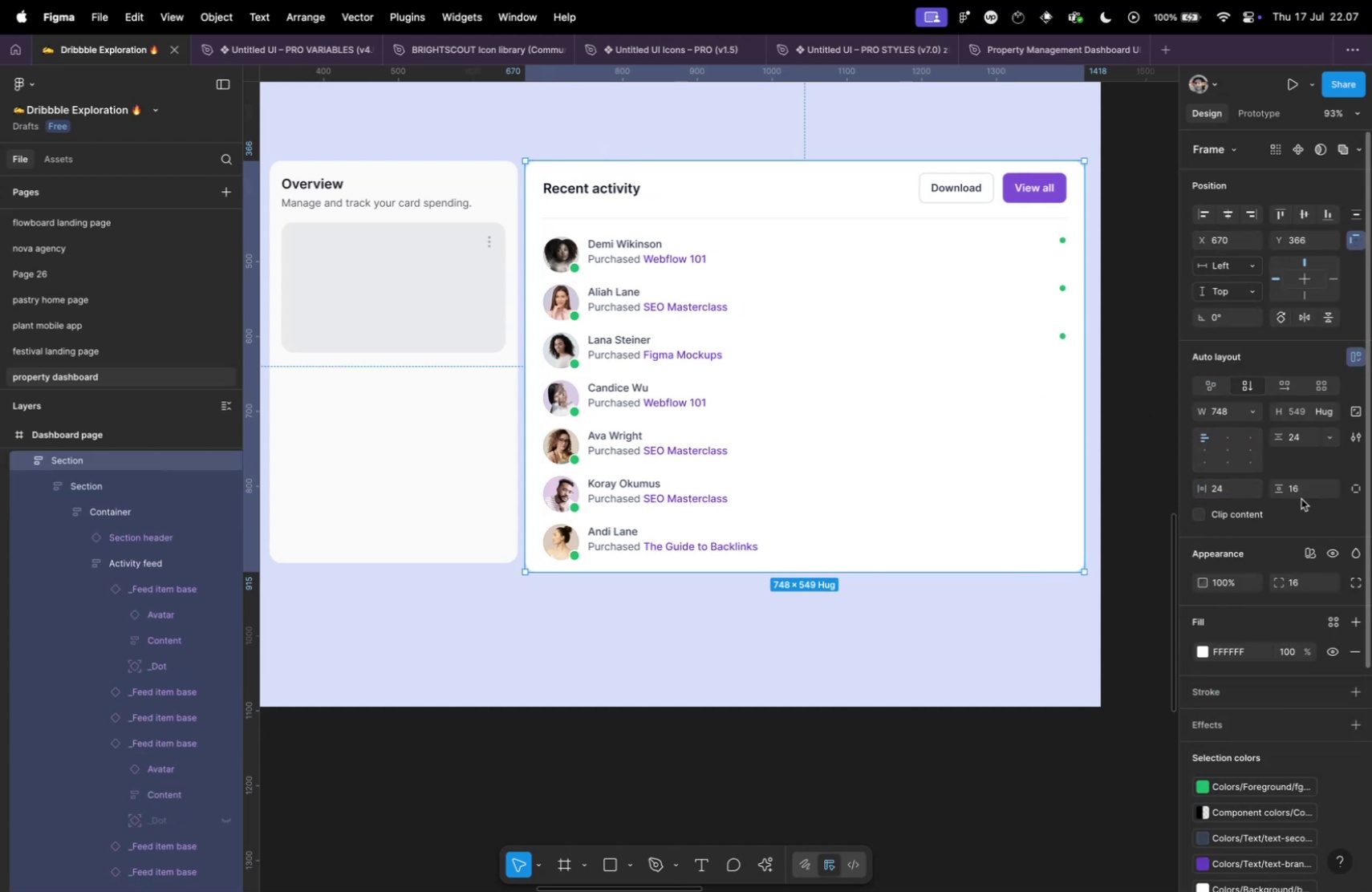 
hold_key(key=ShiftLeft, duration=0.8)
 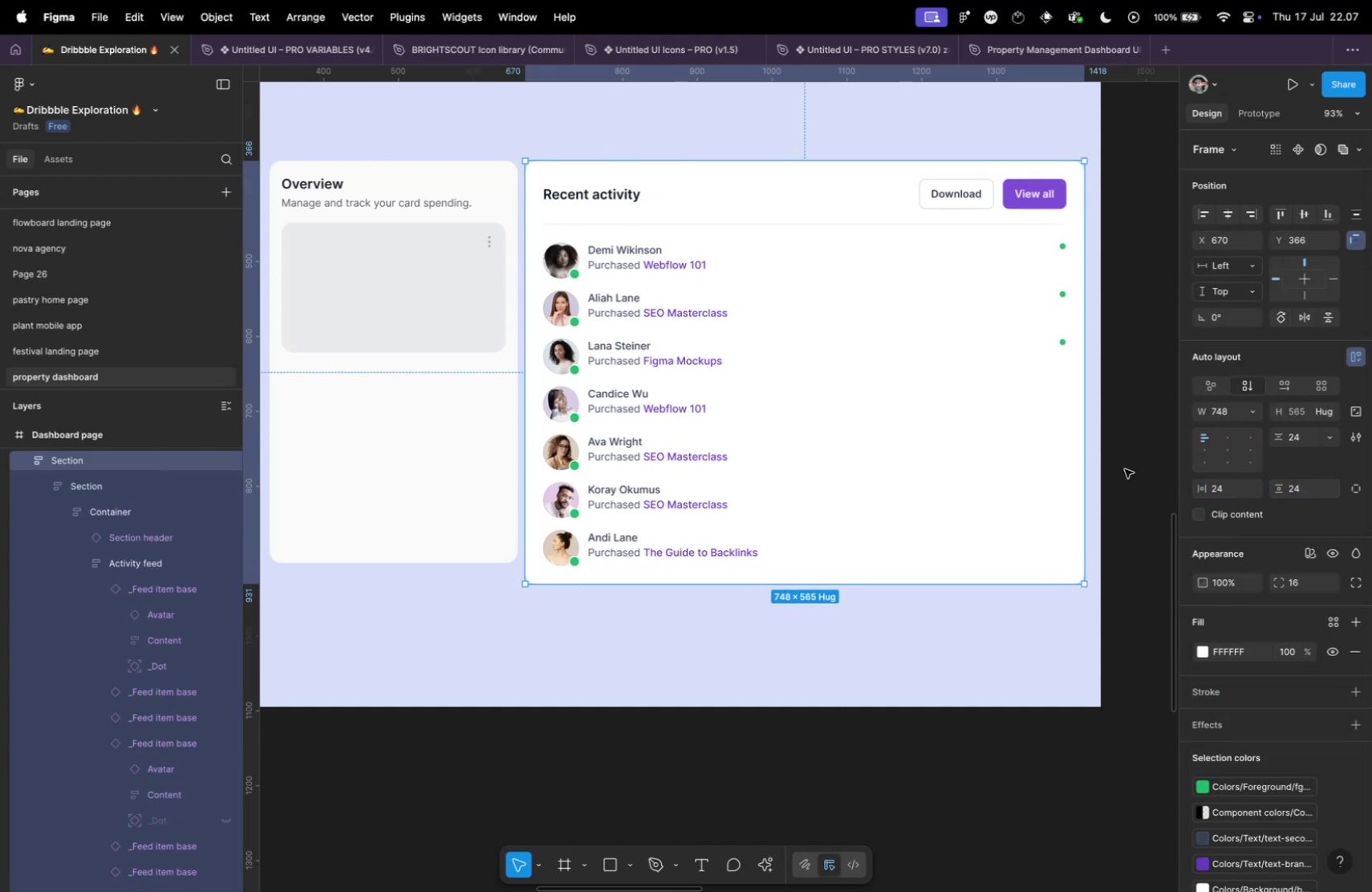 
hold_key(key=CommandLeft, duration=0.35)
scroll: coordinate [980, 449], scroll_direction: down, amount: 5.0
 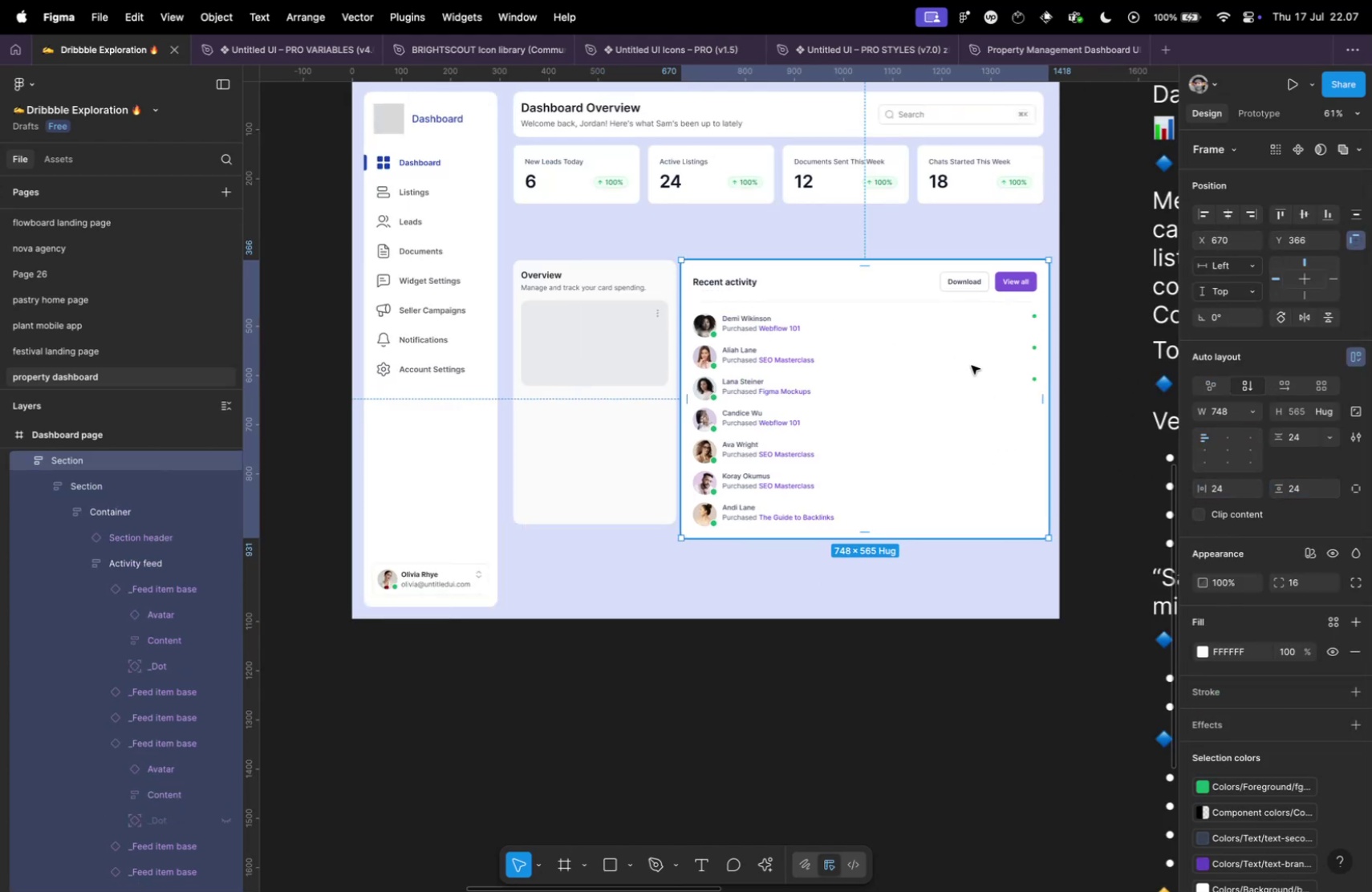 
double_click([972, 365])
 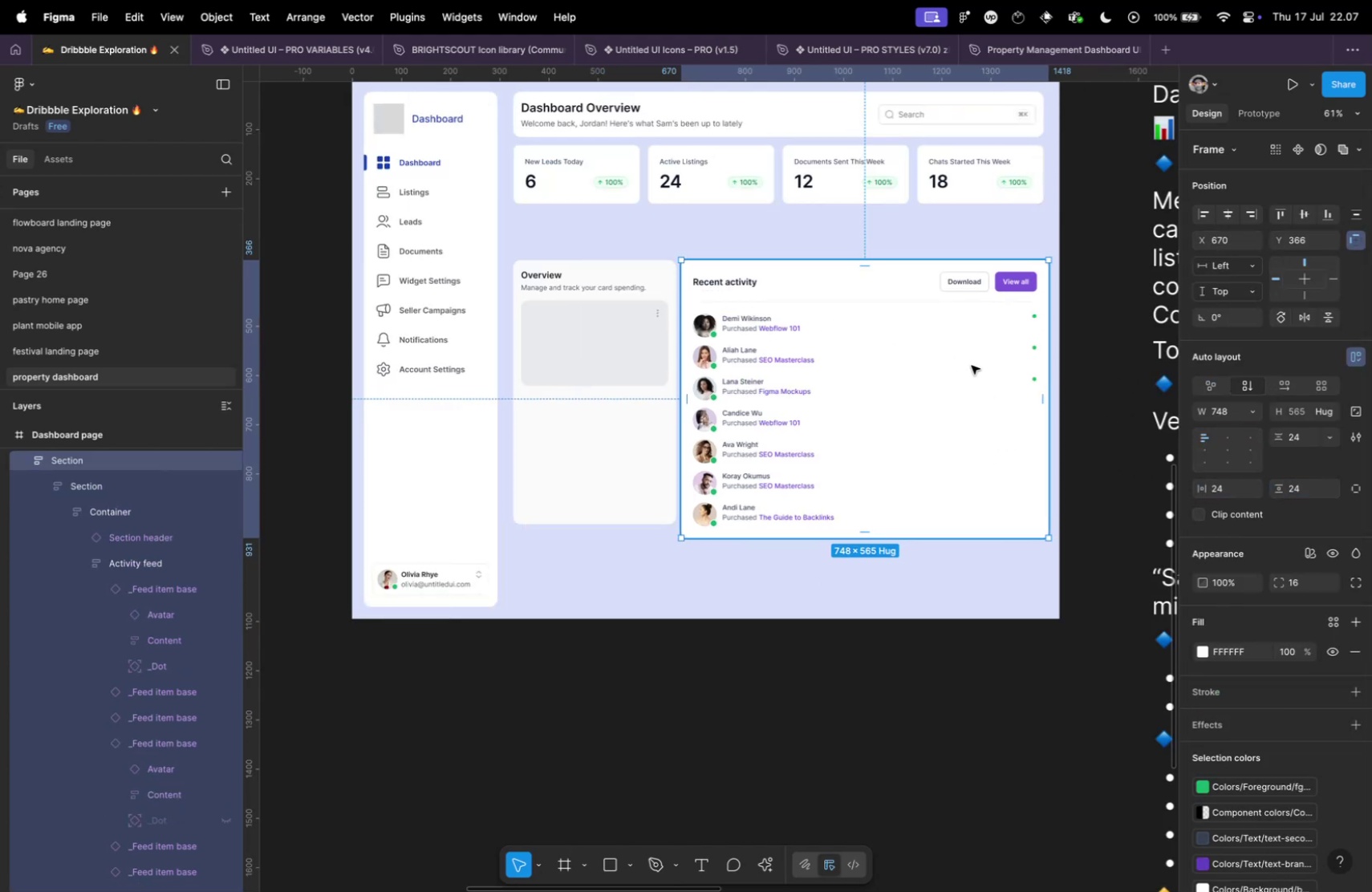 
triple_click([972, 365])
 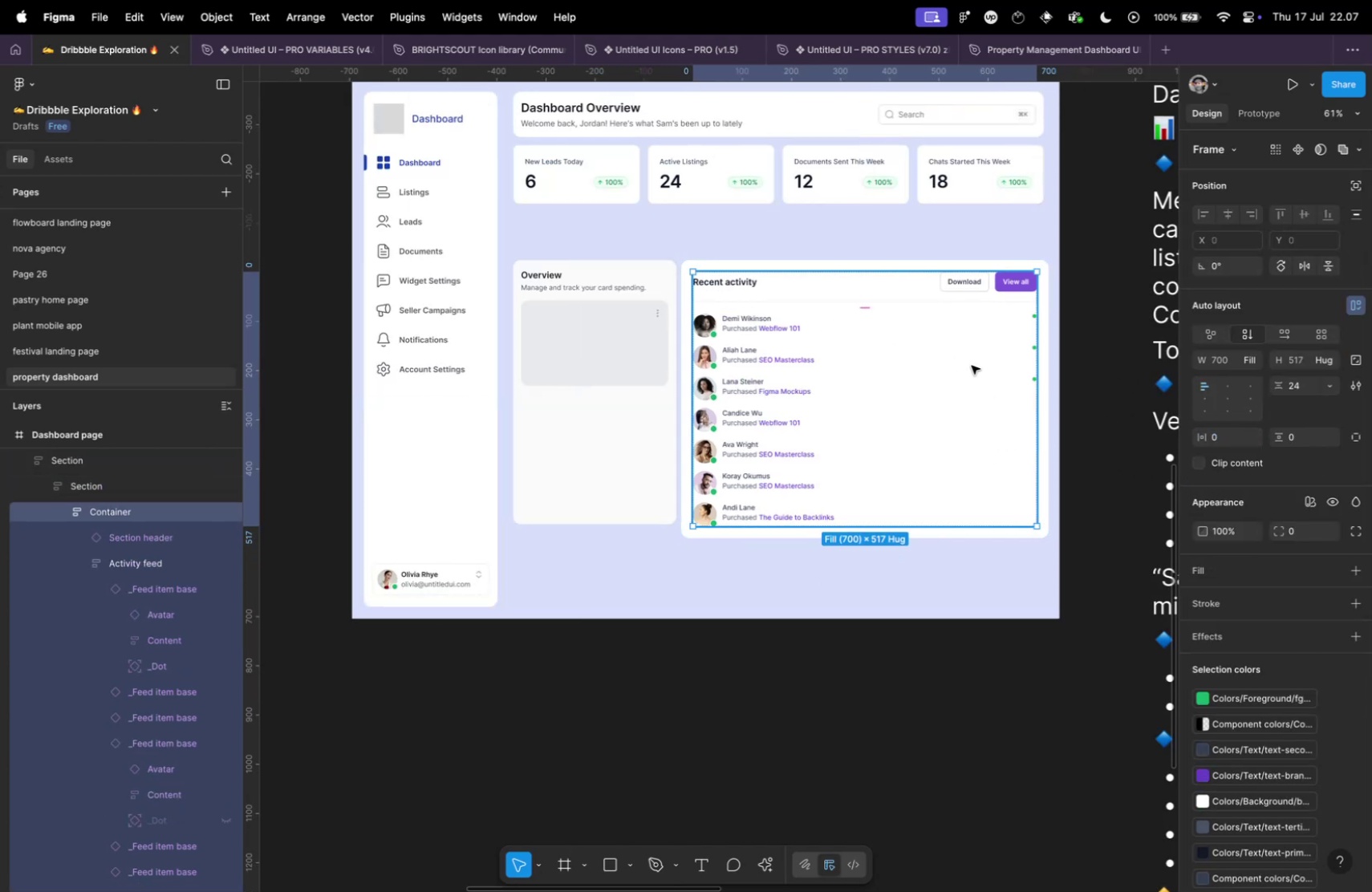 
hold_key(key=OptionLeft, duration=1.13)
 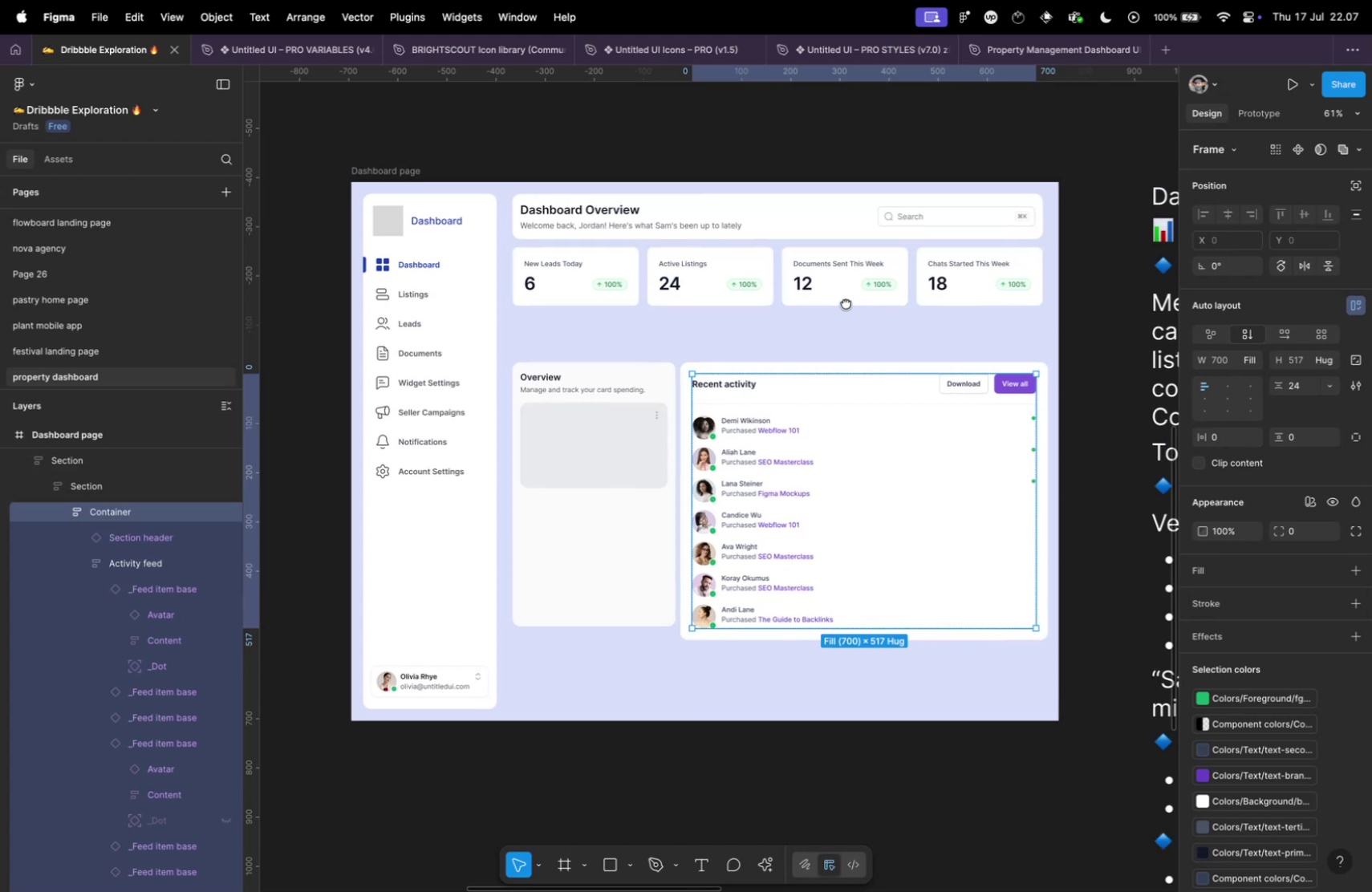 
hold_key(key=CommandLeft, duration=1.01)
scroll: coordinate [707, 220], scroll_direction: up, amount: 4.0
 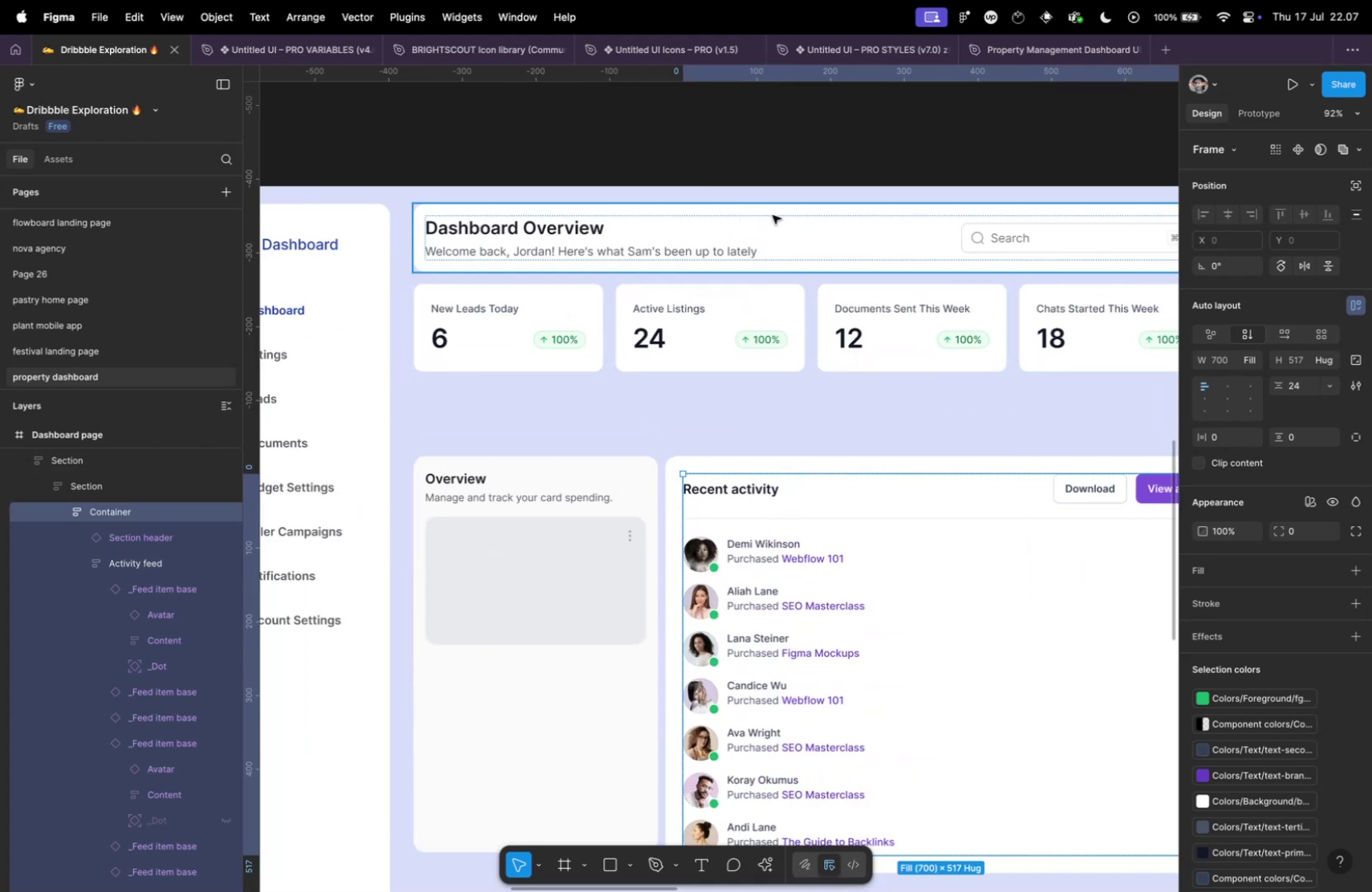 
left_click([773, 215])
 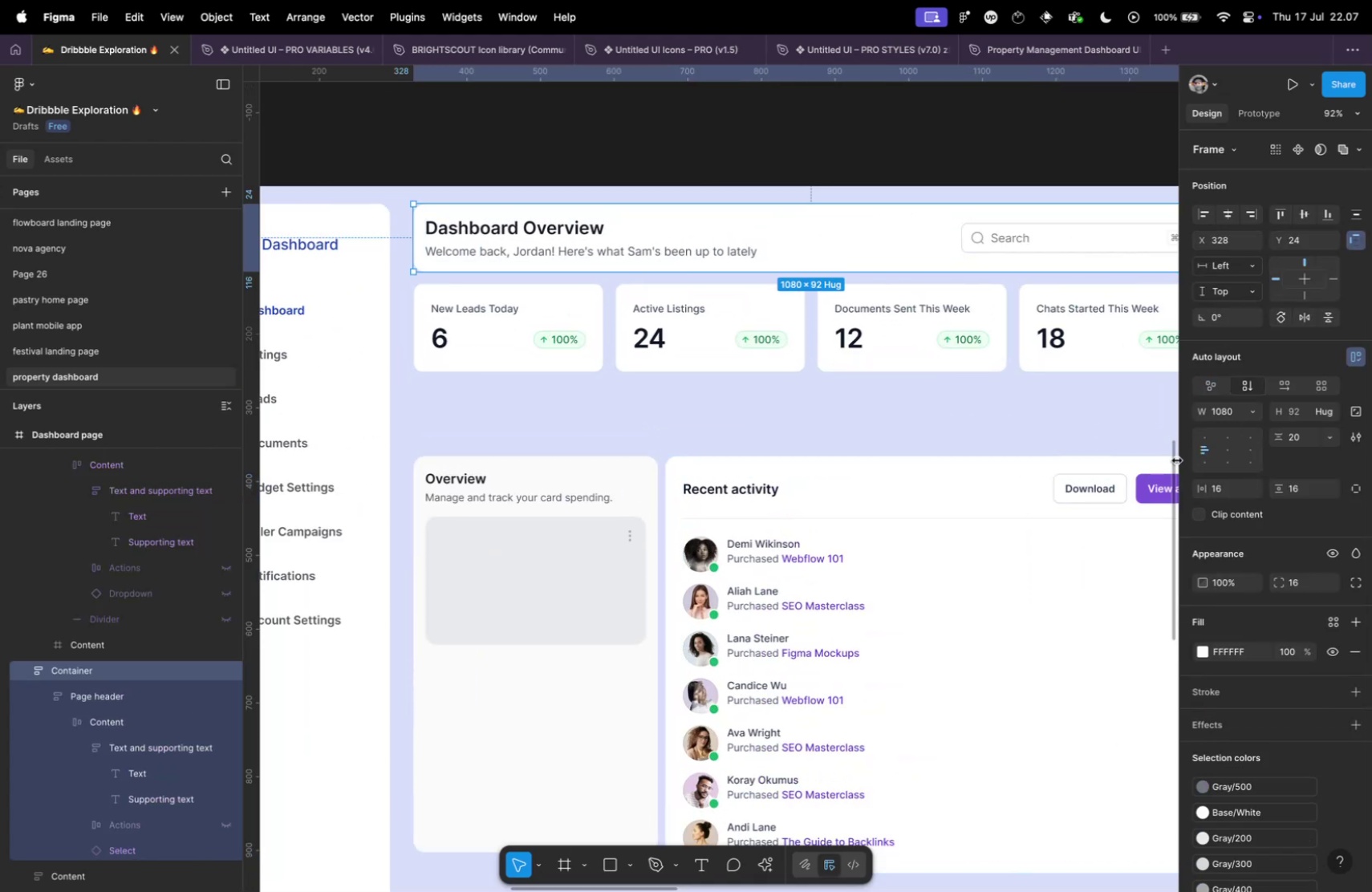 
hold_key(key=ShiftLeft, duration=0.72)
 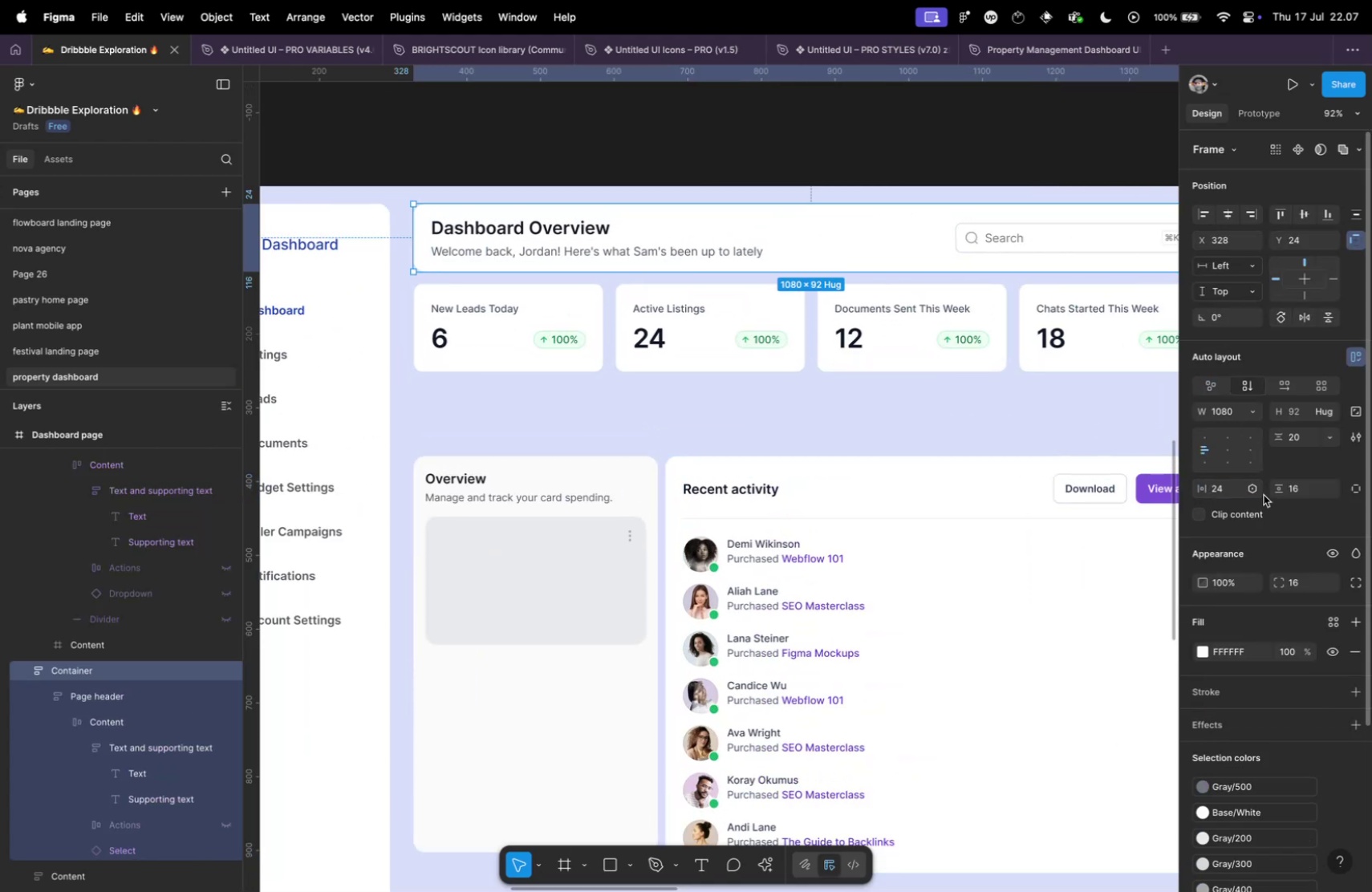 
hold_key(key=ShiftLeft, duration=1.28)
 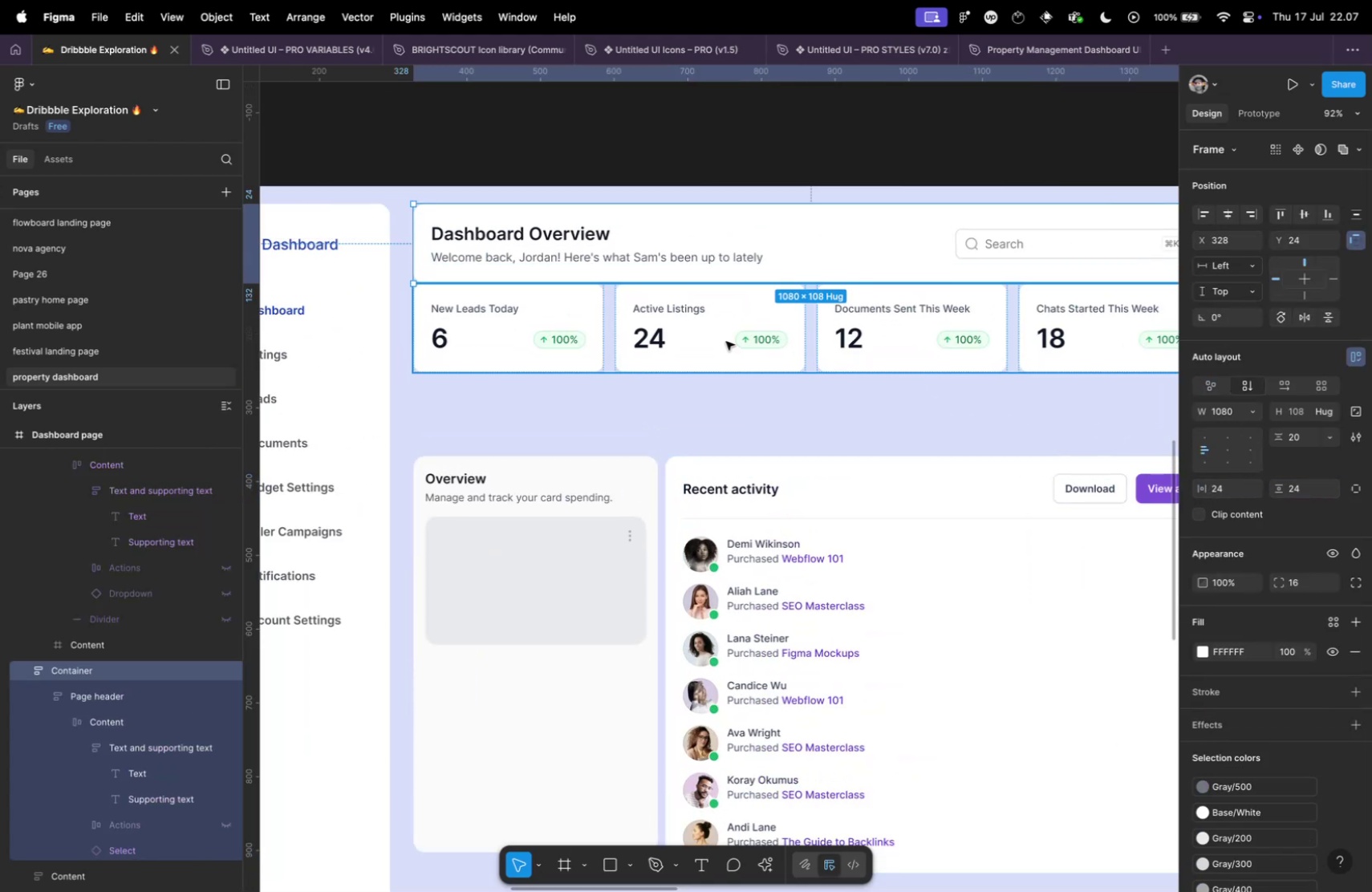 
left_click([685, 330])
 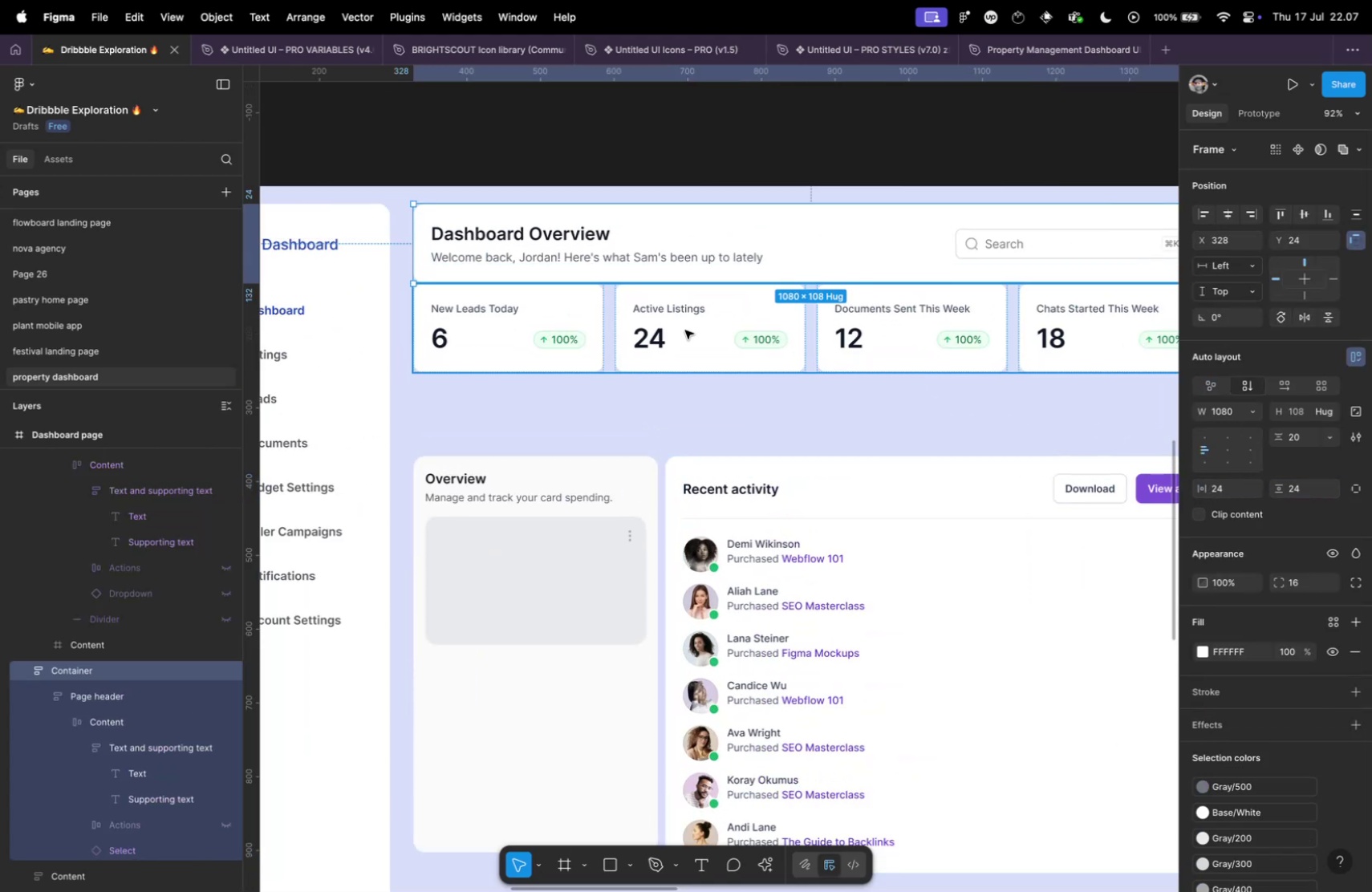 
hold_key(key=OptionLeft, duration=0.59)
 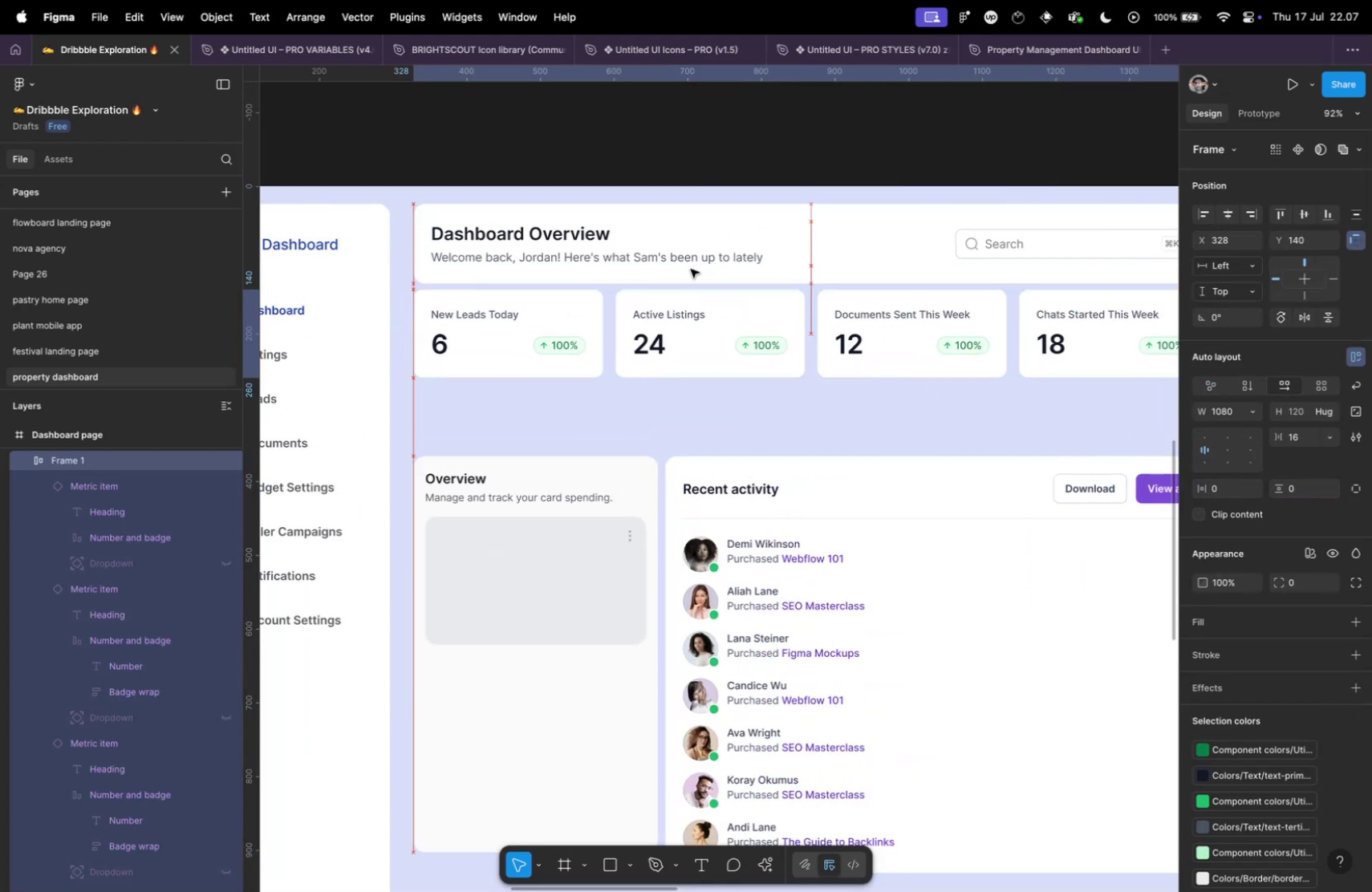 
key(Shift+ArrowDown)
 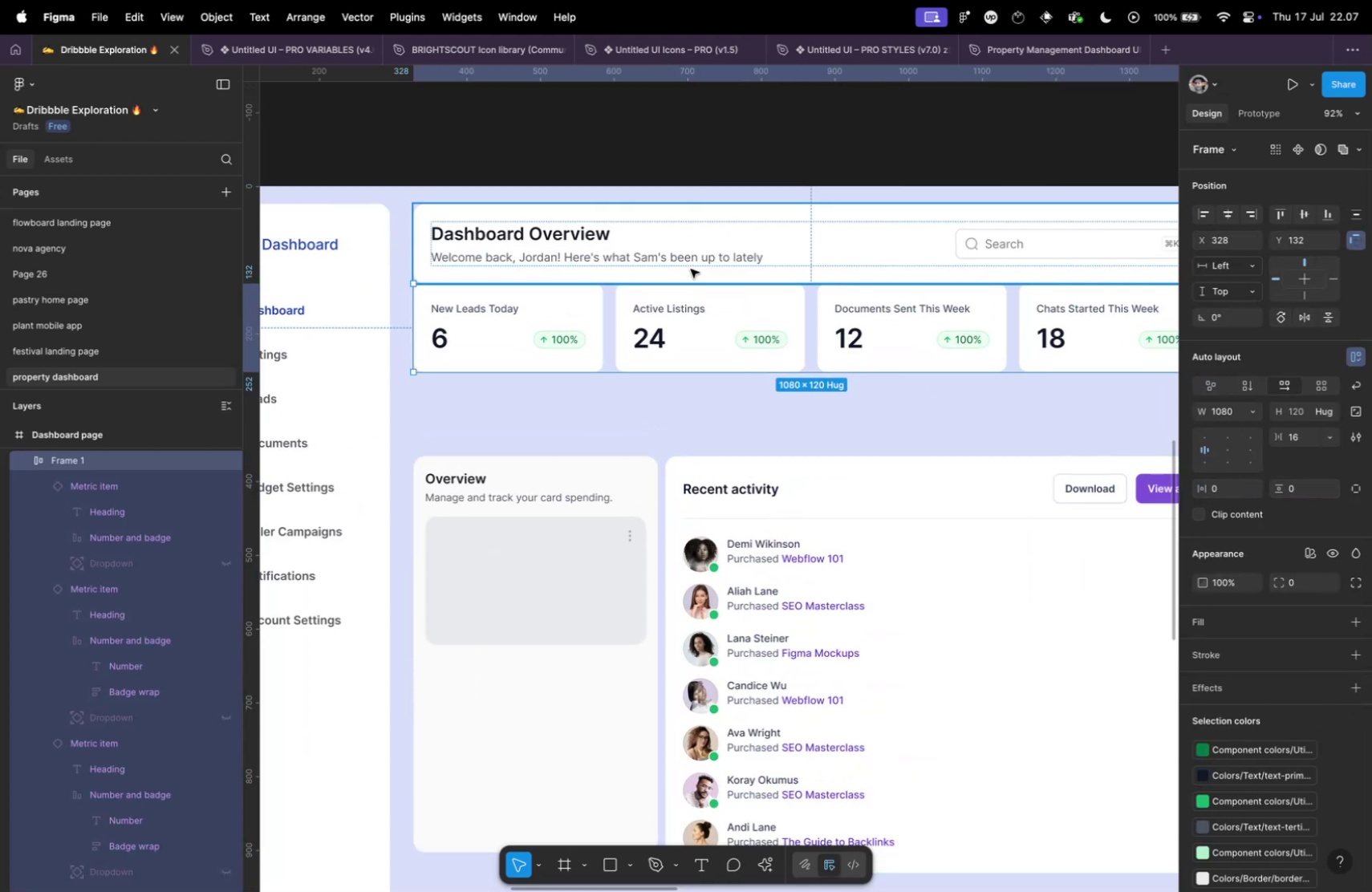 
key(Shift+ArrowDown)
 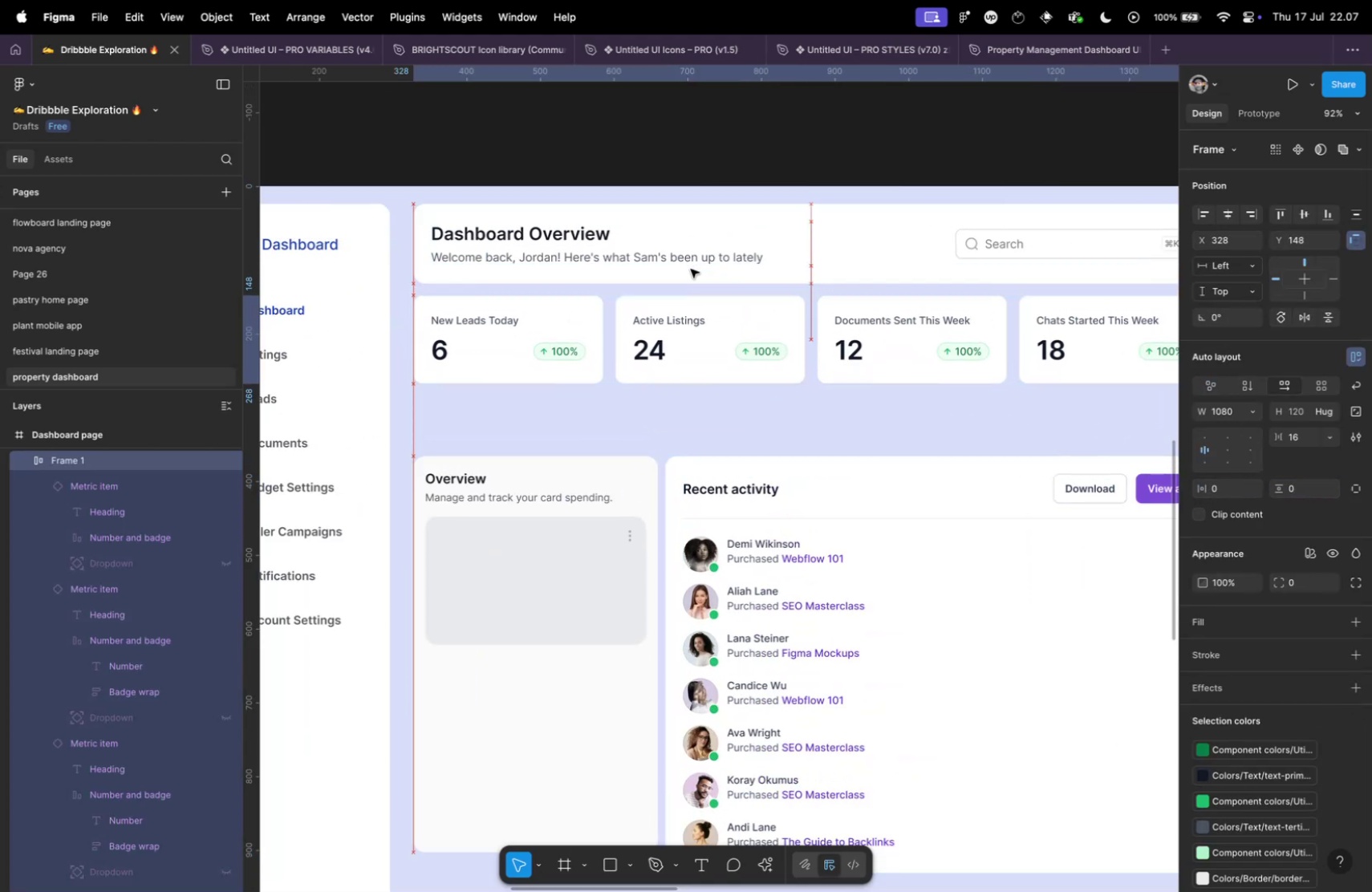 
hold_key(key=OptionLeft, duration=0.69)
 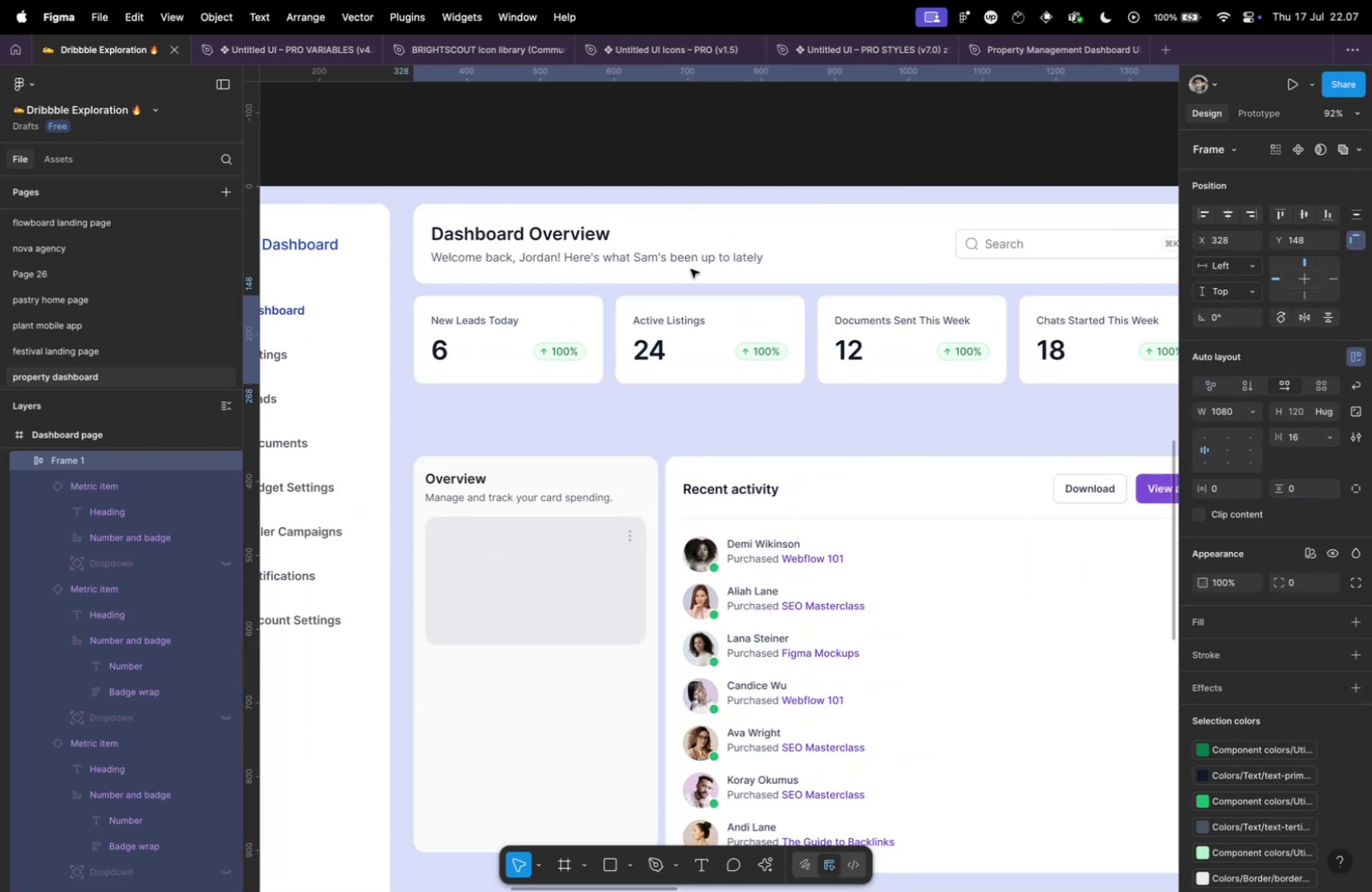 
key(Shift+ArrowDown)
 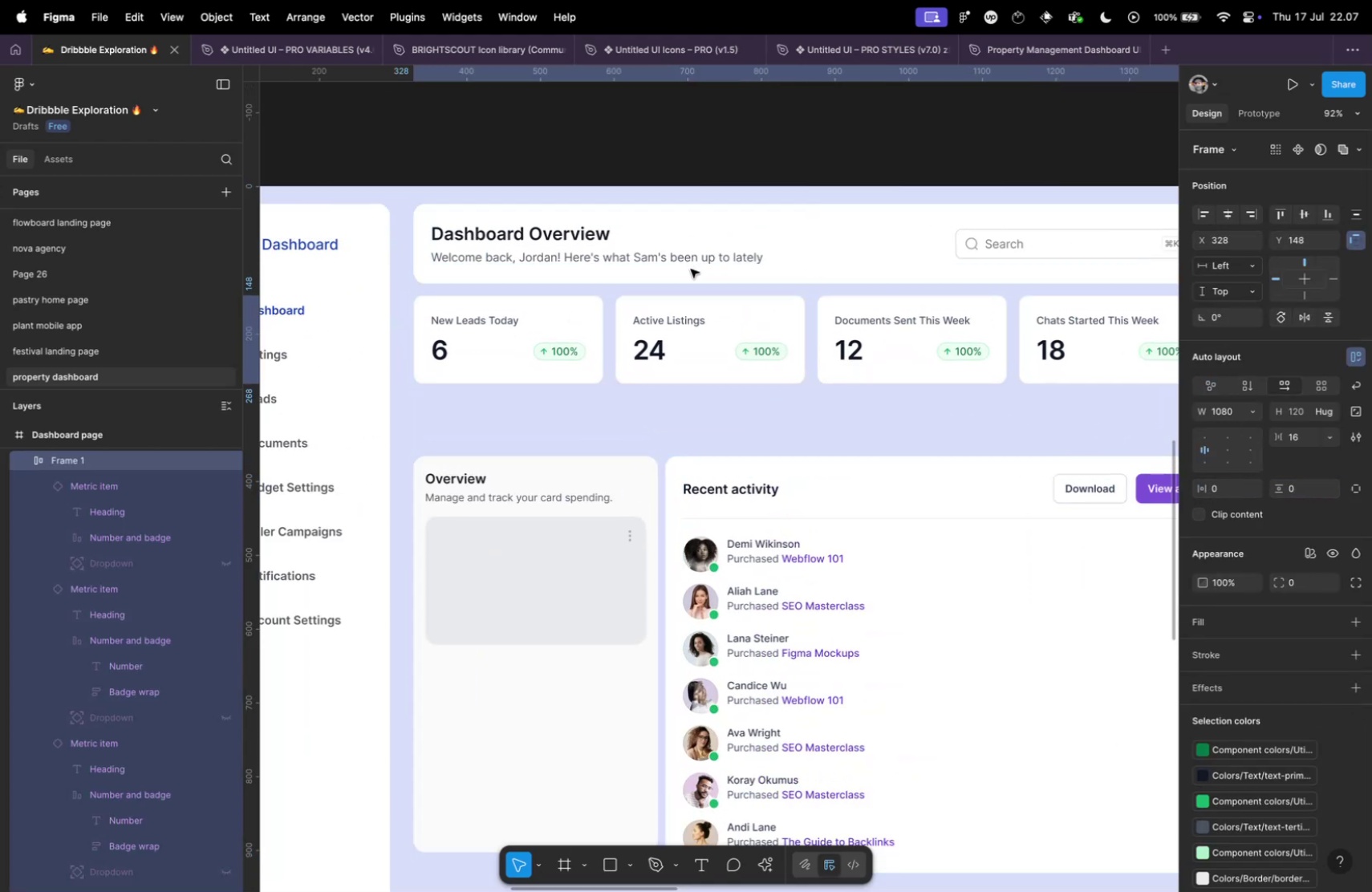 
hold_key(key=OptionLeft, duration=0.38)
 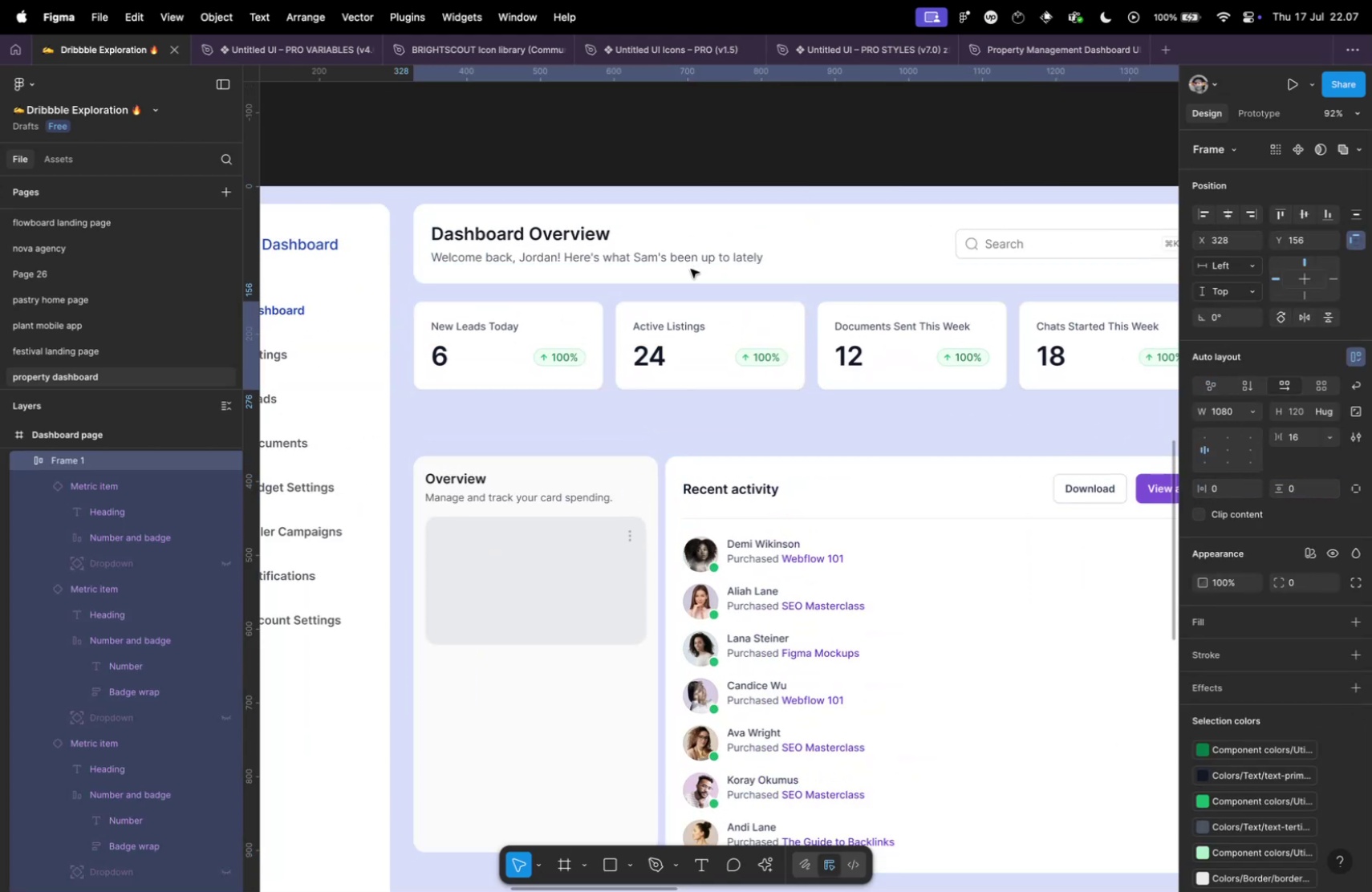 
key(Shift+ArrowUp)
 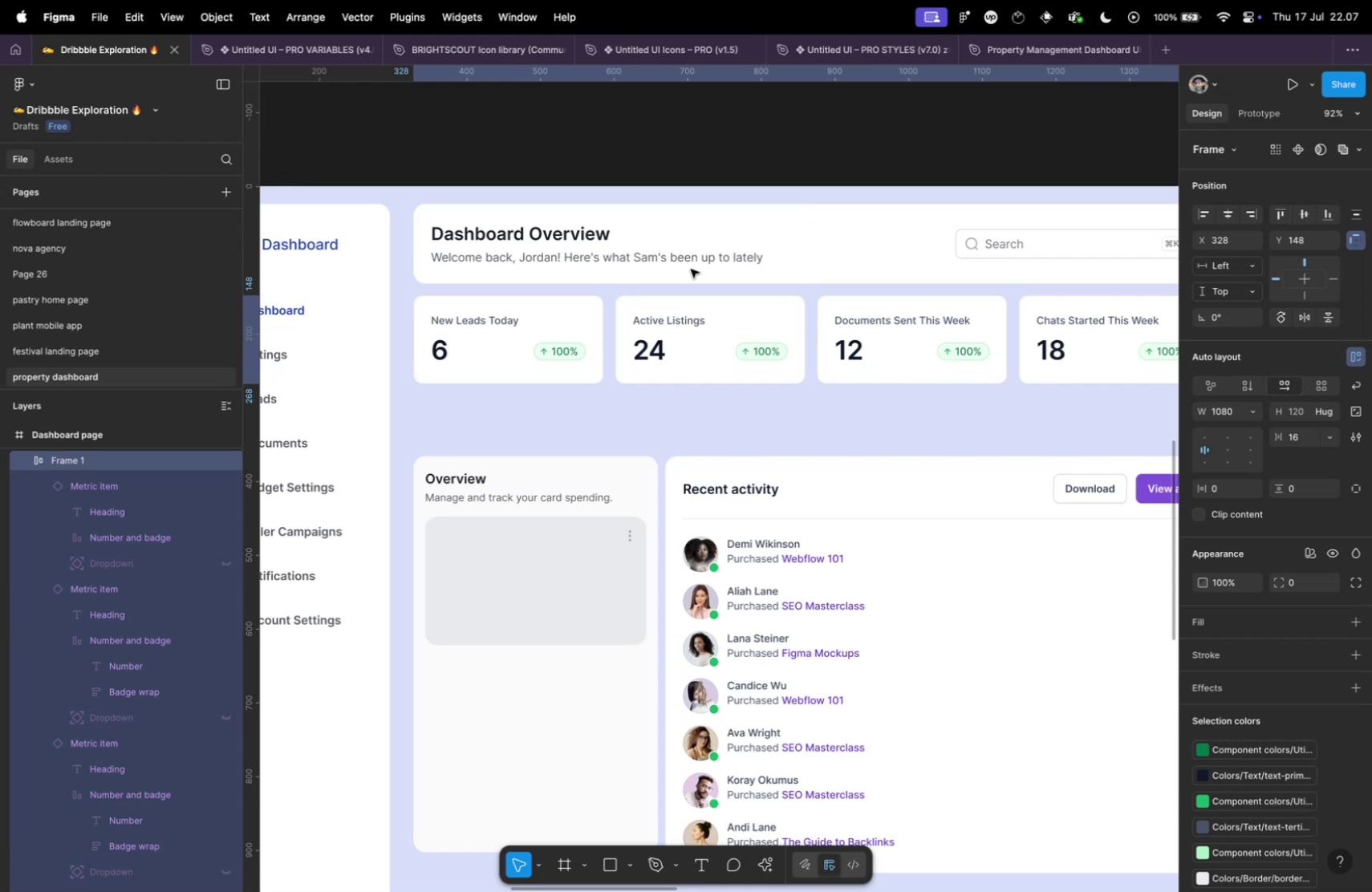 
hold_key(key=CommandLeft, duration=0.67)
left_click([673, 307])
 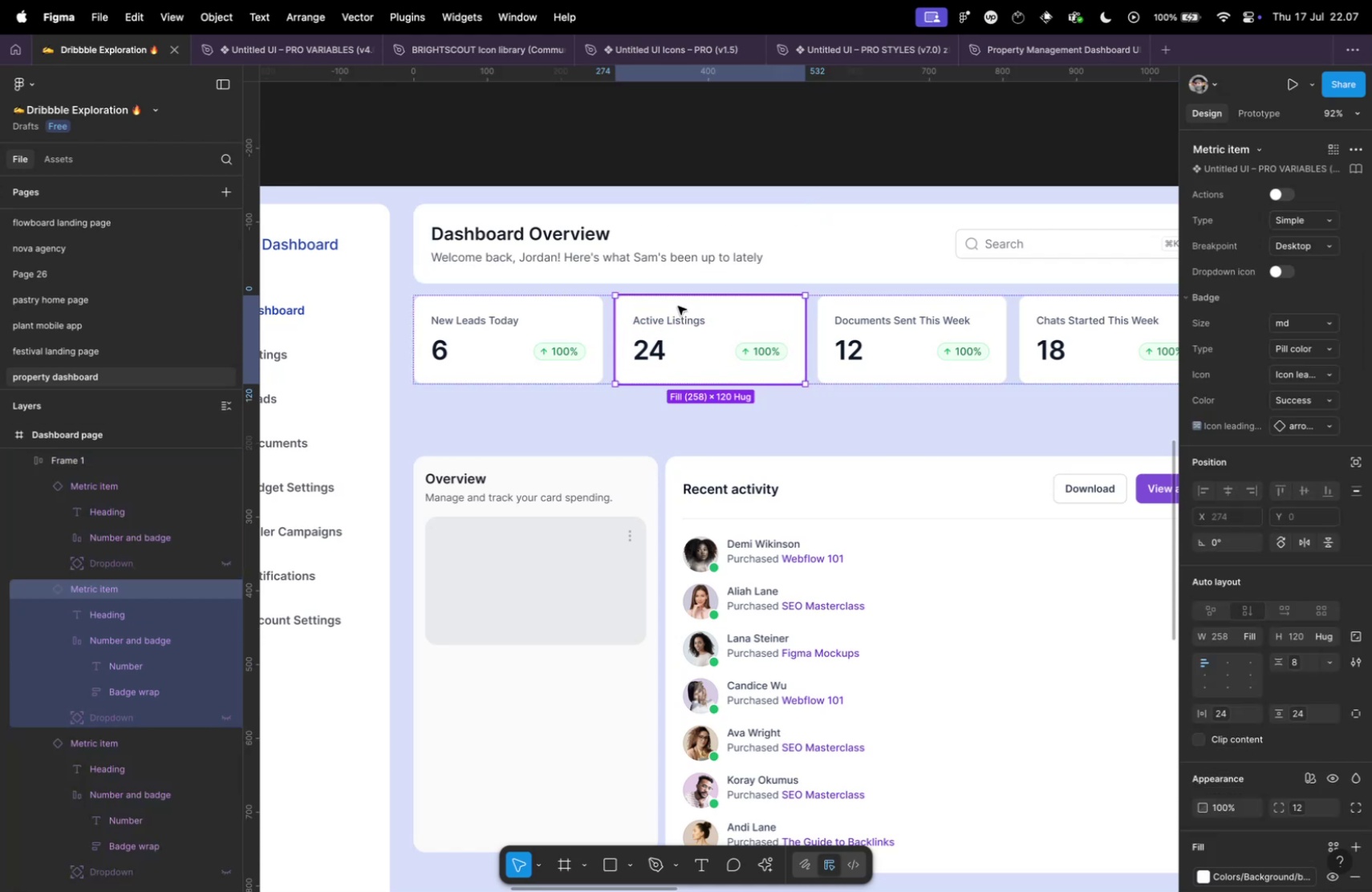 
key(Meta+CommandLeft)
 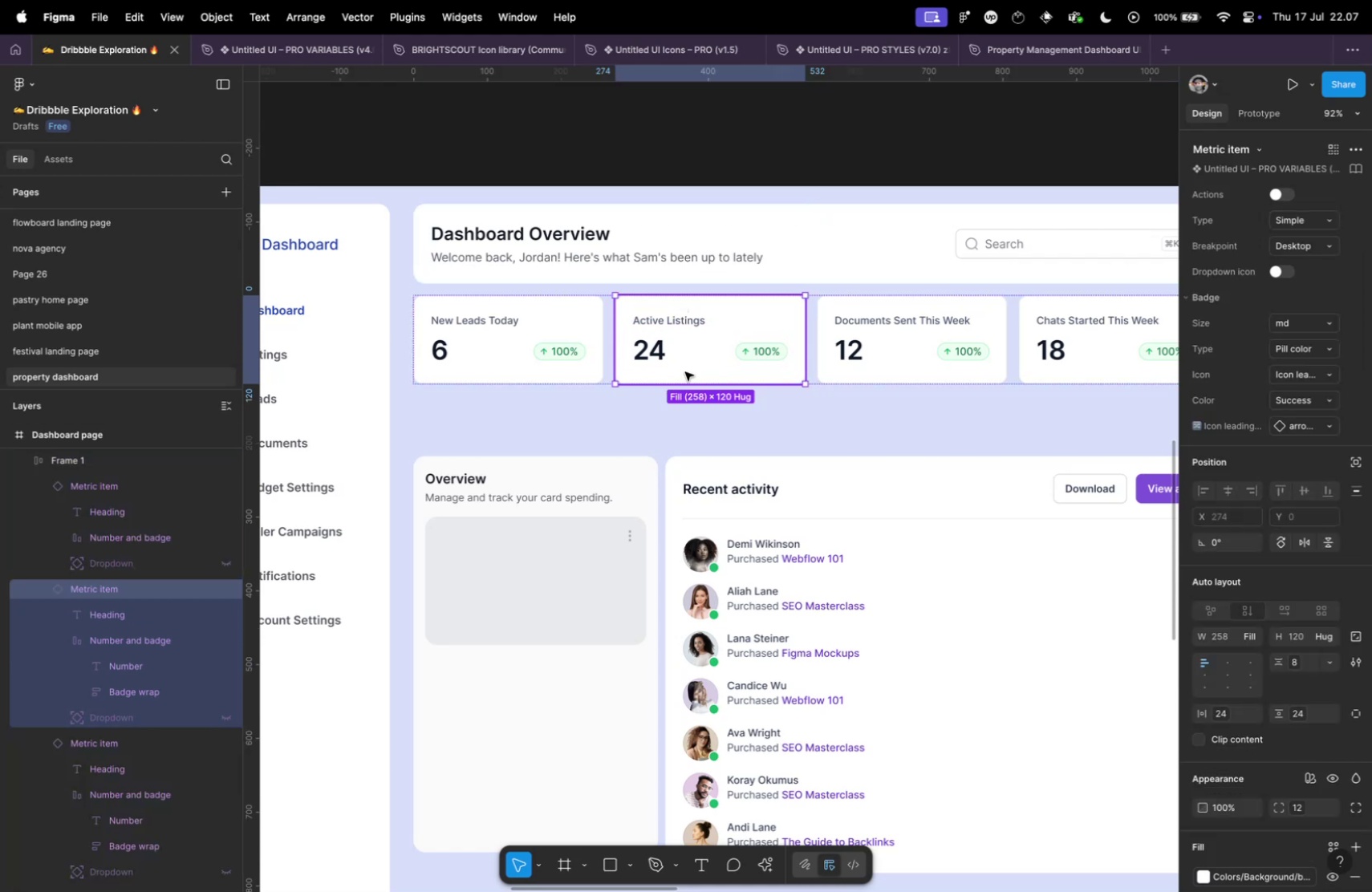 
scroll: coordinate [637, 407], scroll_direction: down, amount: 10.0
 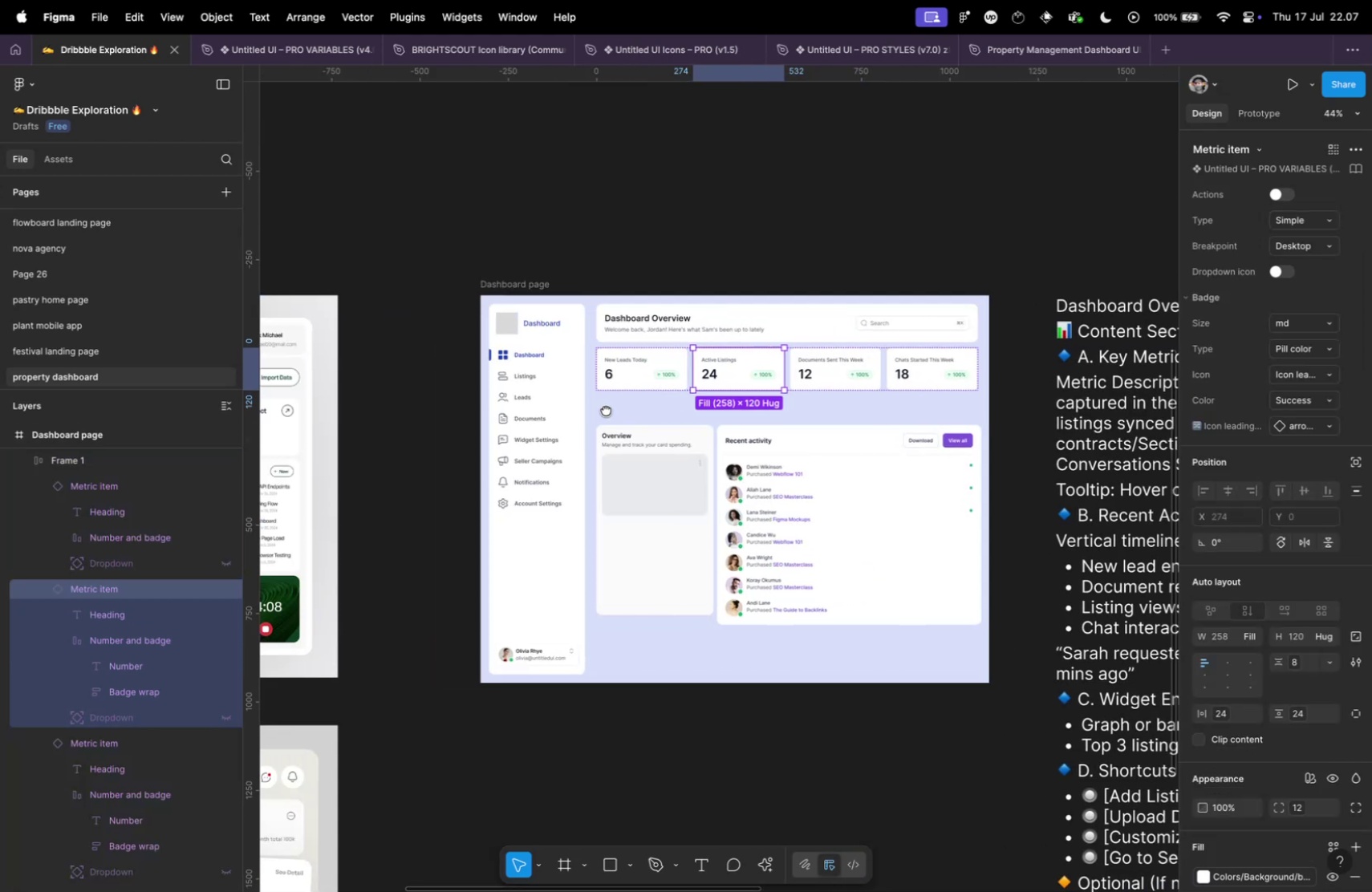 
hold_key(key=CommandLeft, duration=1.47)
scroll: coordinate [601, 368], scroll_direction: up, amount: 10.0
 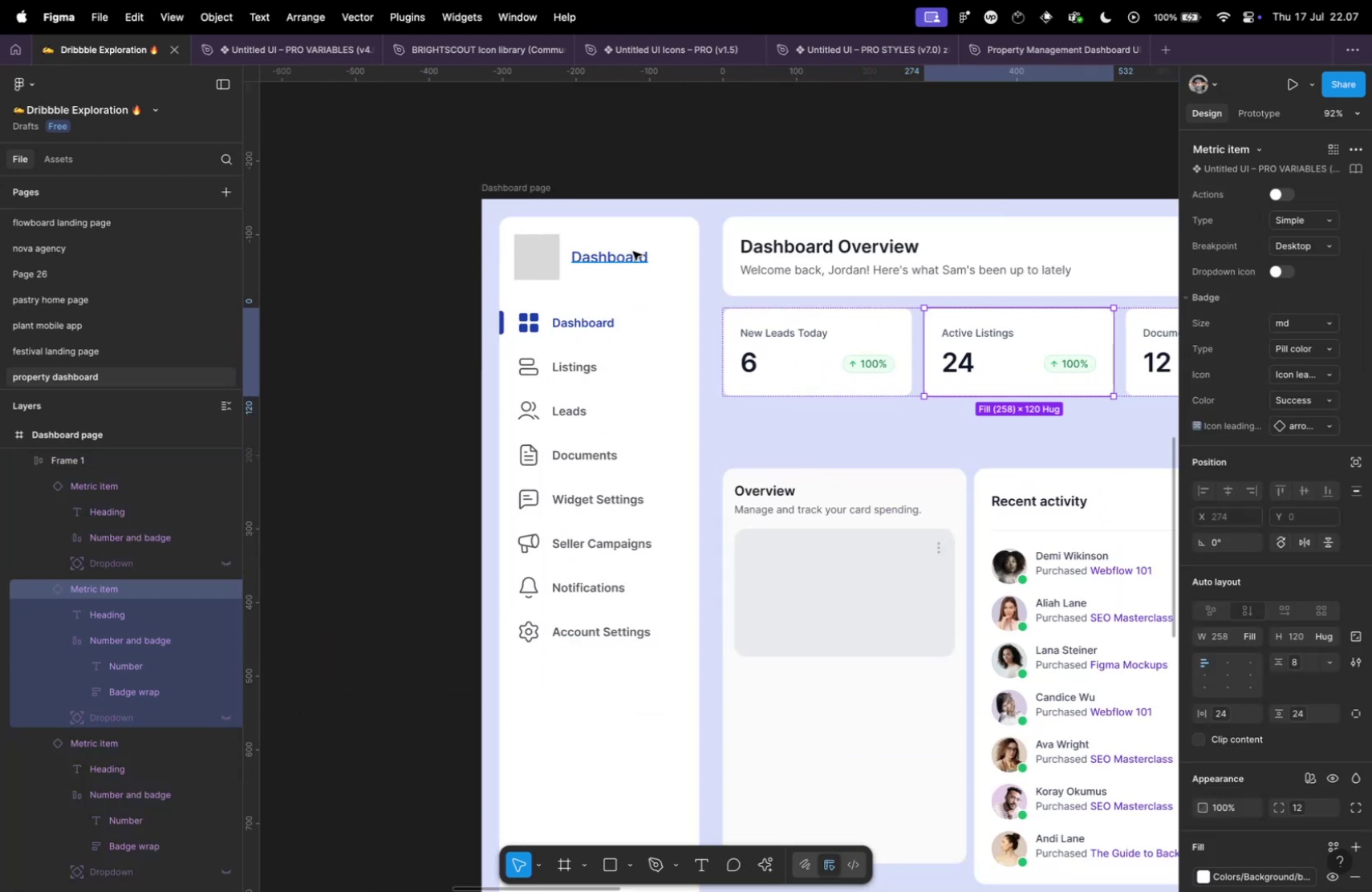 
left_click([631, 254])
 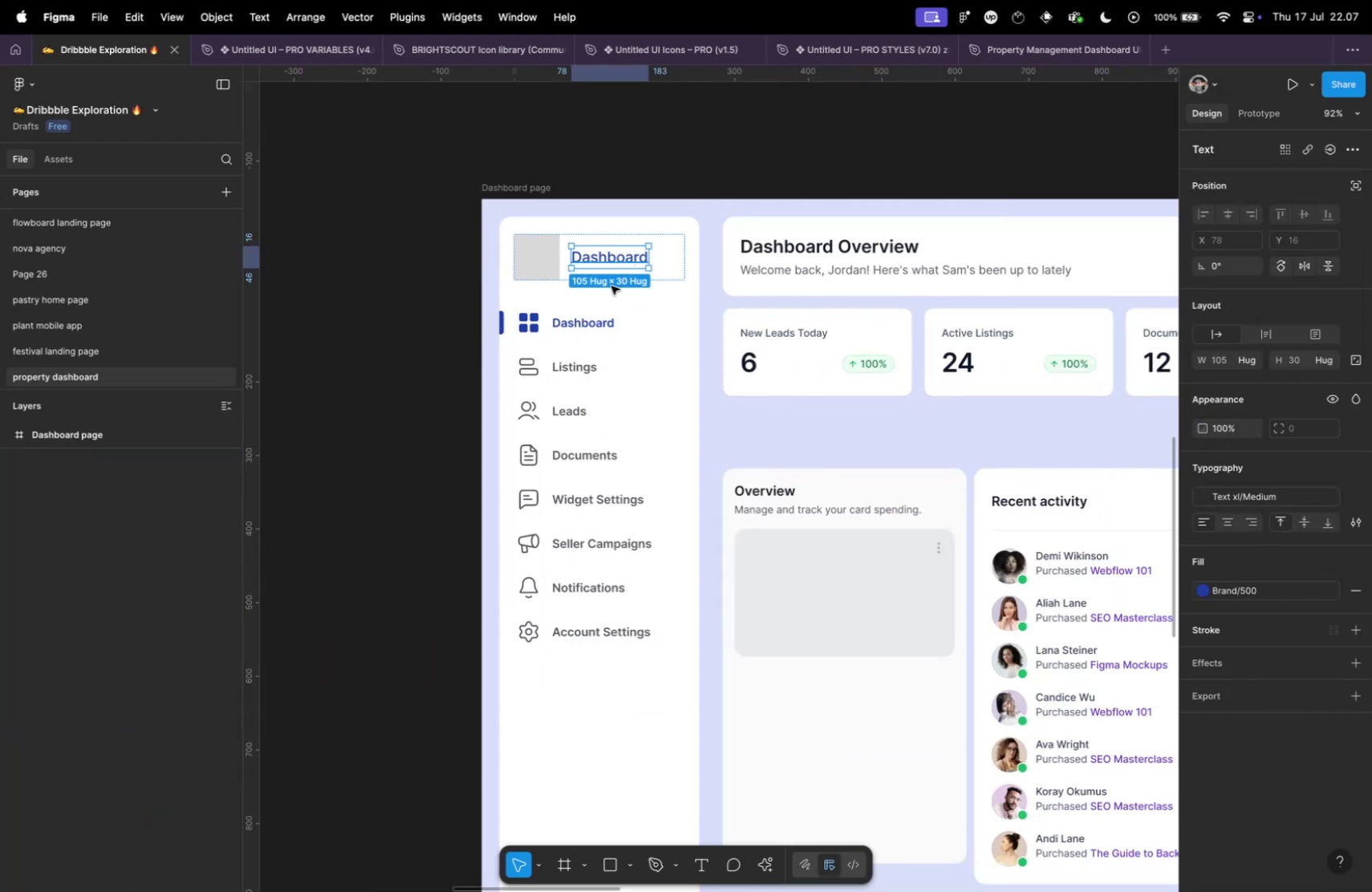 
scroll: coordinate [585, 354], scroll_direction: up, amount: 9.0
 